 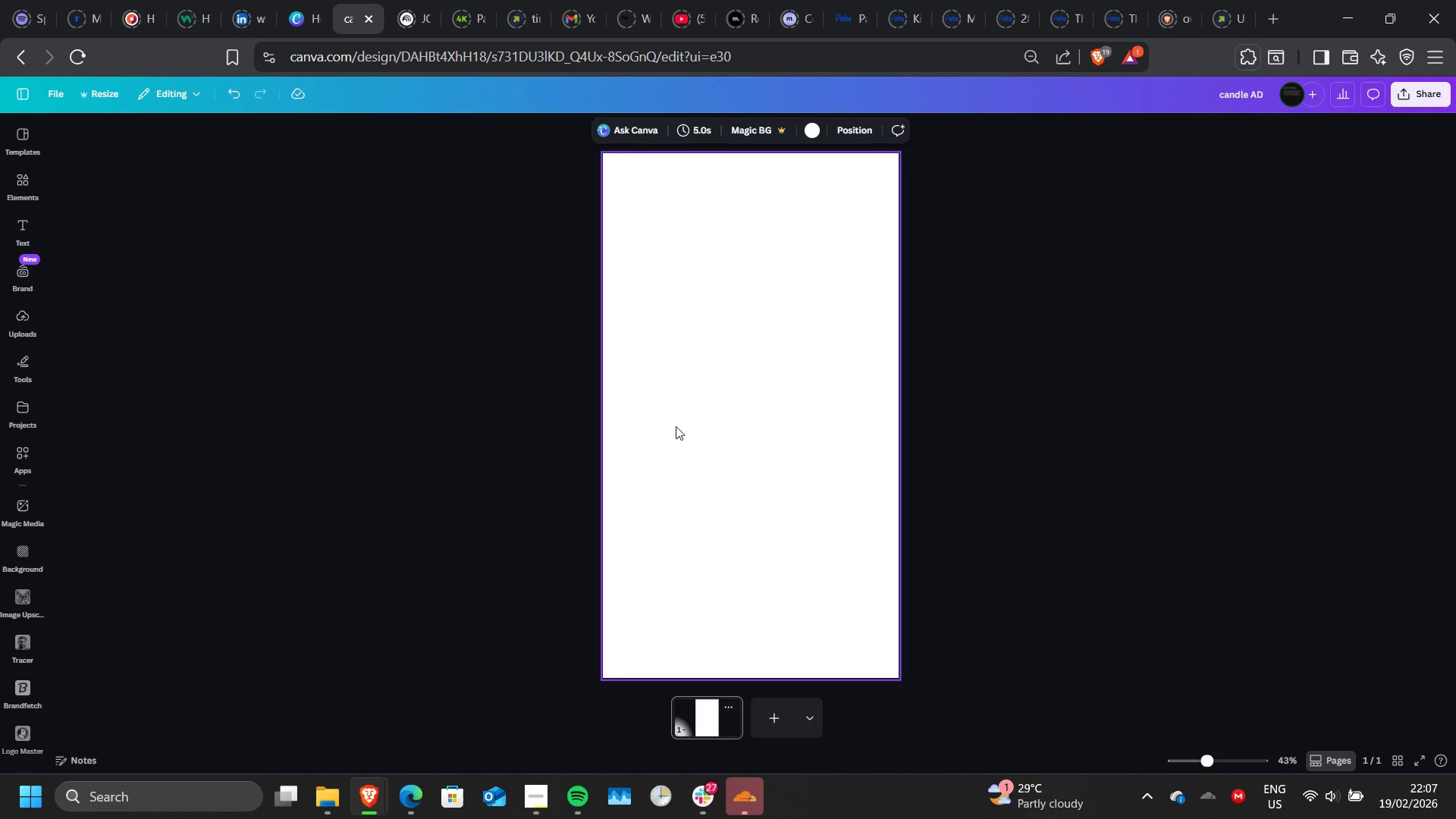 
left_click([26, 197])
 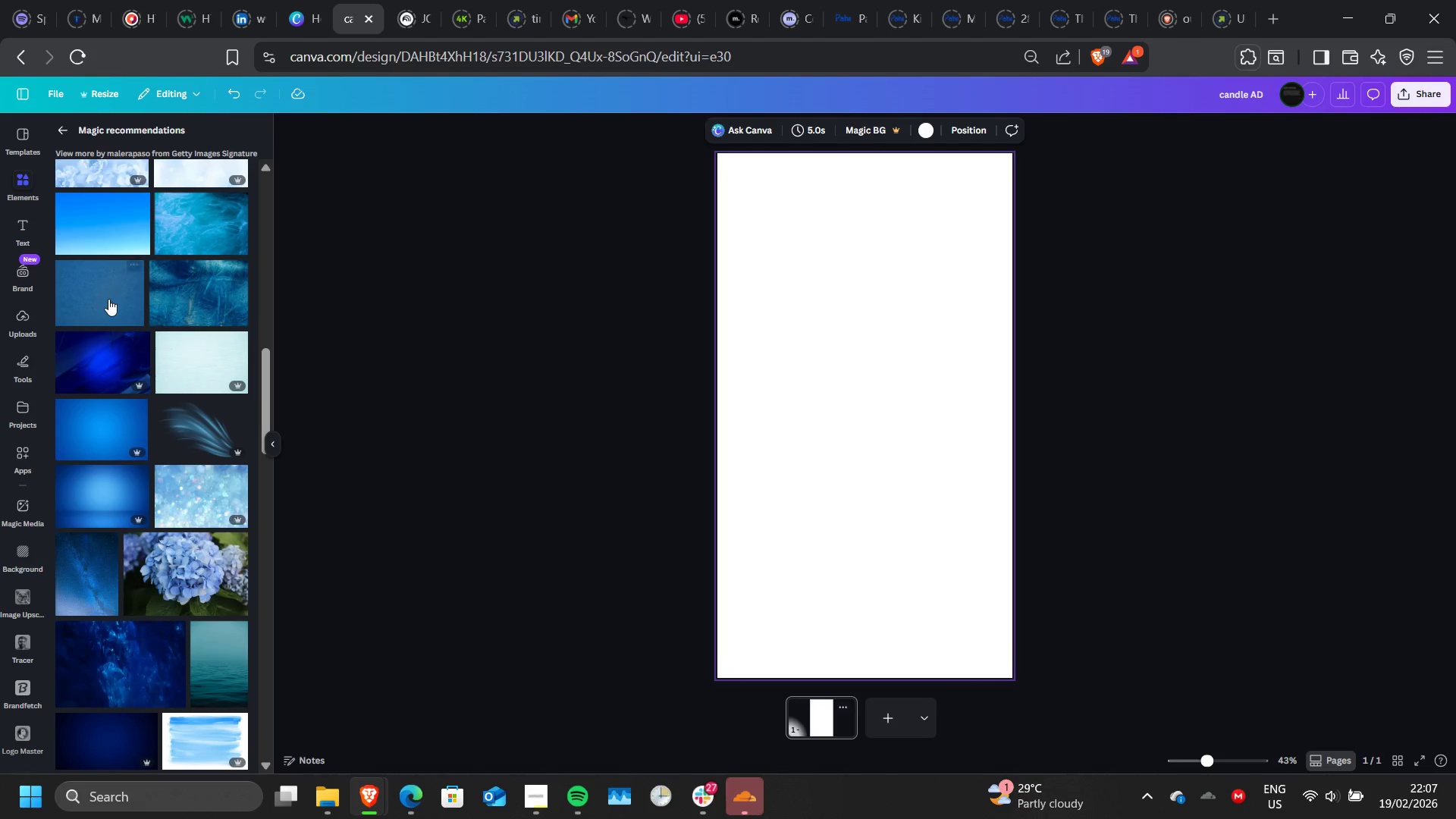 
scroll: coordinate [108, 299], scroll_direction: up, amount: 5.0
 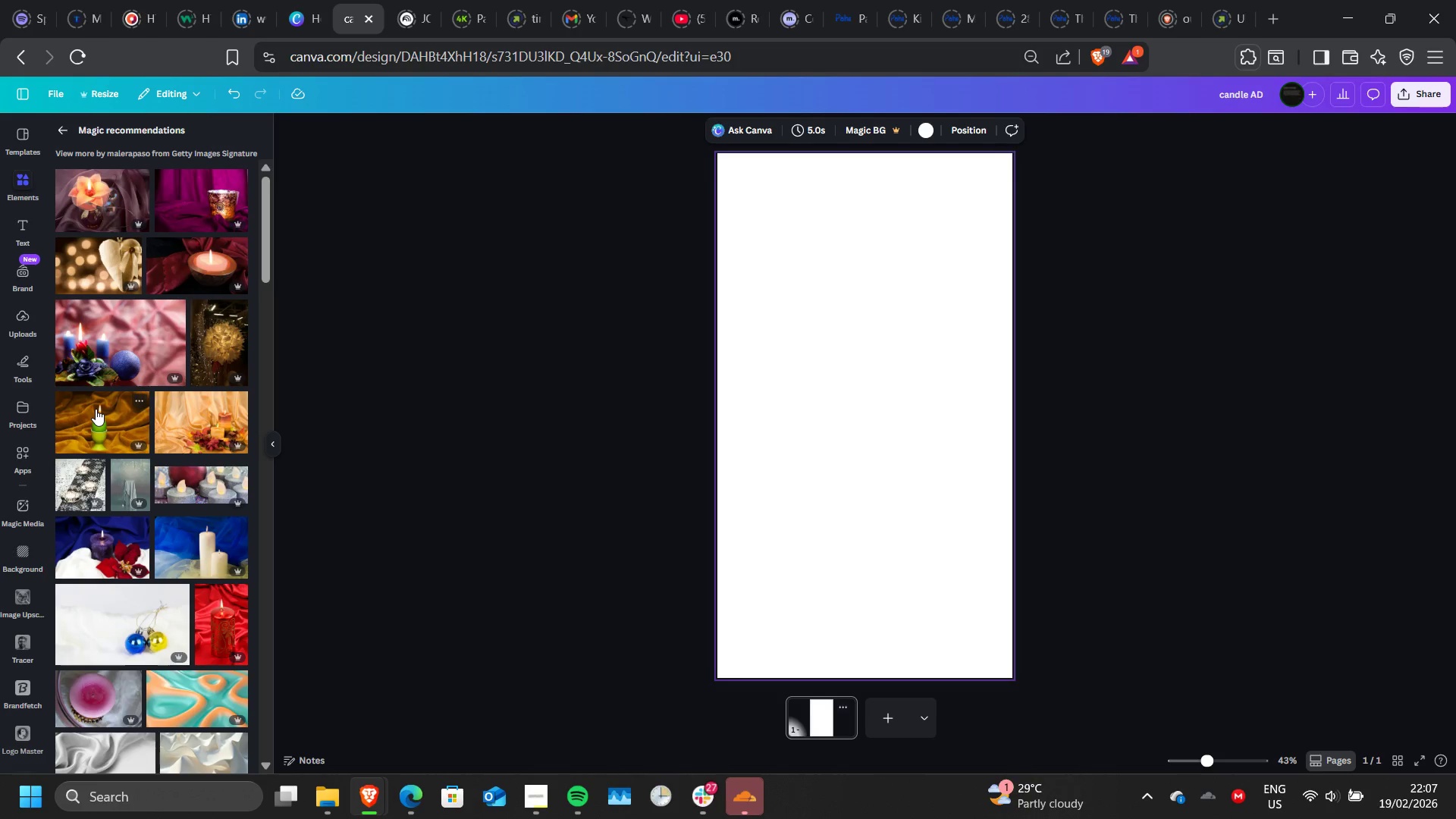 
scroll: coordinate [96, 409], scroll_direction: down, amount: 1.0
 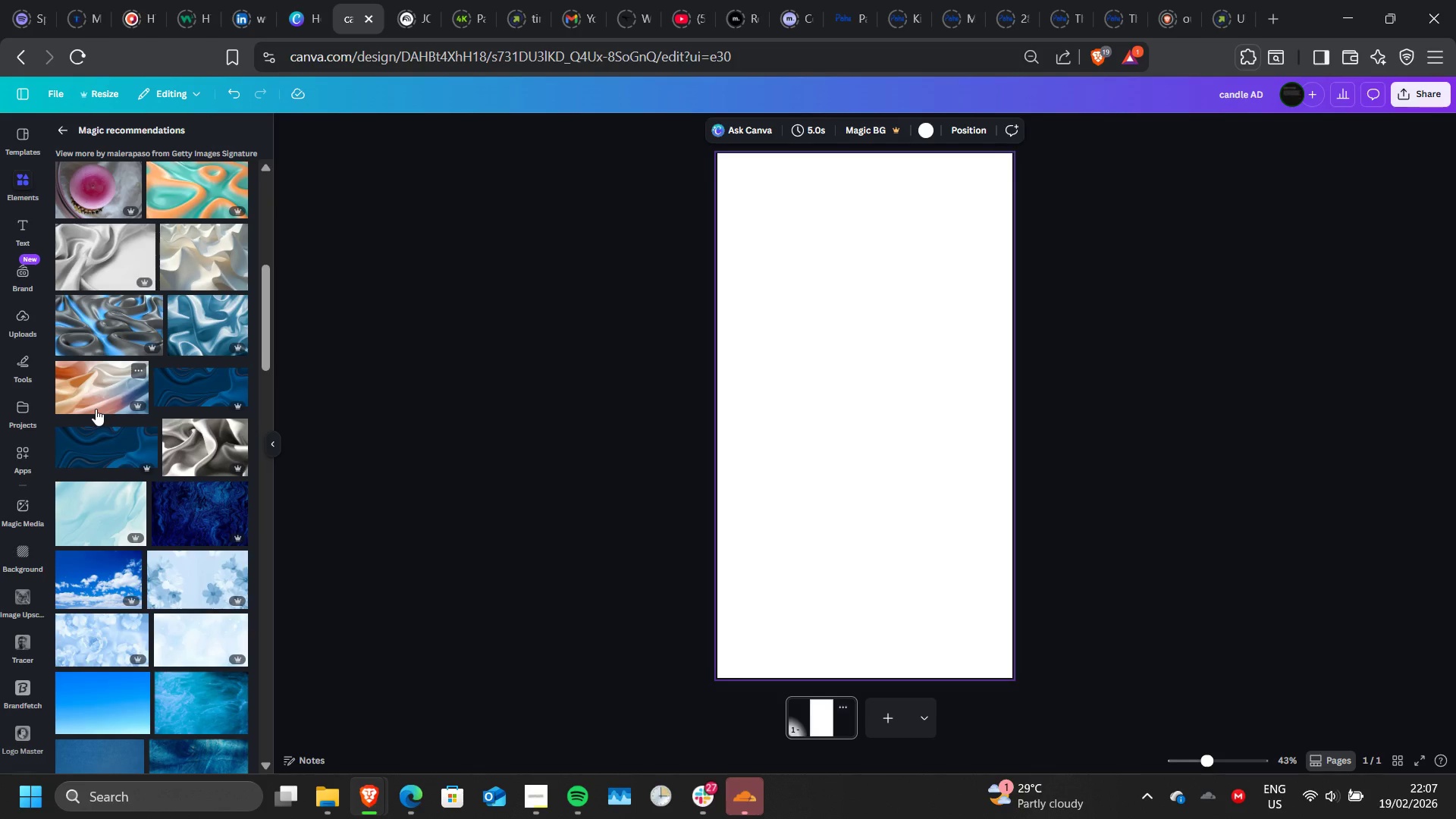 
scroll: coordinate [96, 409], scroll_direction: none, amount: 0.0
 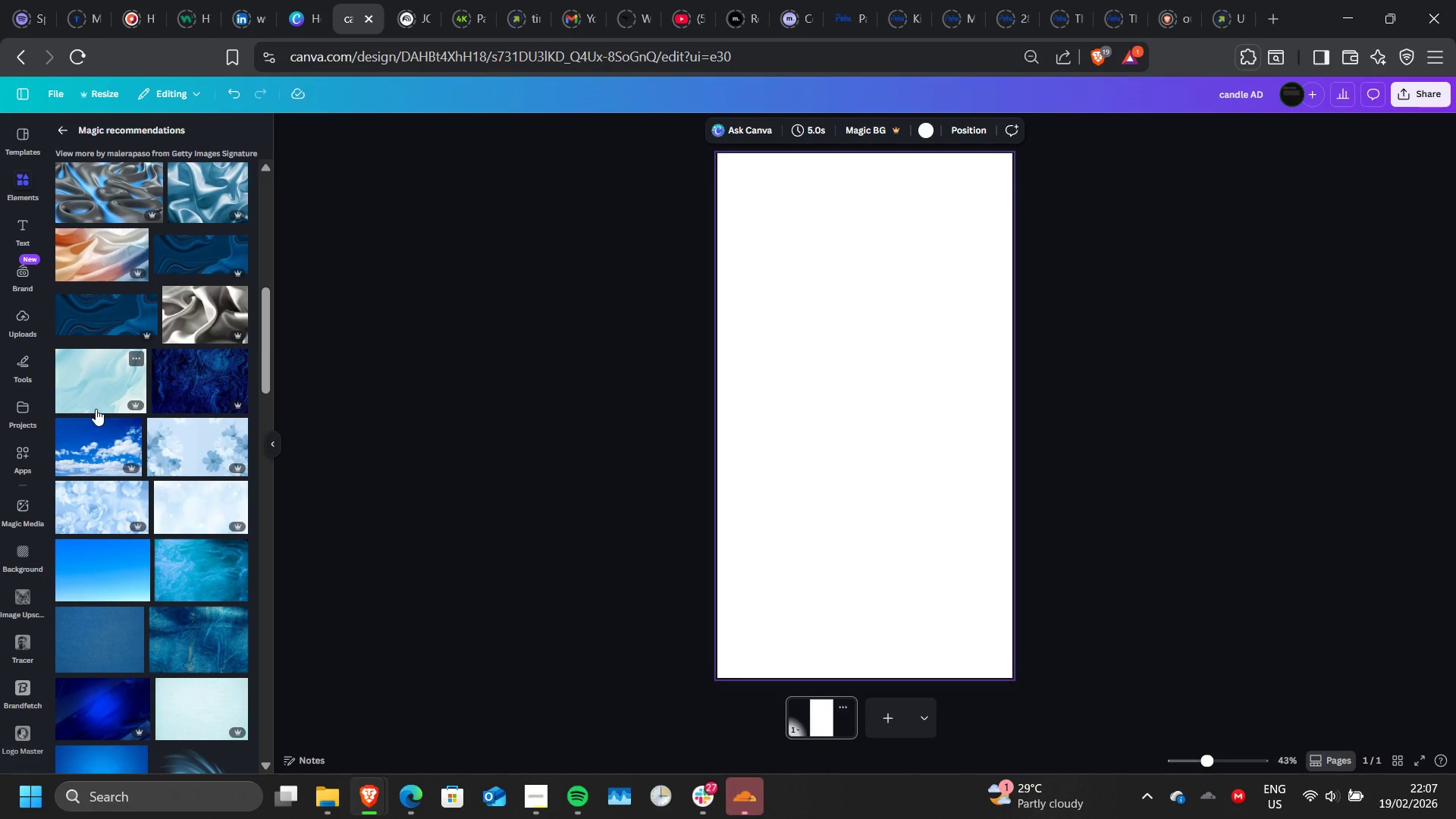 
scroll: coordinate [96, 409], scroll_direction: down, amount: 3.0
 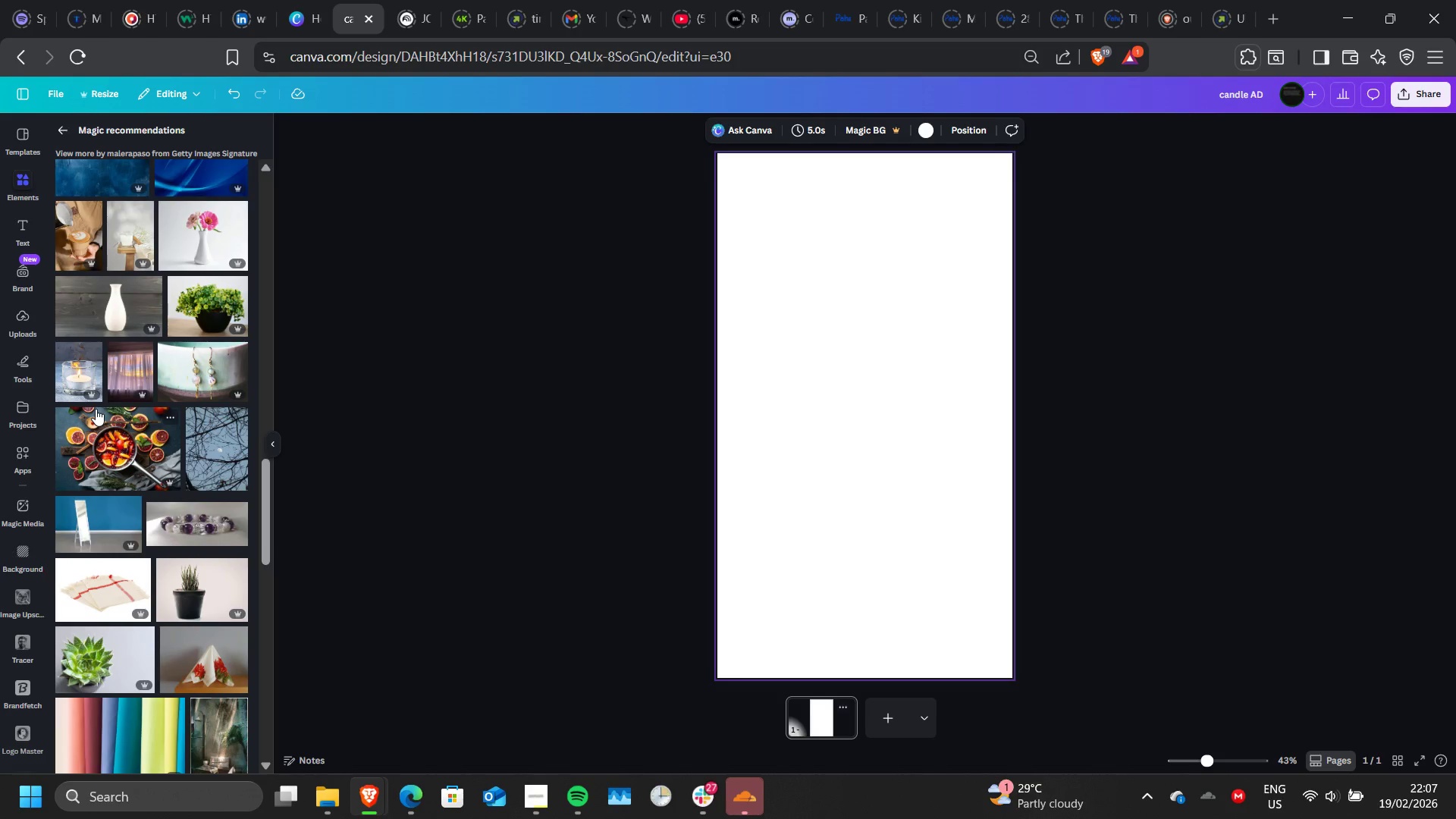 
scroll: coordinate [96, 409], scroll_direction: none, amount: 0.0
 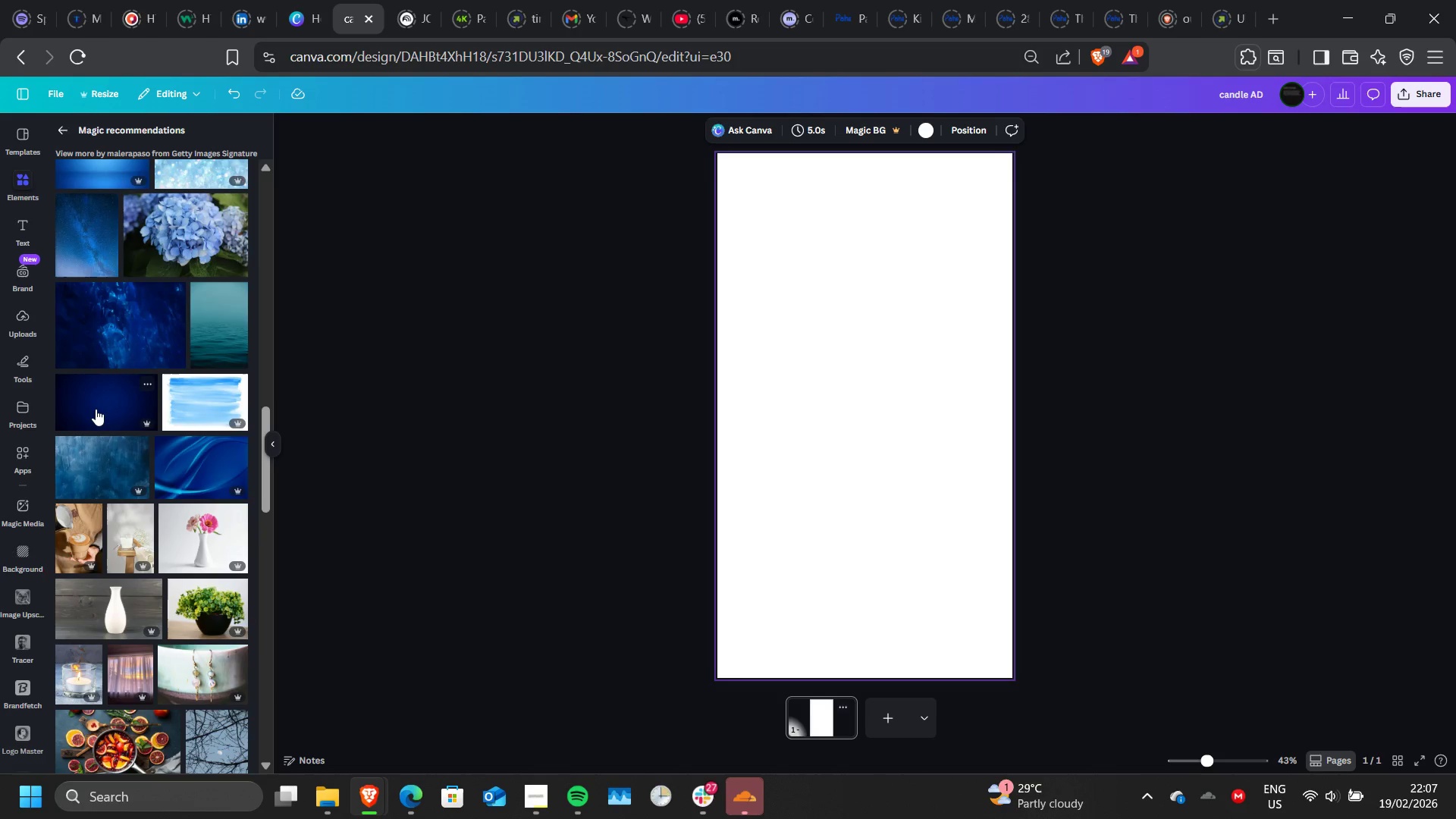 
scroll: coordinate [96, 409], scroll_direction: up, amount: 6.0
 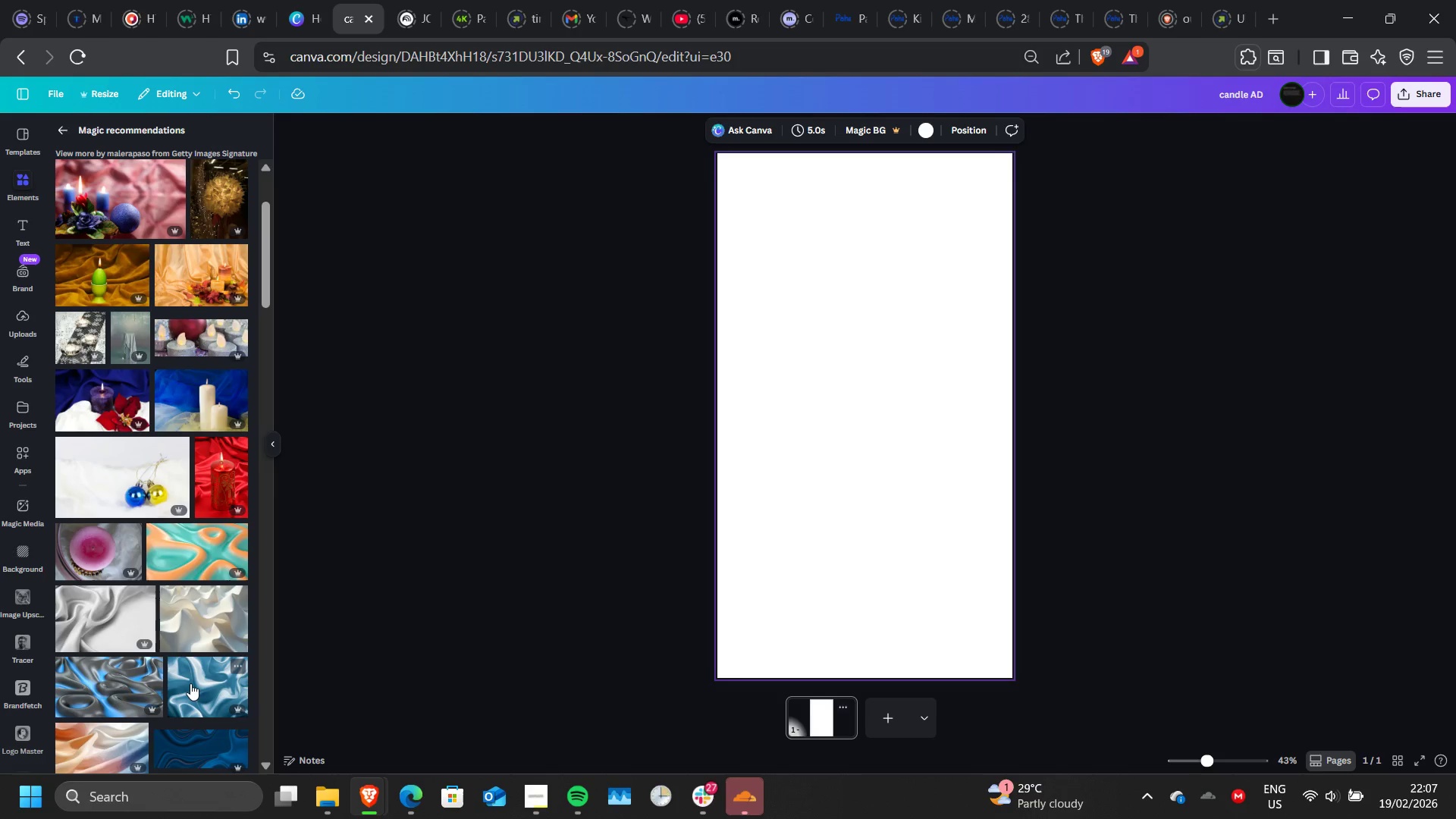 
left_click([190, 683])
 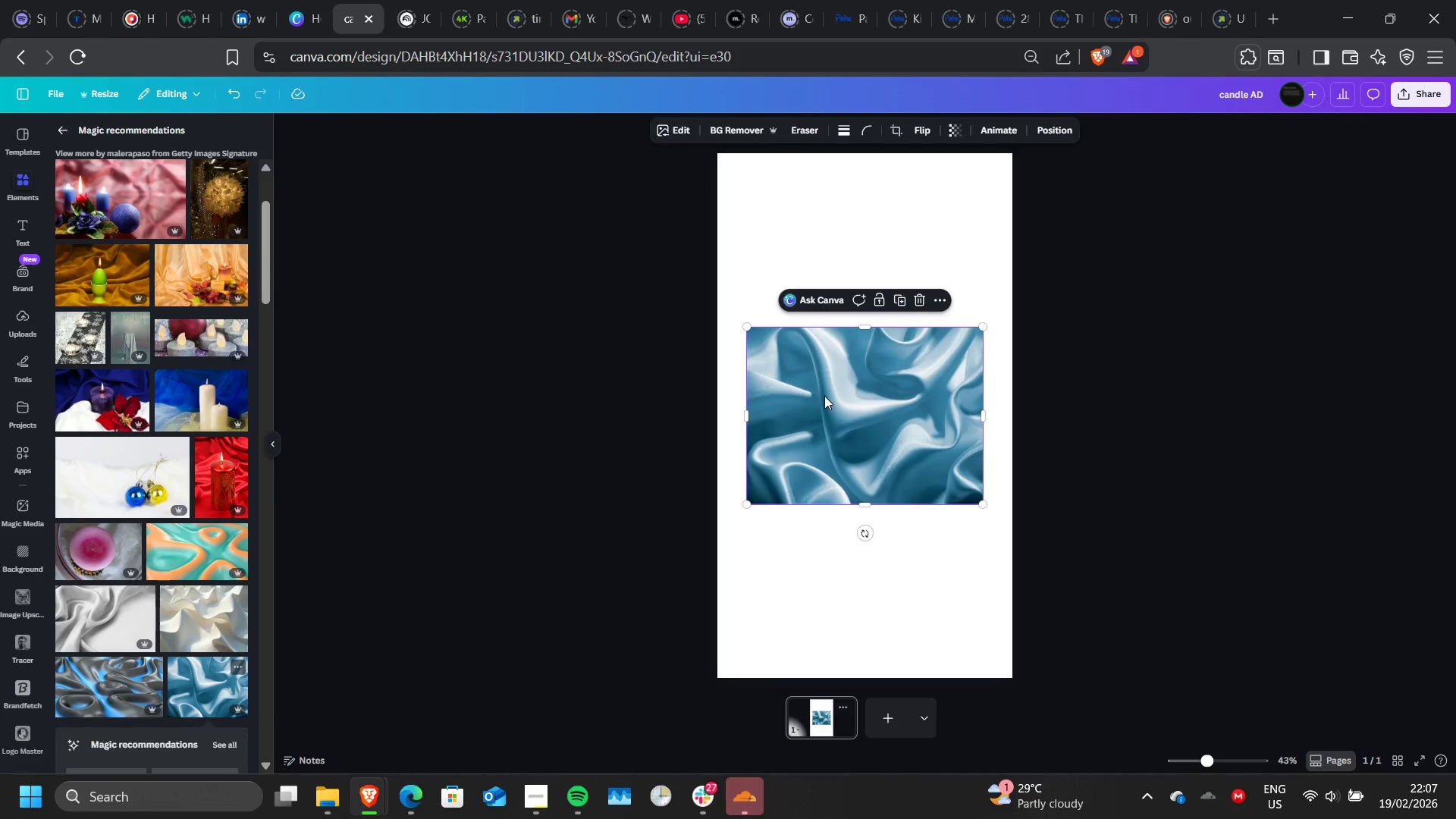 
right_click([824, 398])
 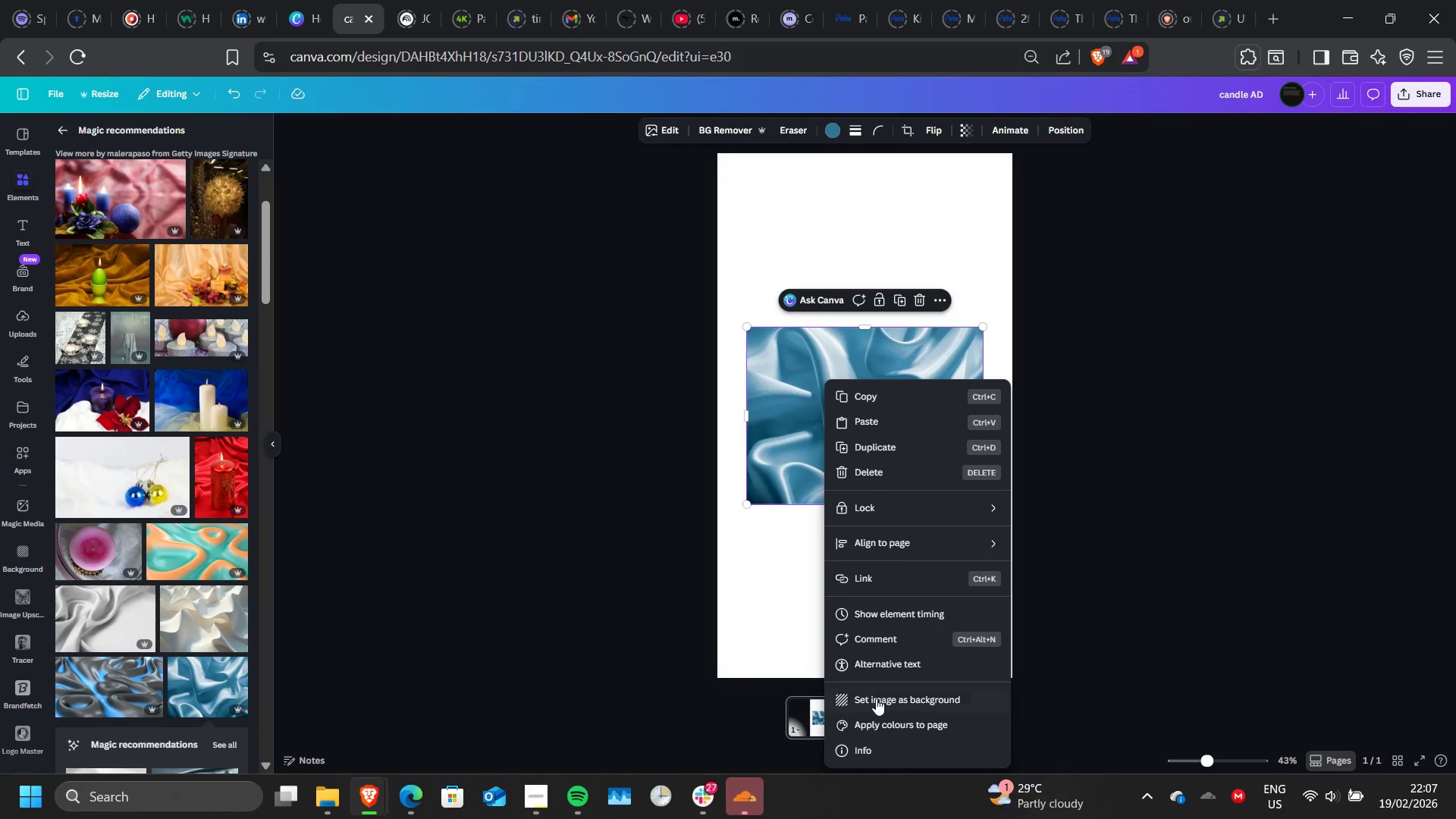 
left_click([876, 698])
 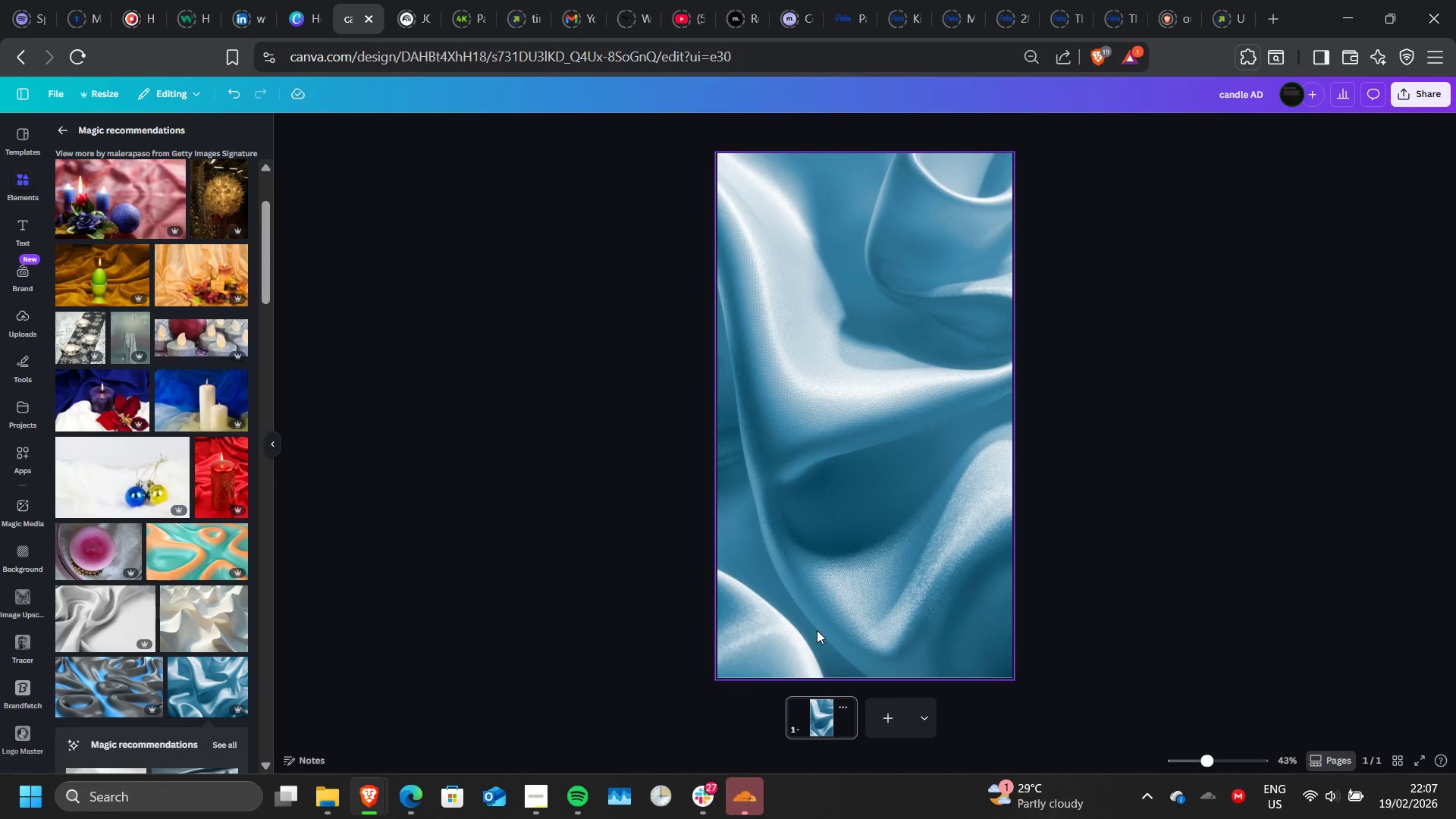 
wait(6.95)
 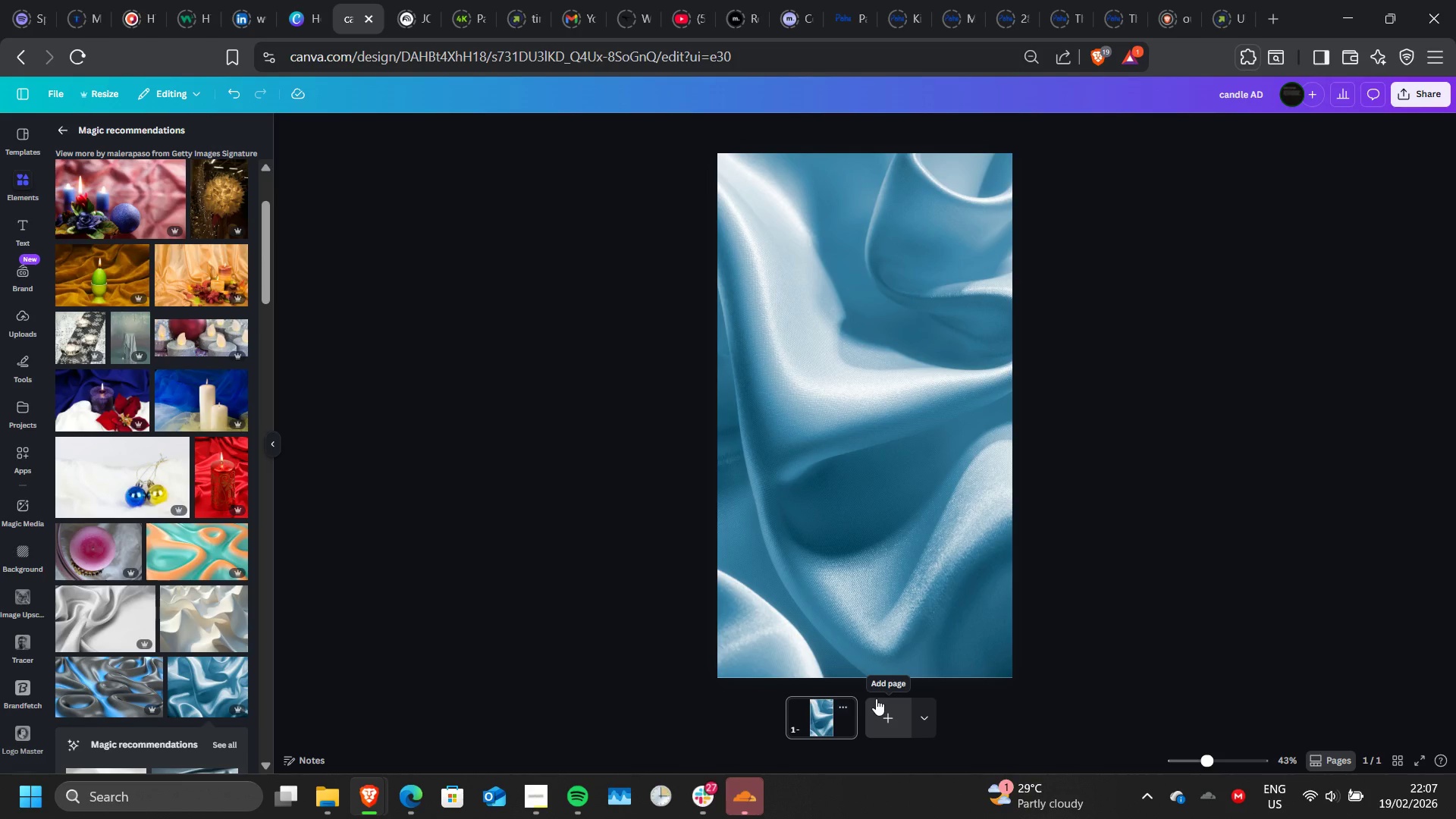 
left_click([127, 676])
 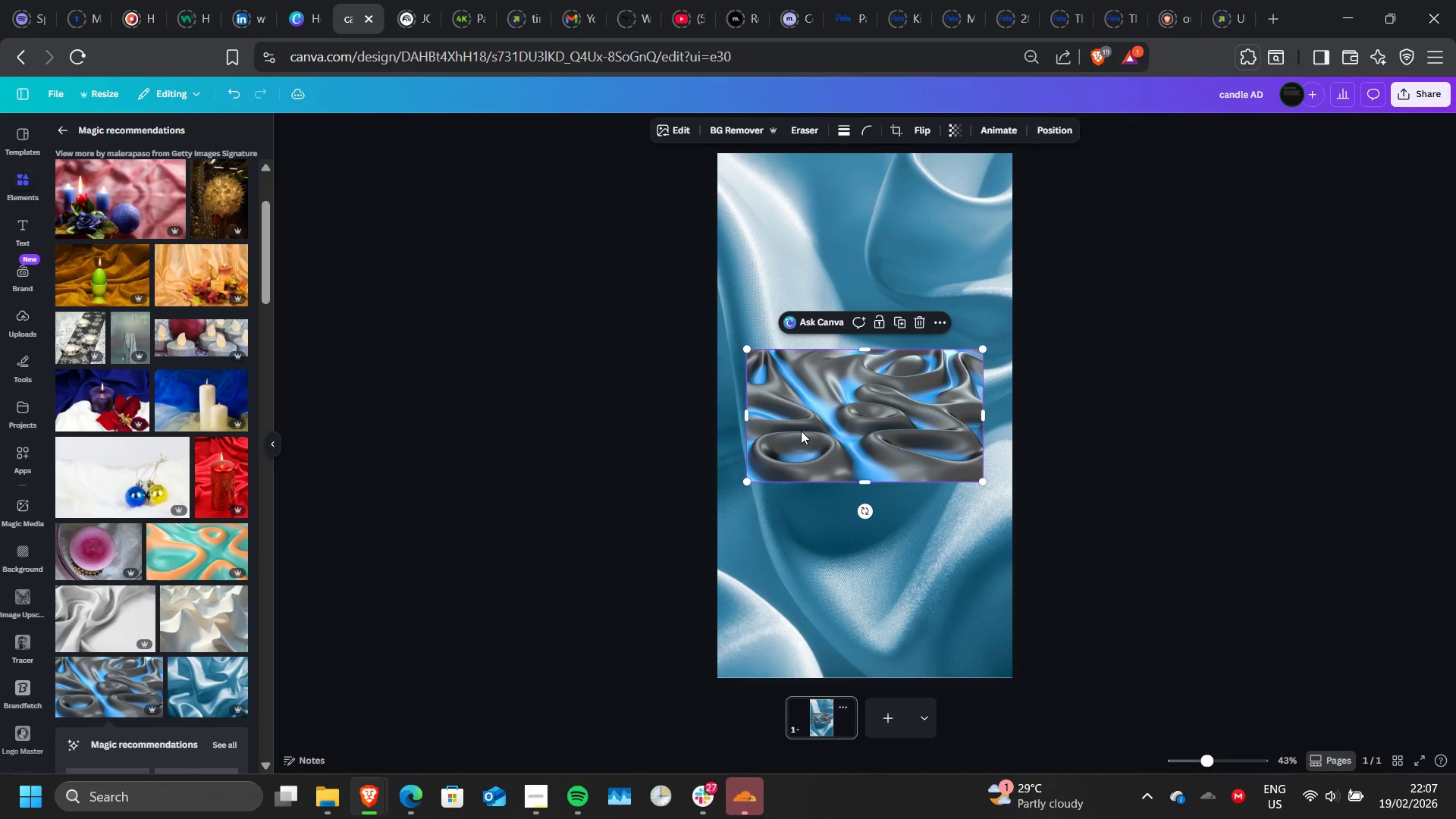 
right_click([801, 431])
 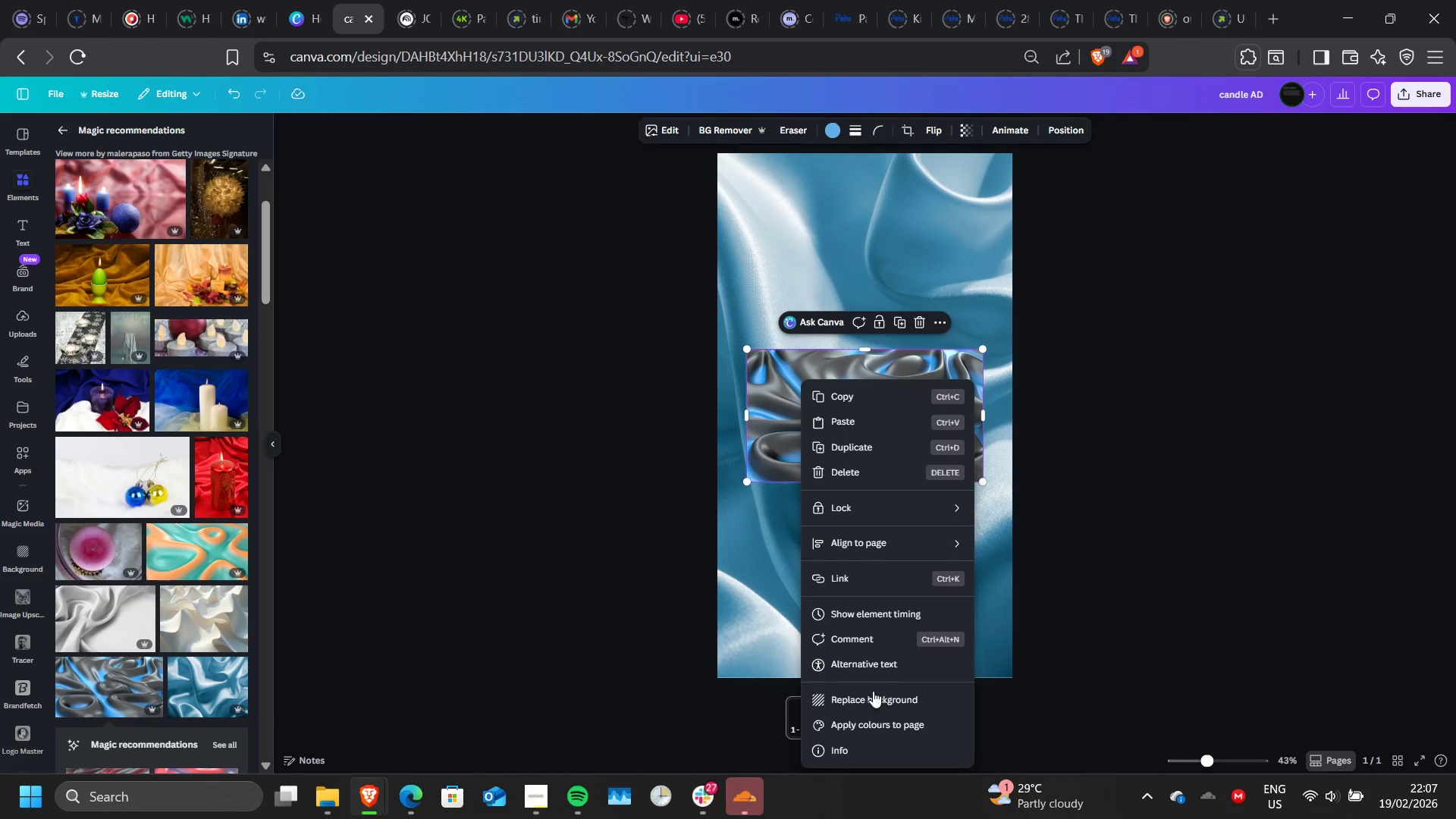 
left_click([871, 695])
 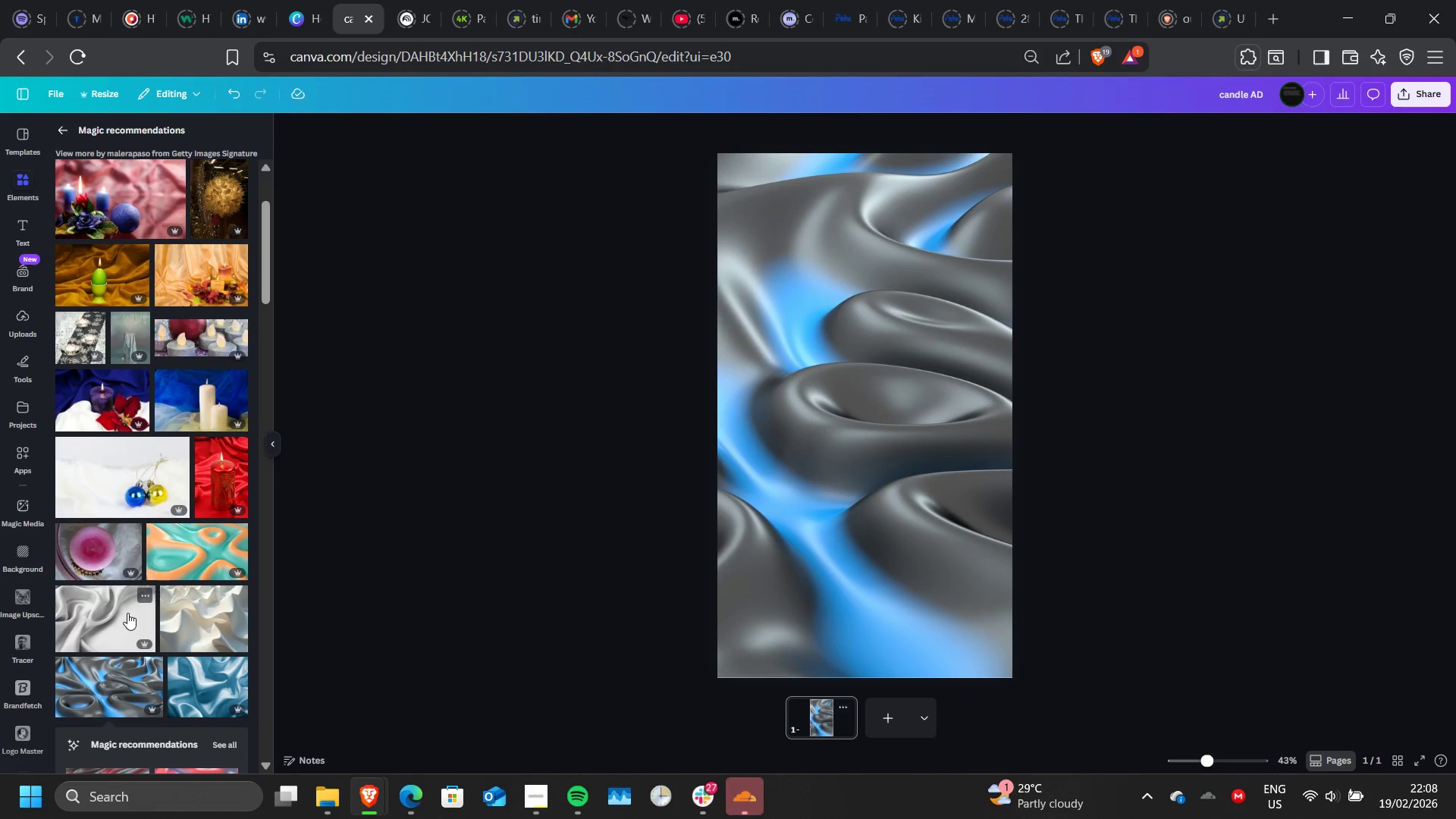 
wait(7.27)
 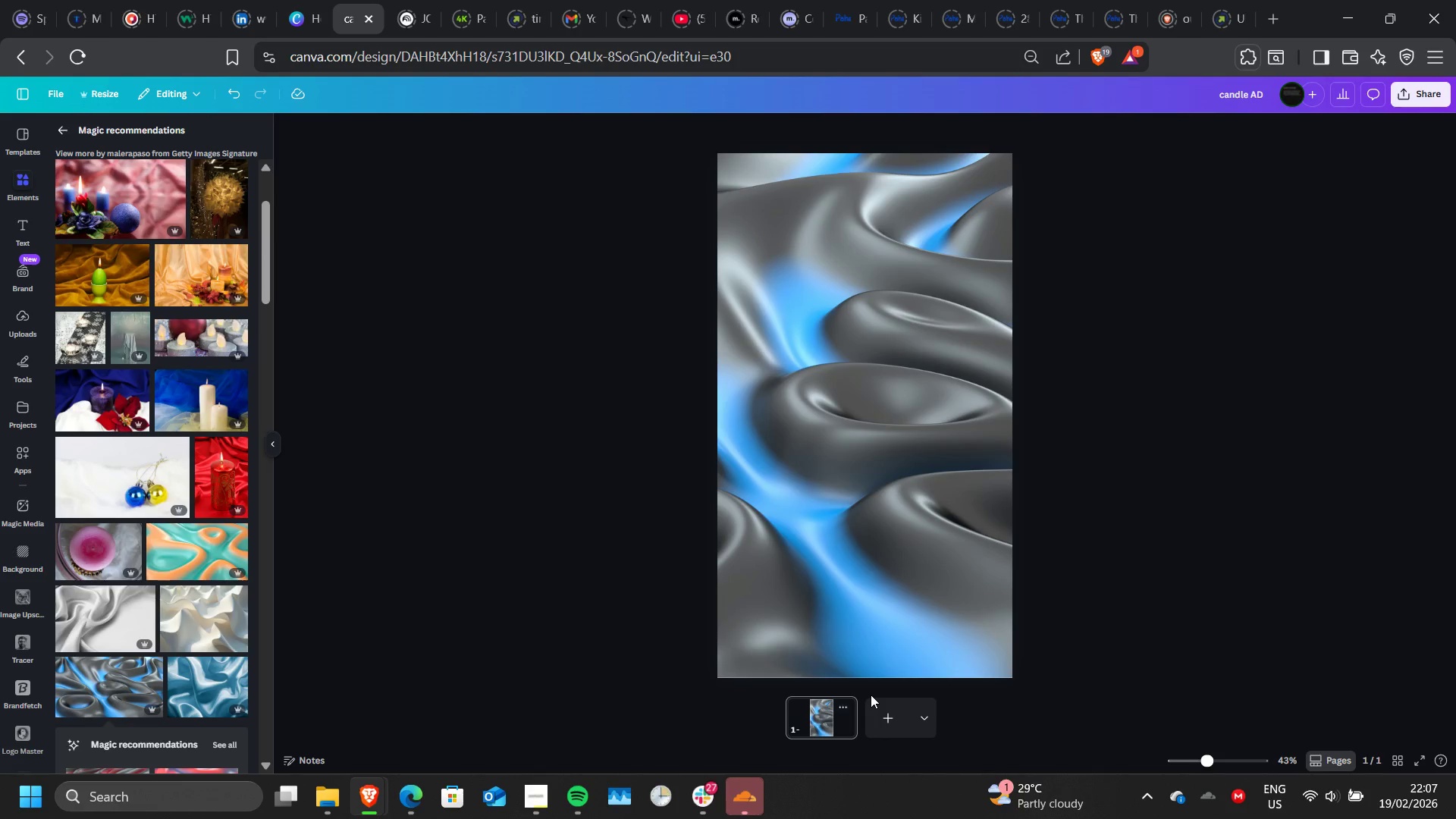 
right_click([127, 613])
 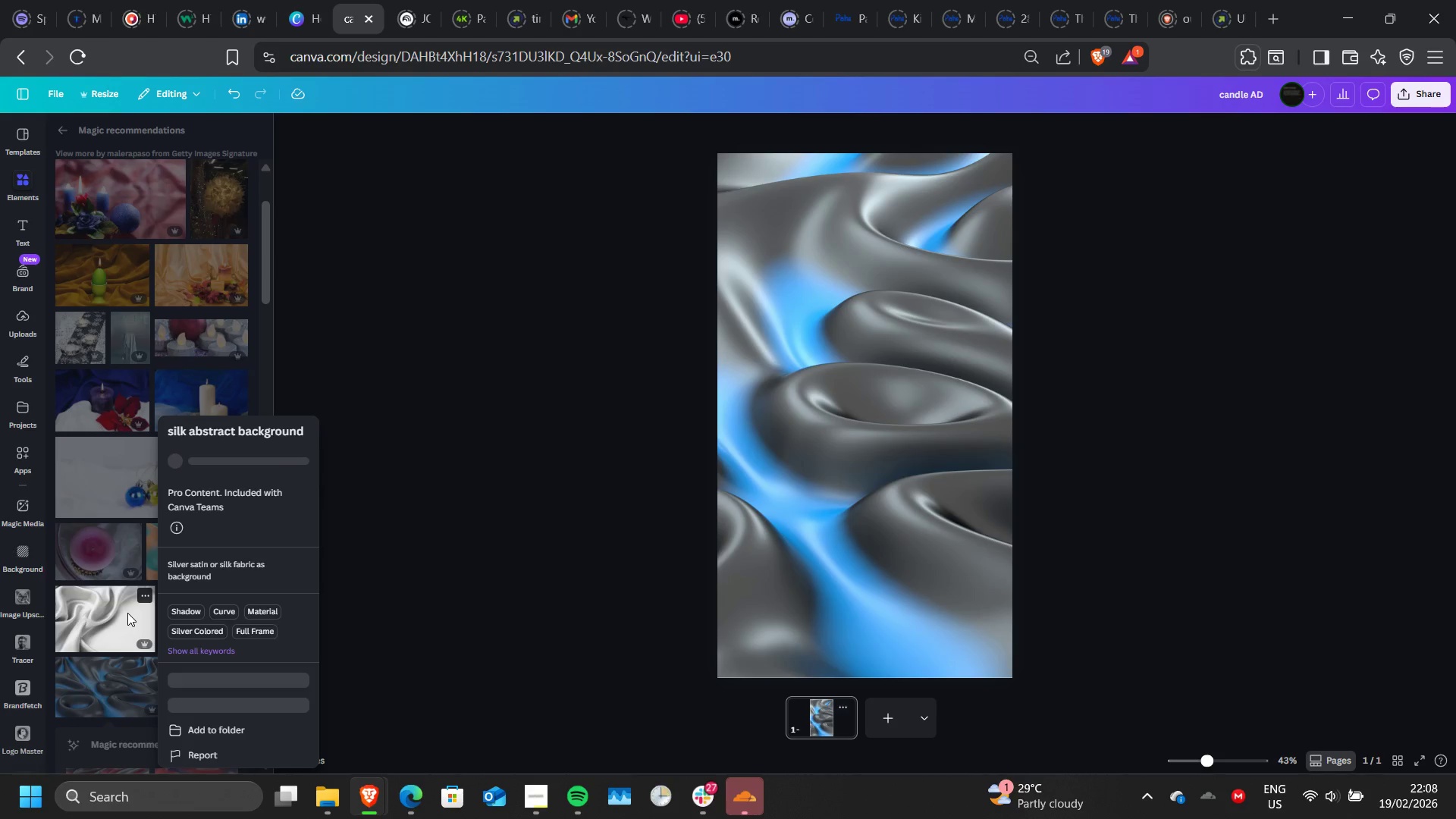 
left_click([127, 613])
 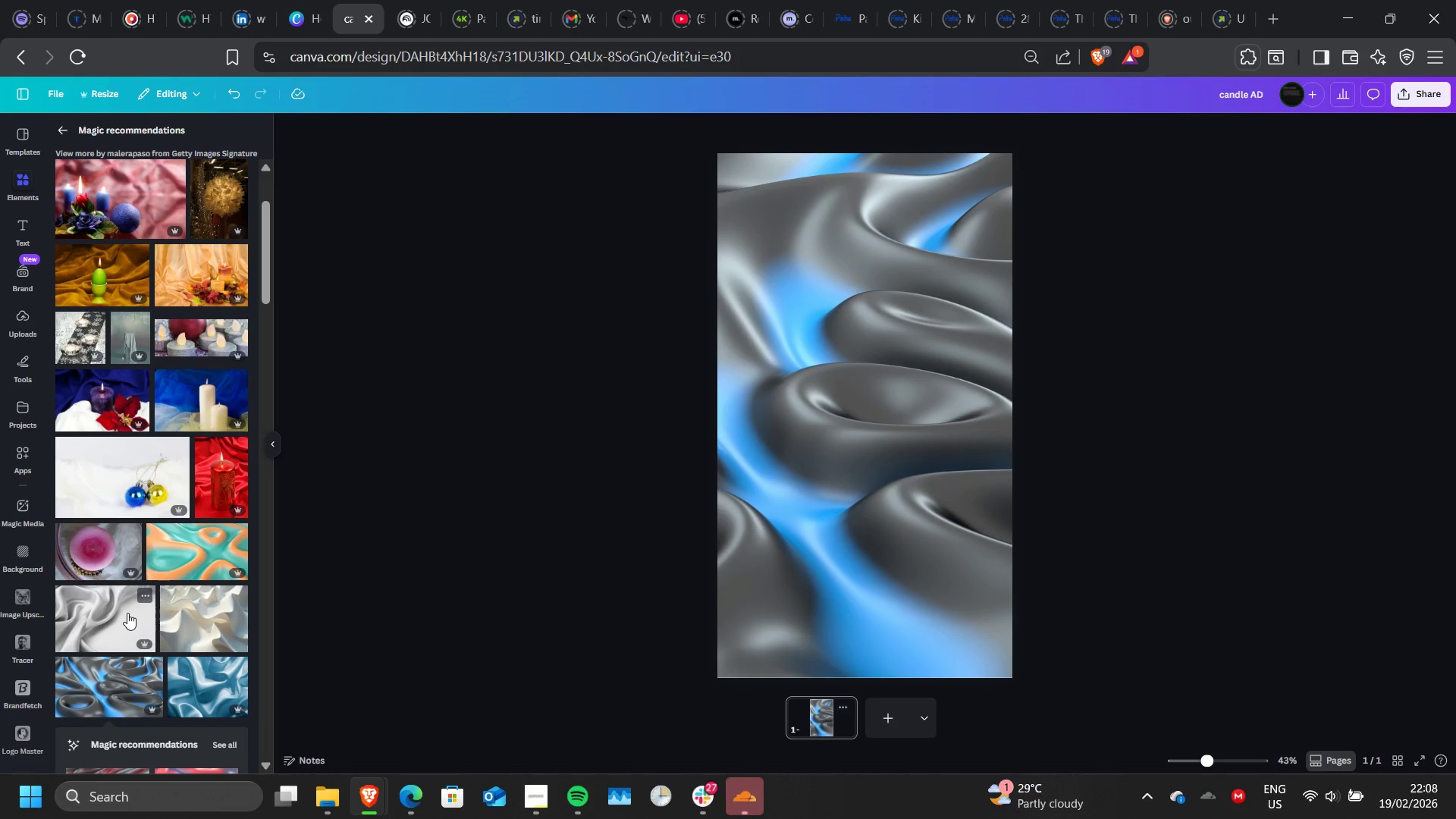 
left_click([127, 613])
 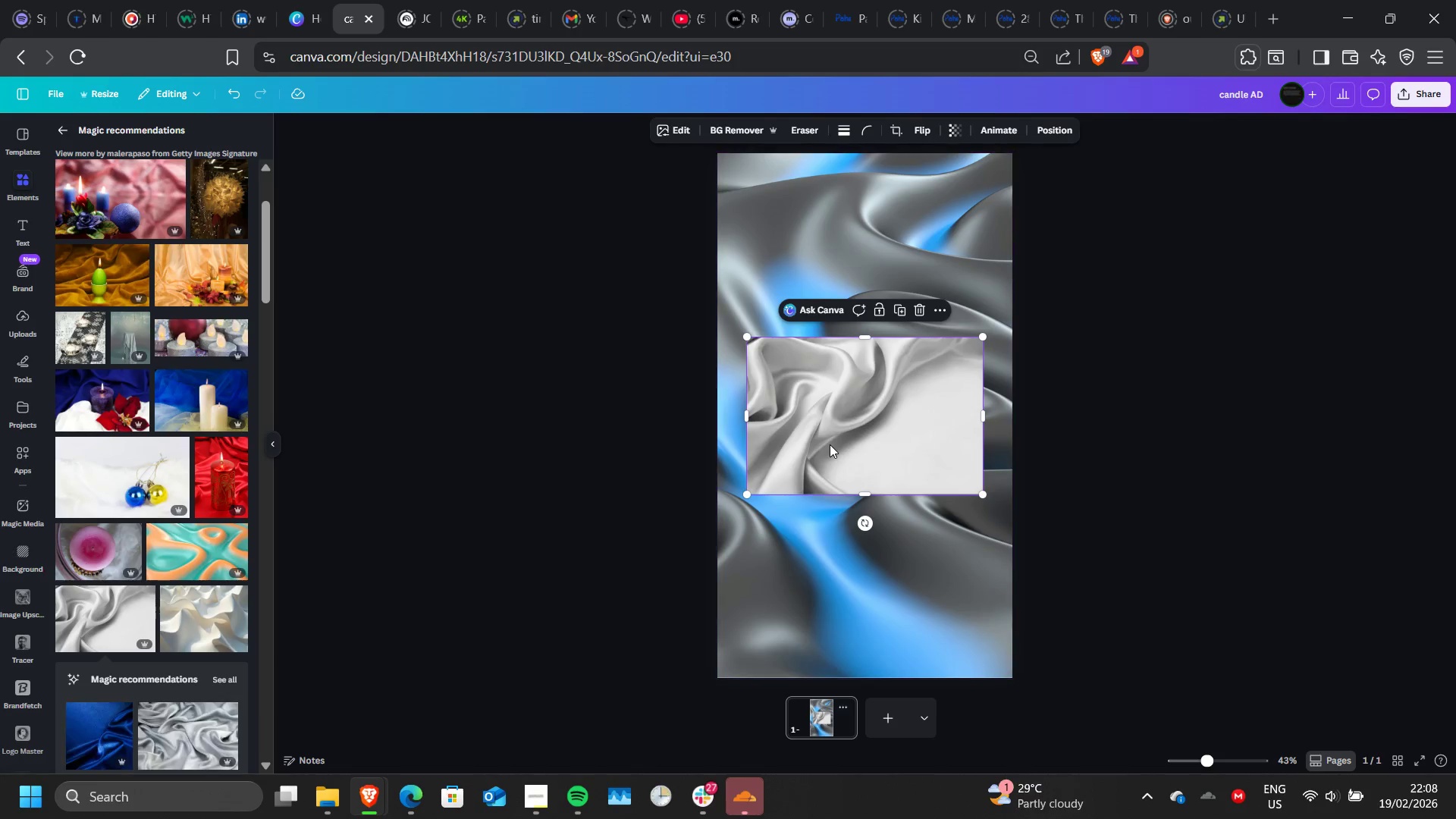 
right_click([830, 444])
 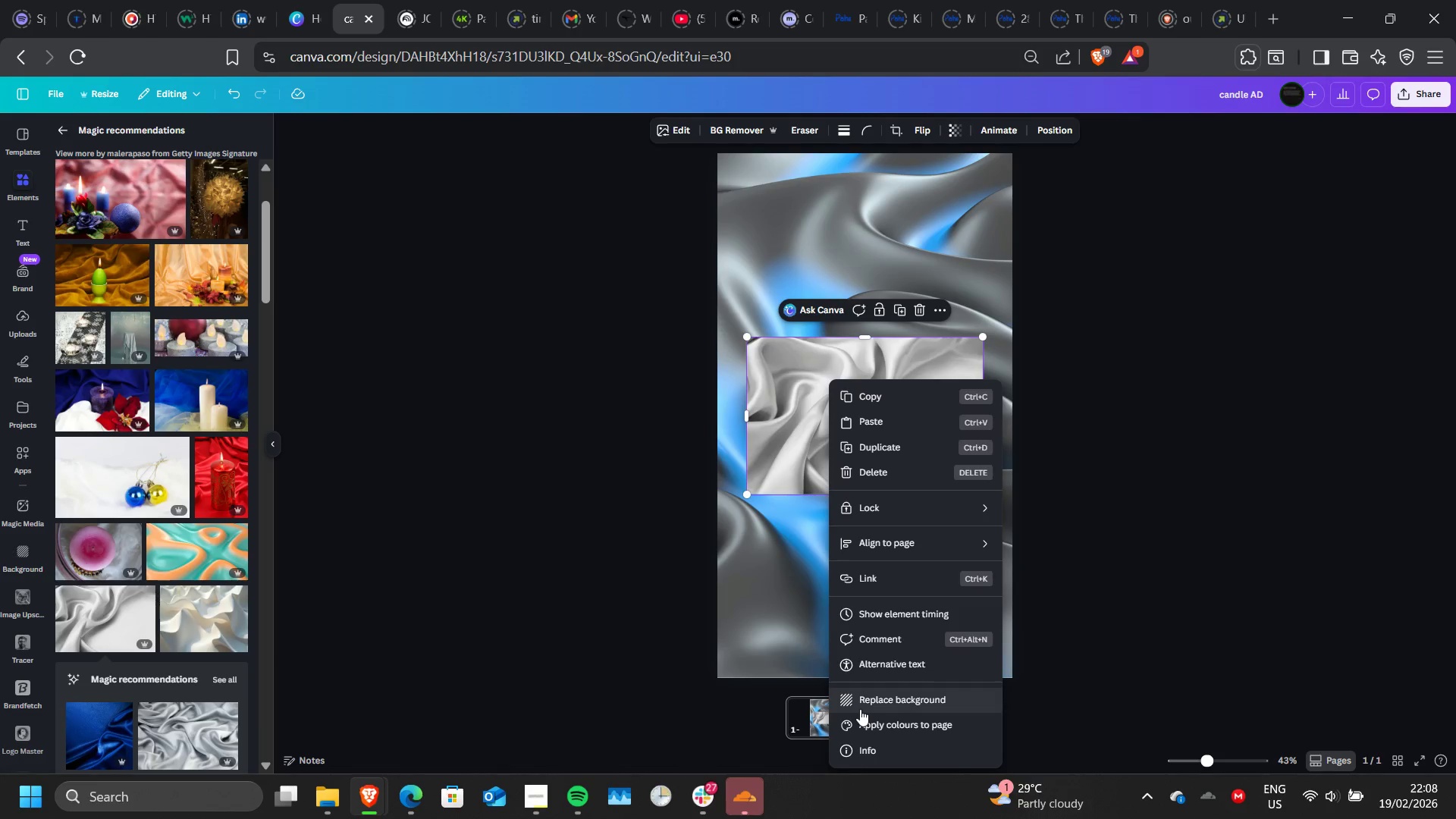 
left_click([863, 698])
 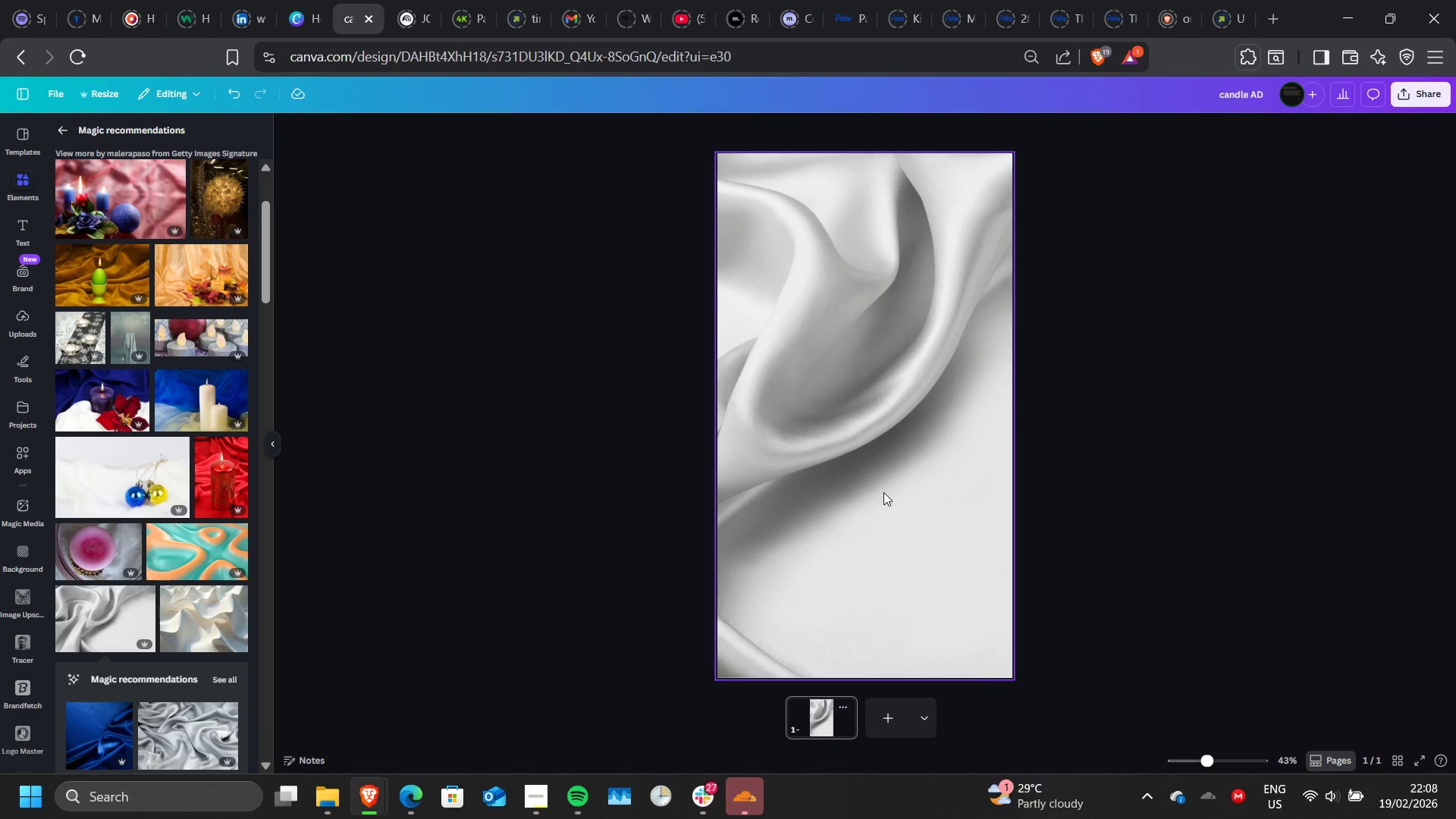 
wait(6.89)
 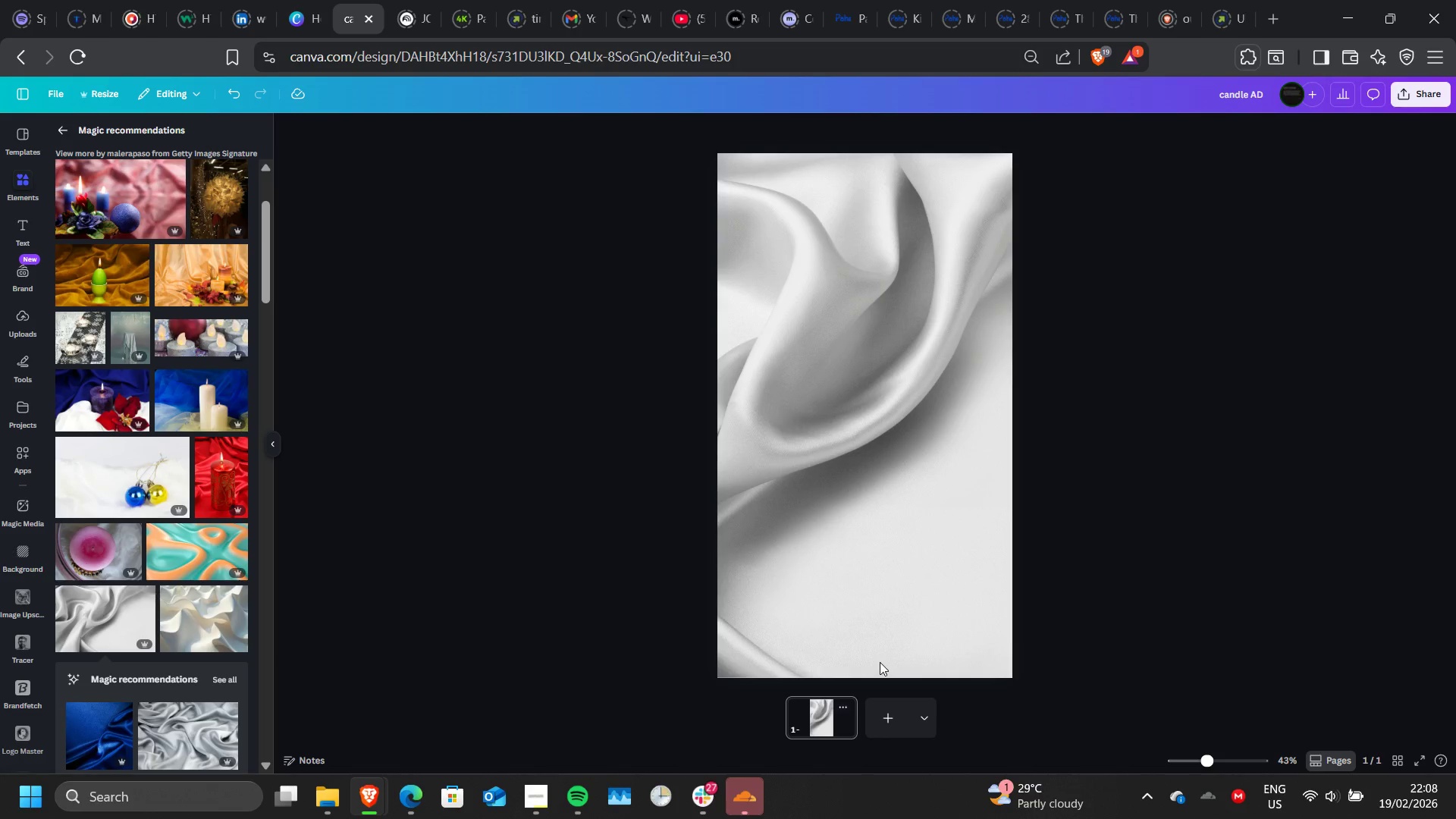 
left_click([193, 629])
 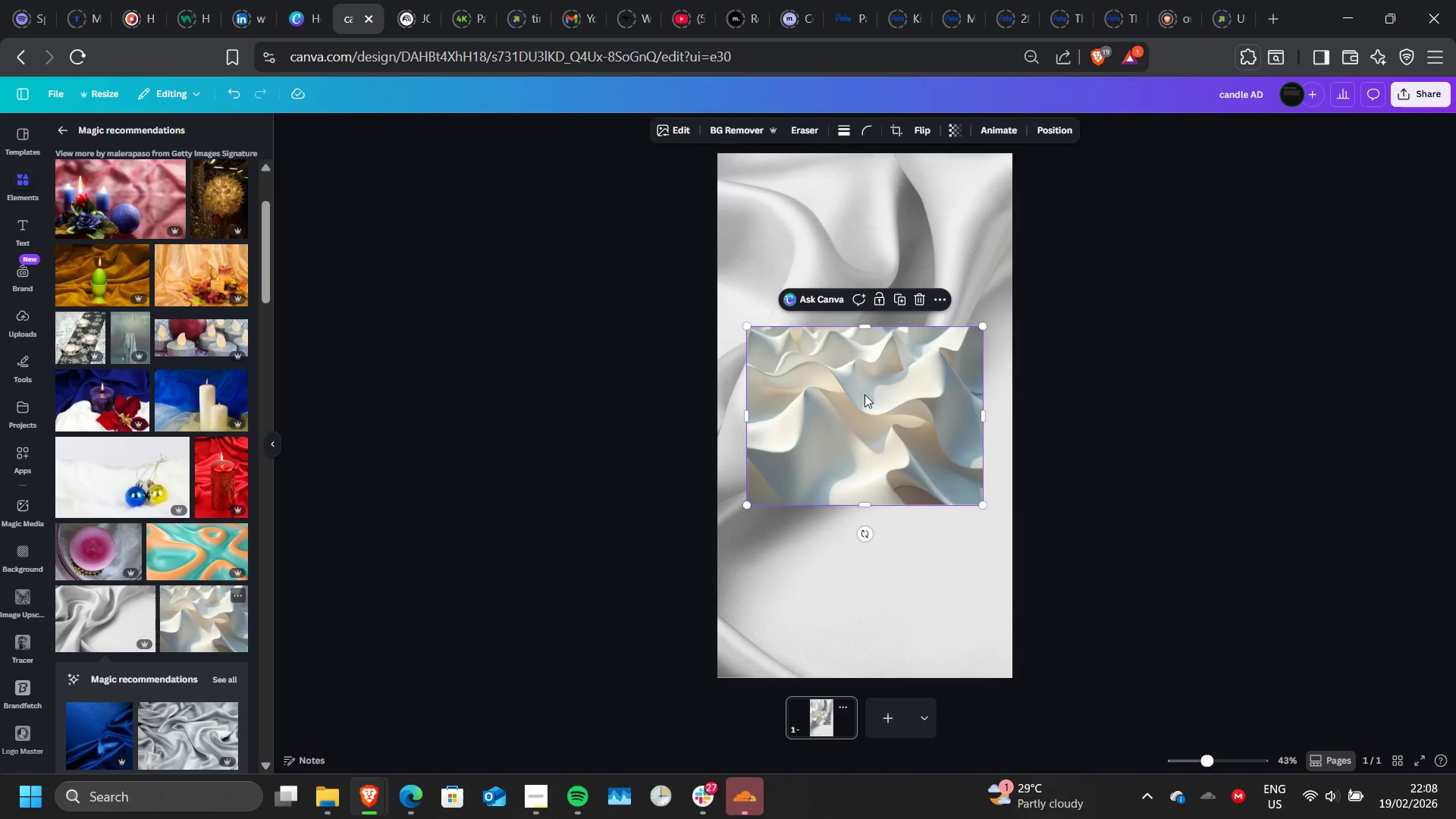 
right_click([864, 394])
 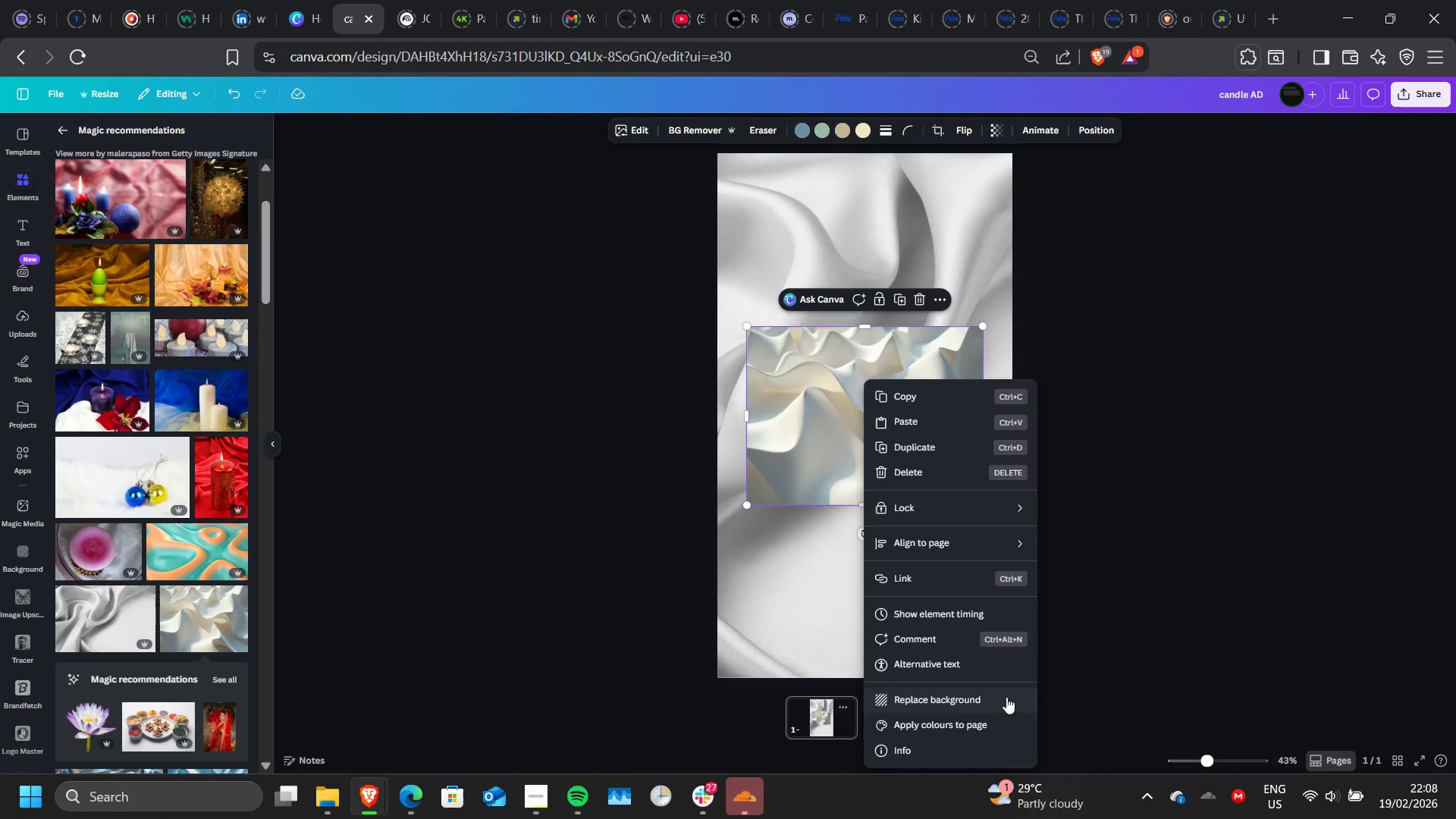 
left_click([993, 696])
 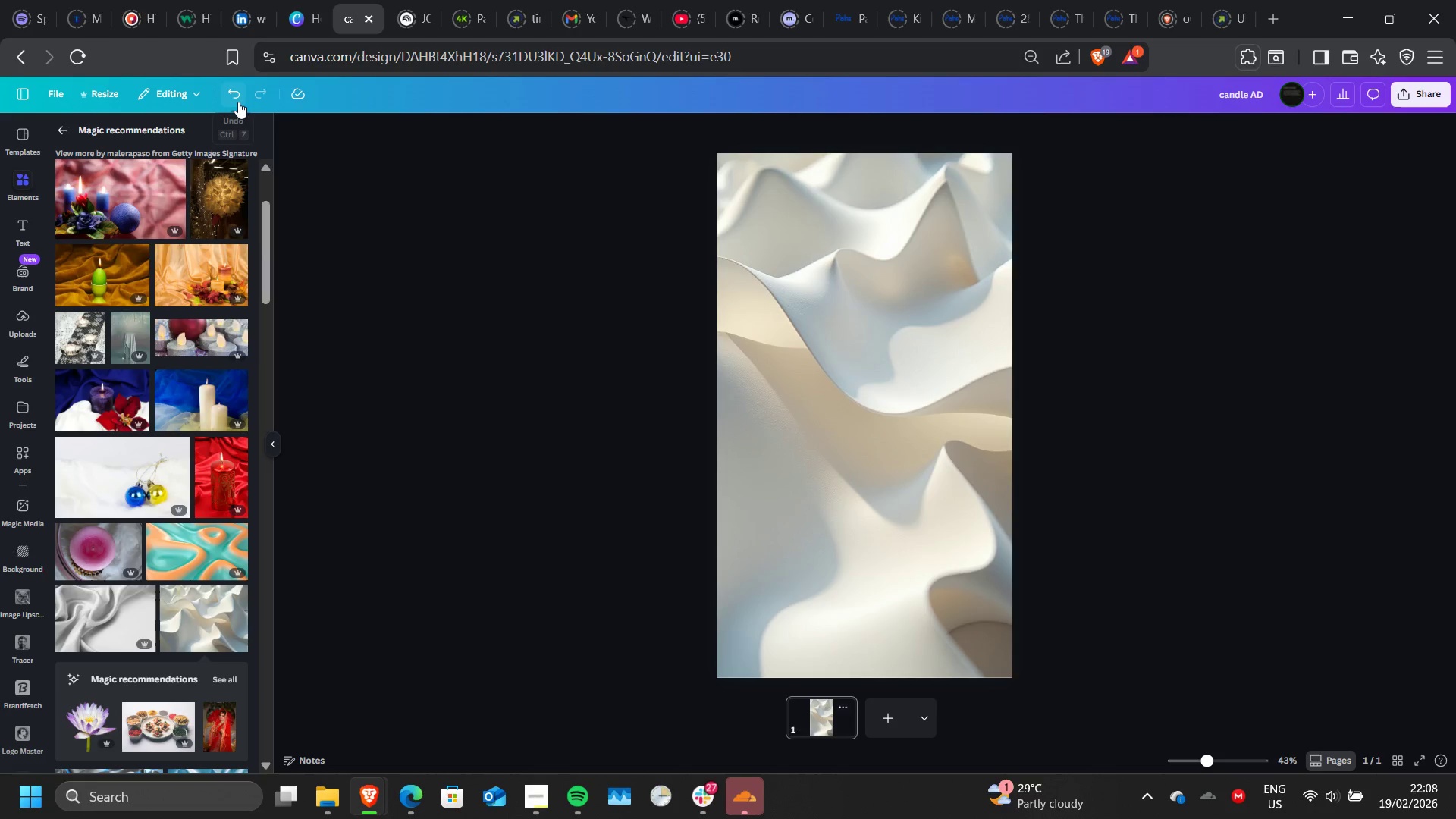 
left_click([238, 102])
 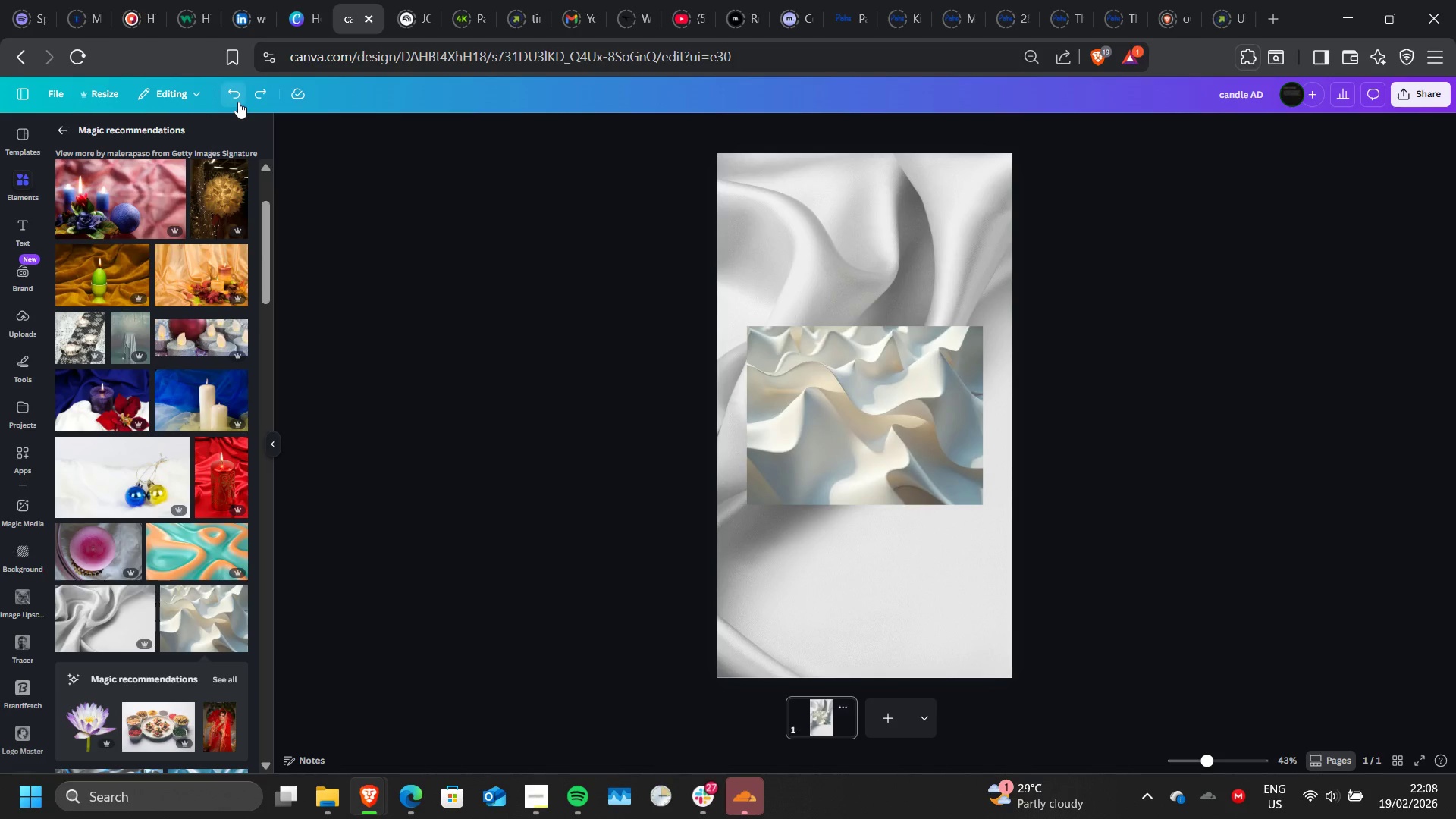 
left_click([238, 102])
 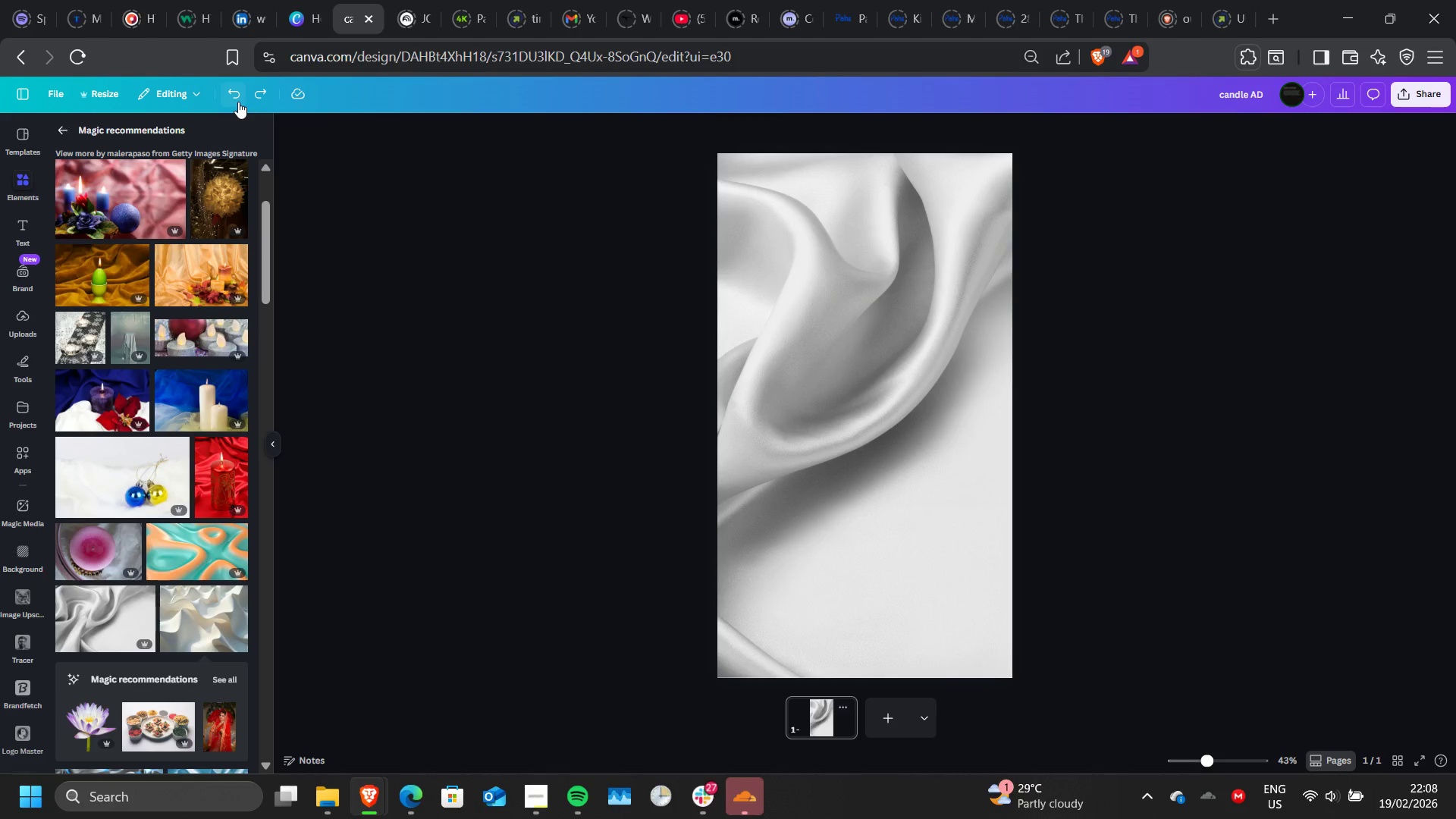 
left_click([238, 102])
 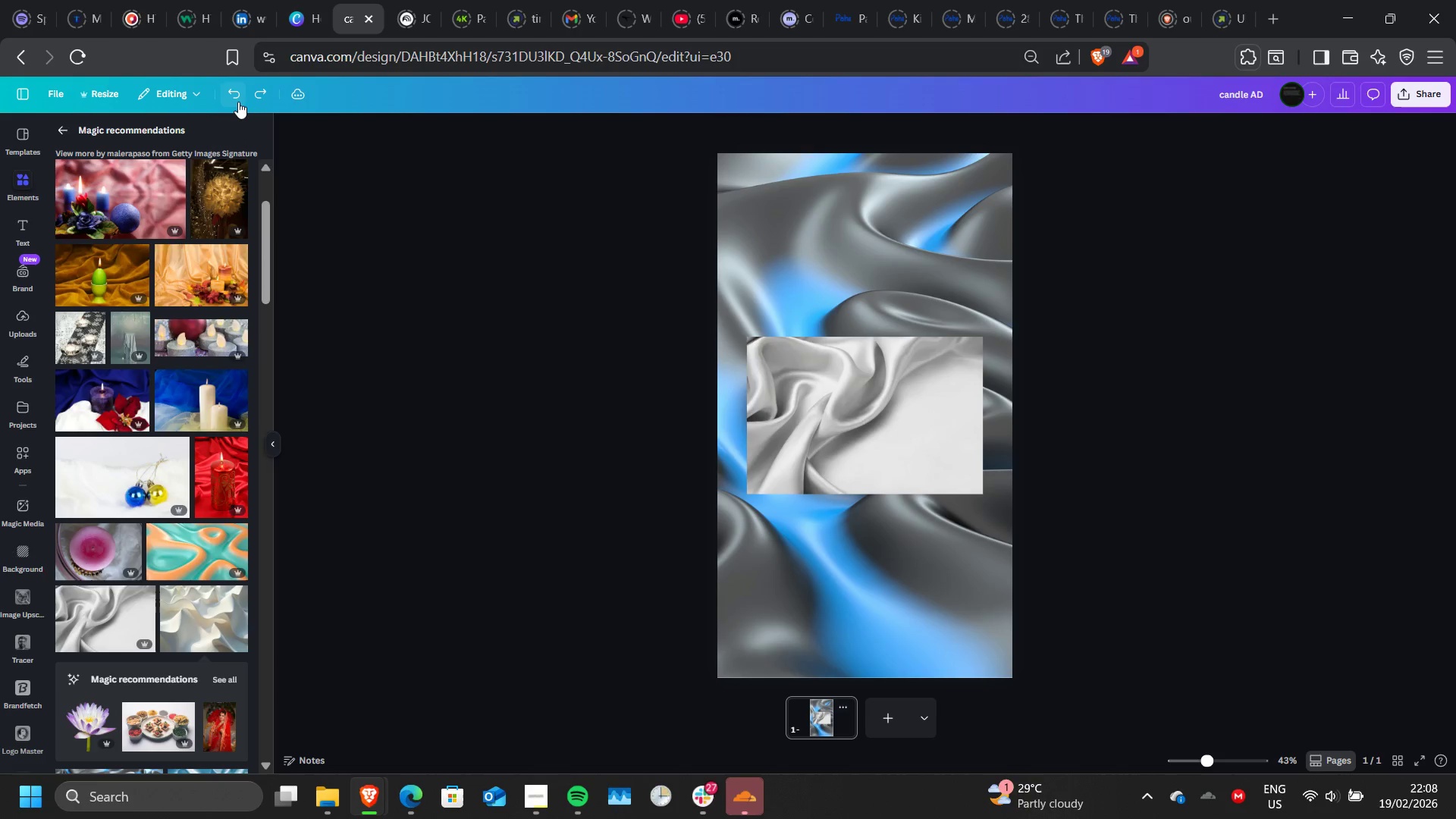 
left_click([238, 102])
 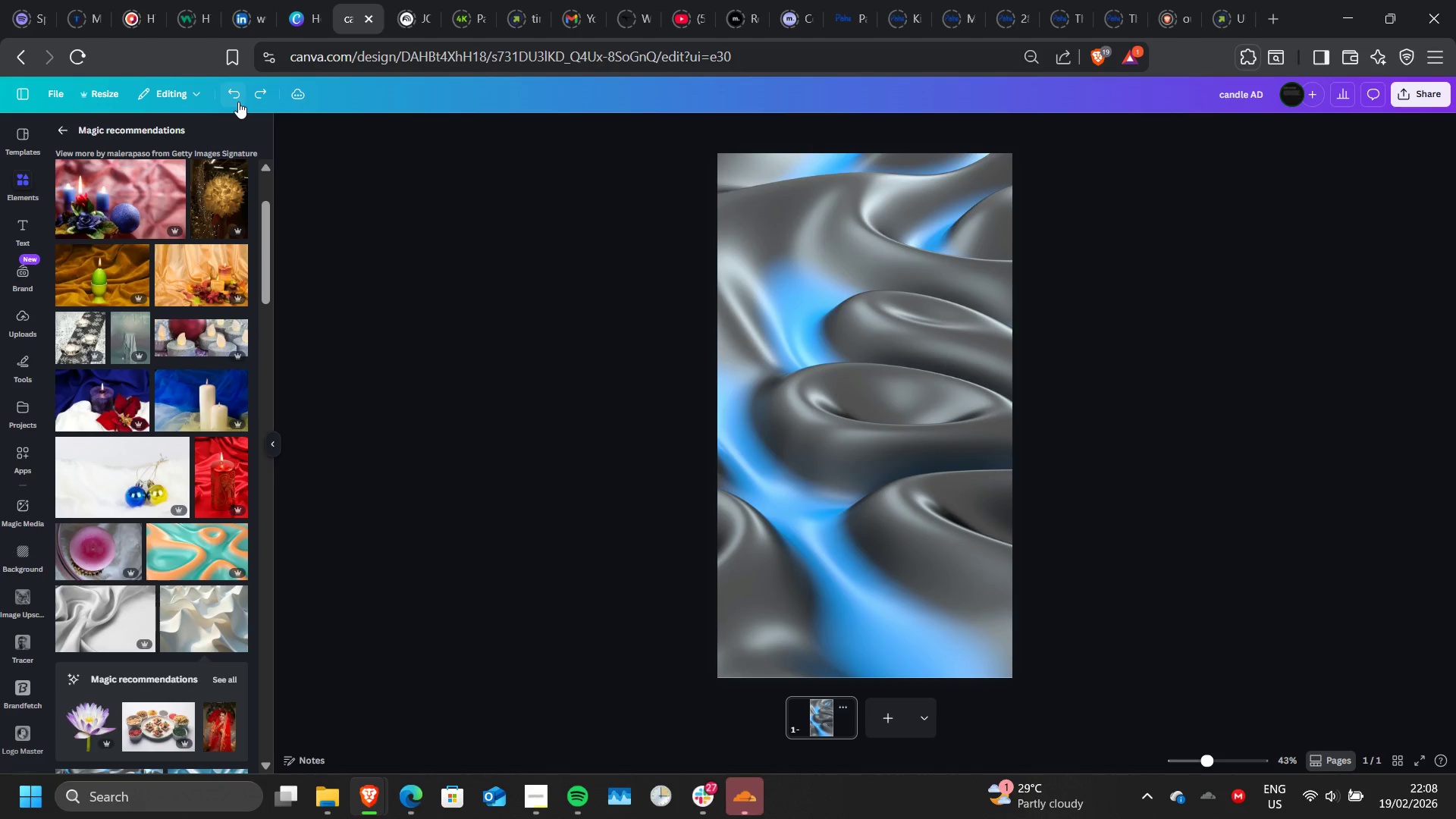 
left_click([238, 102])
 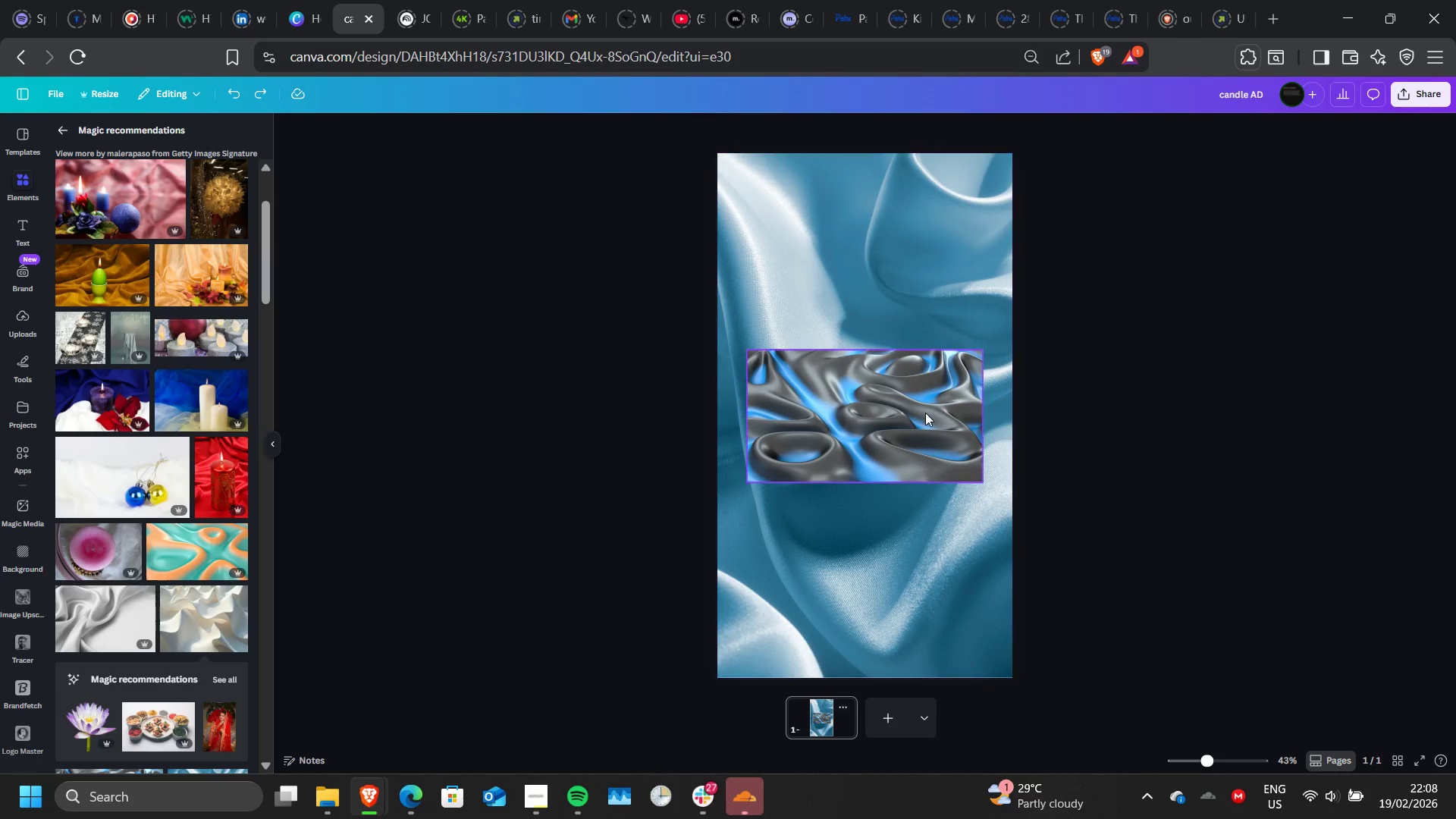 
left_click([905, 410])
 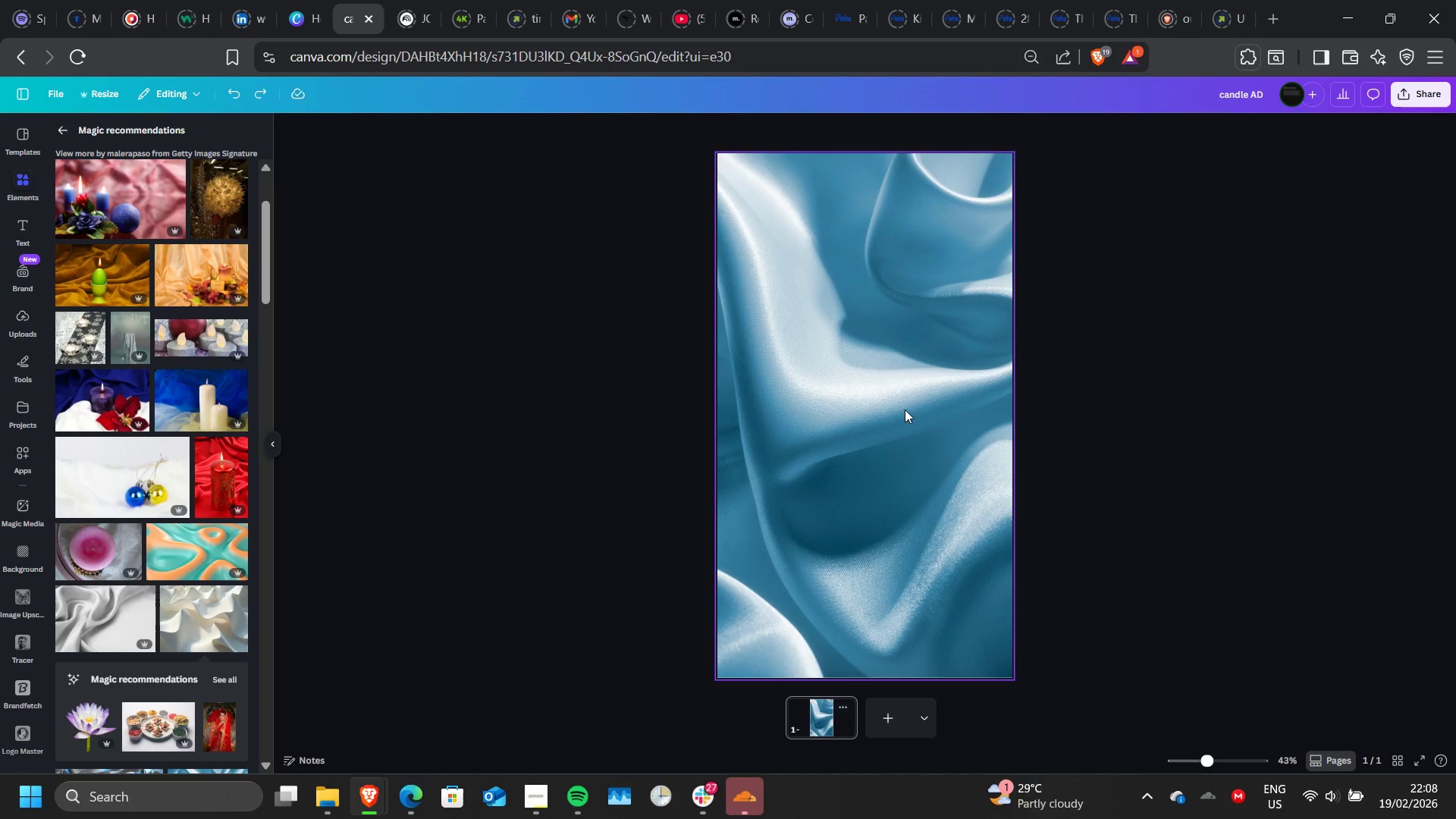 
key(Delete)
 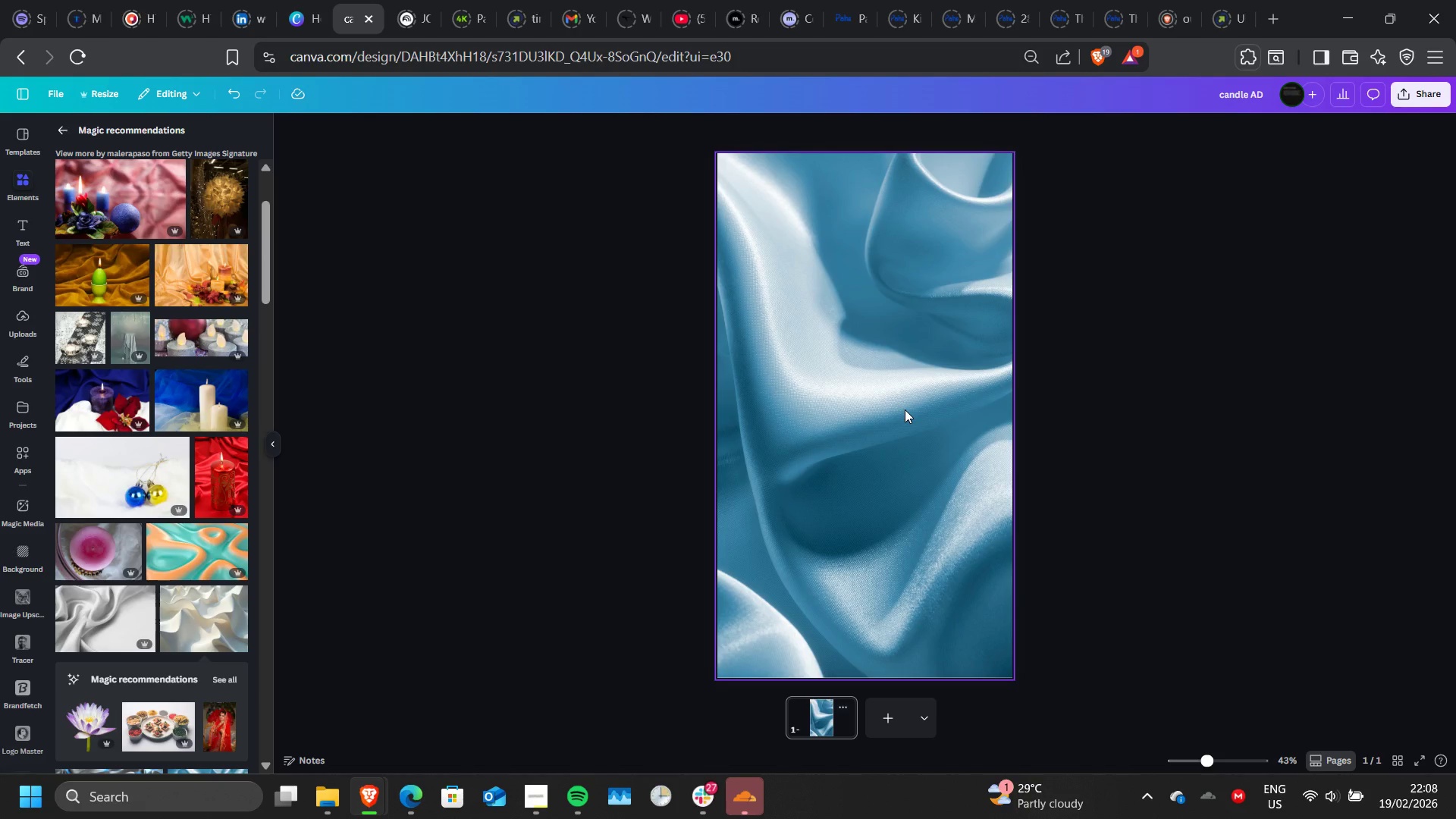 
left_click([905, 410])
 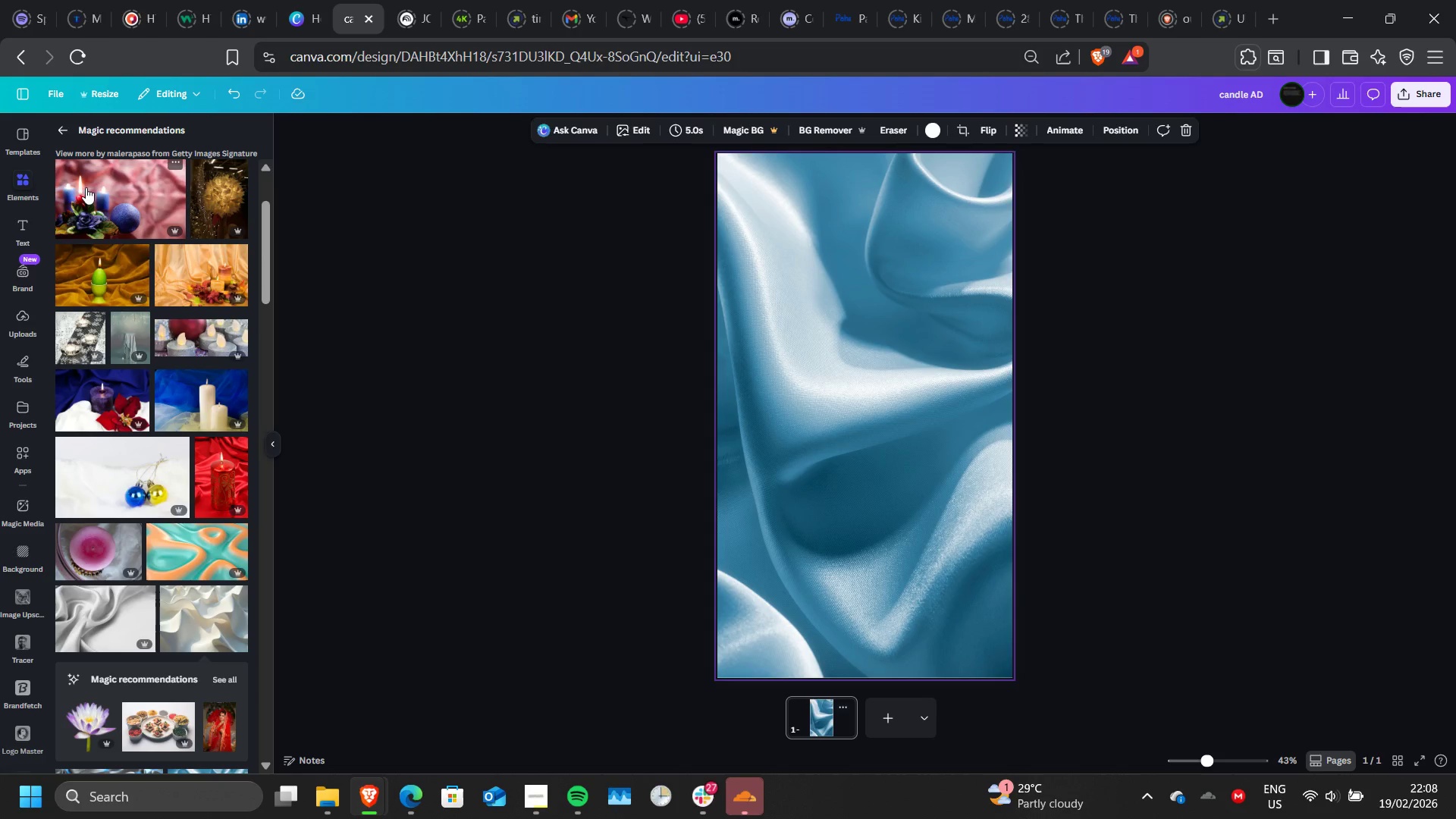 
left_click([64, 123])
 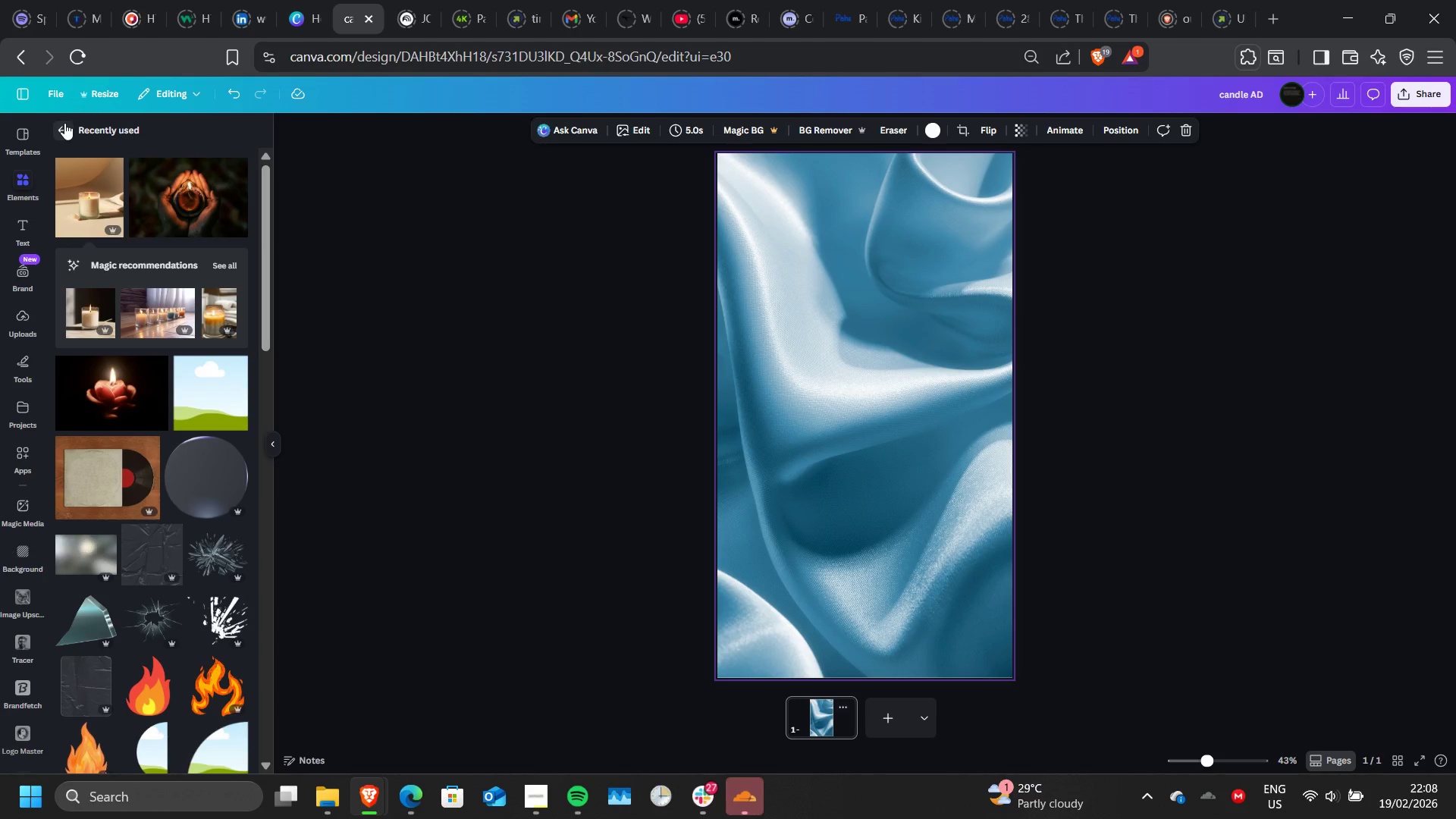 
wait(7.14)
 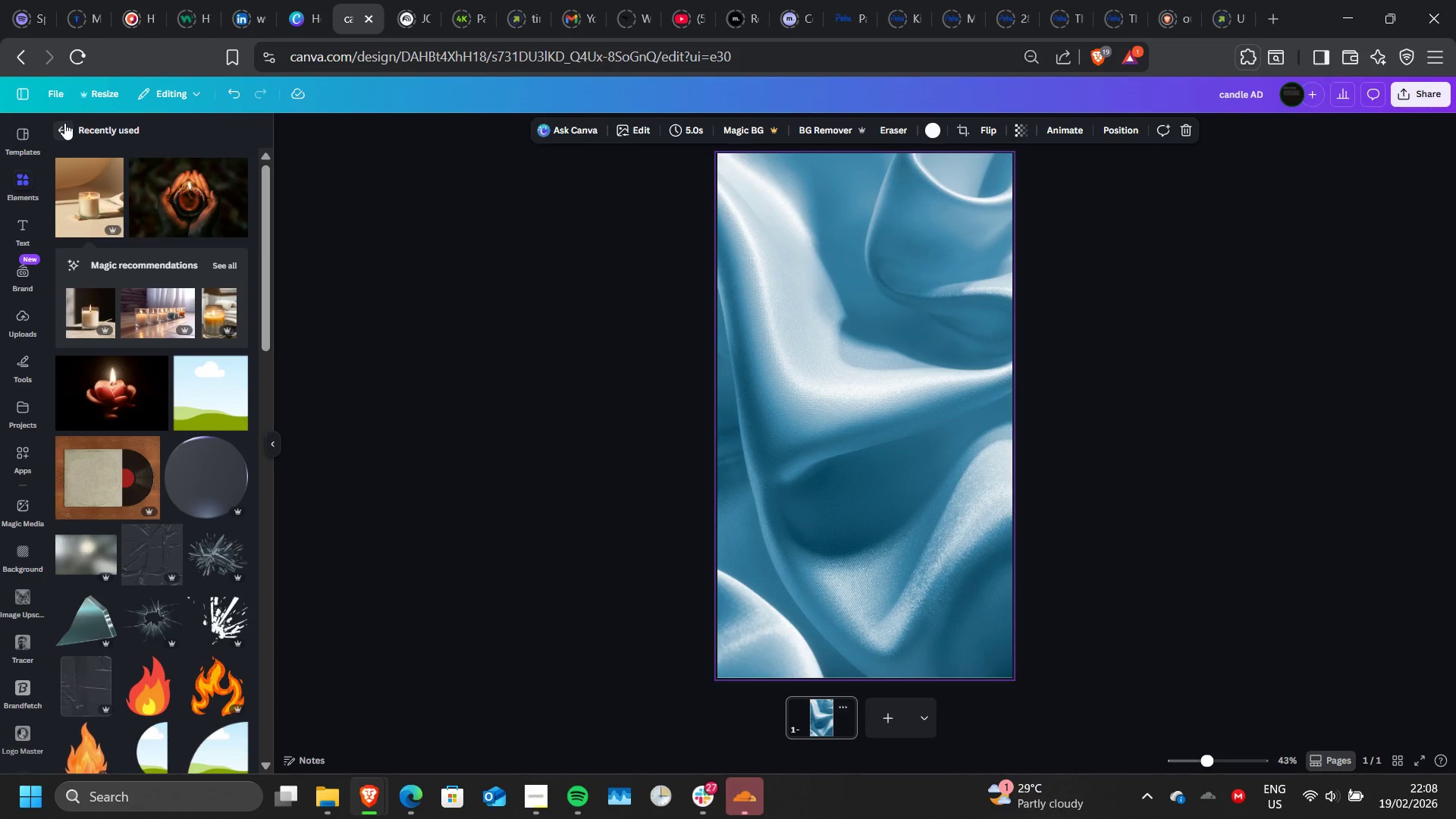 
left_click([64, 123])
 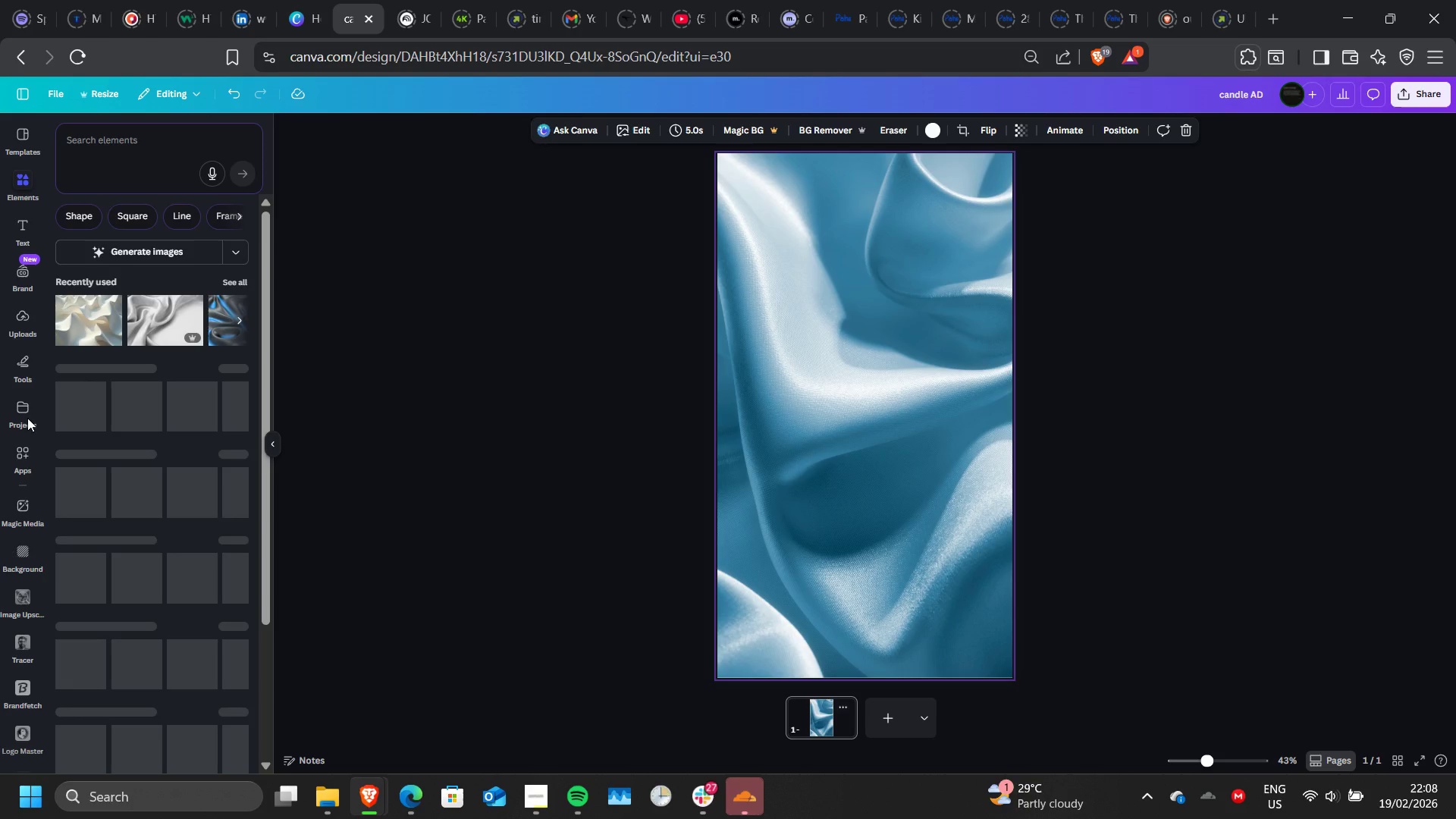 
scroll: coordinate [27, 418], scroll_direction: down, amount: 1.0
 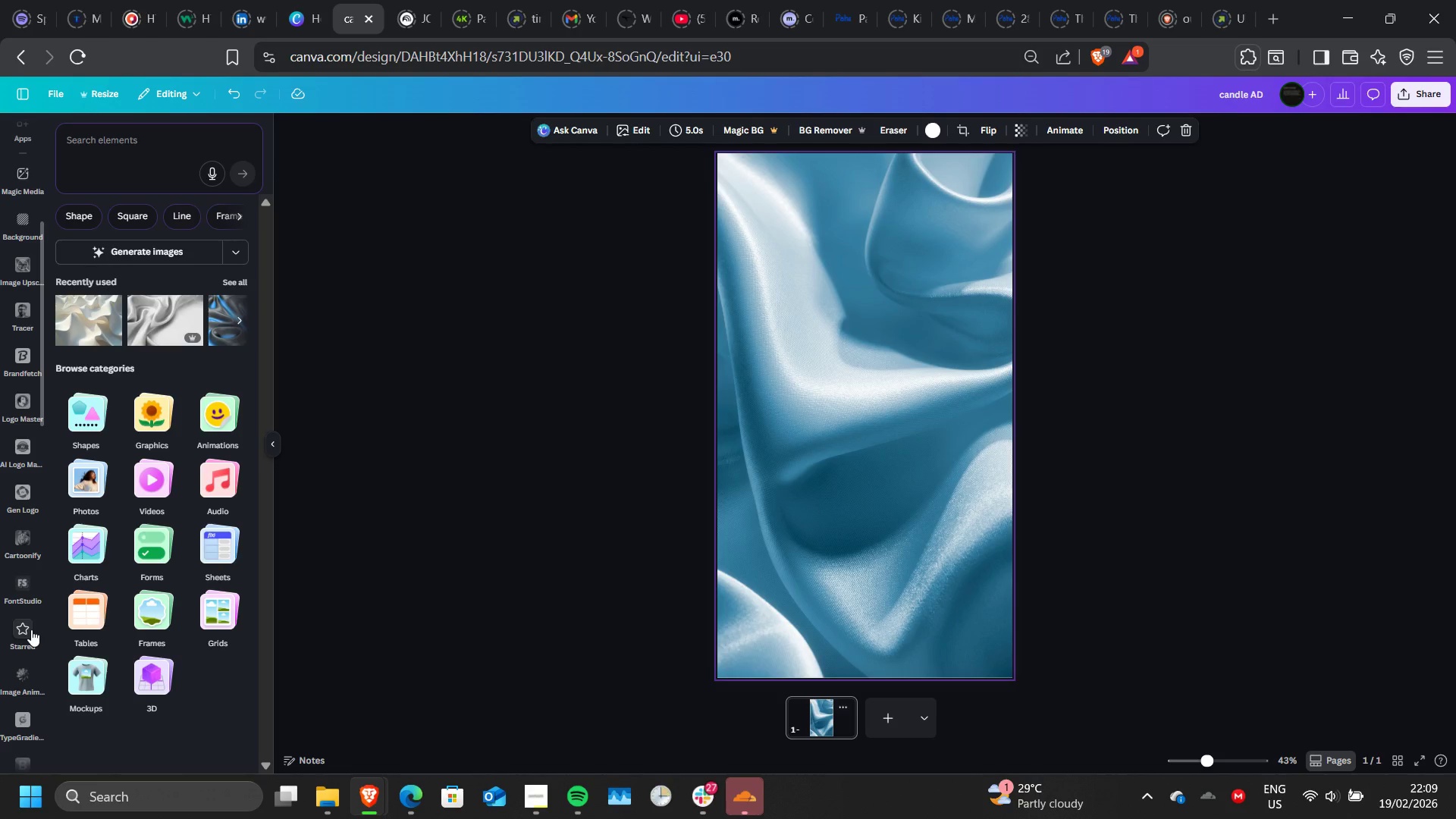 
wait(23.44)
 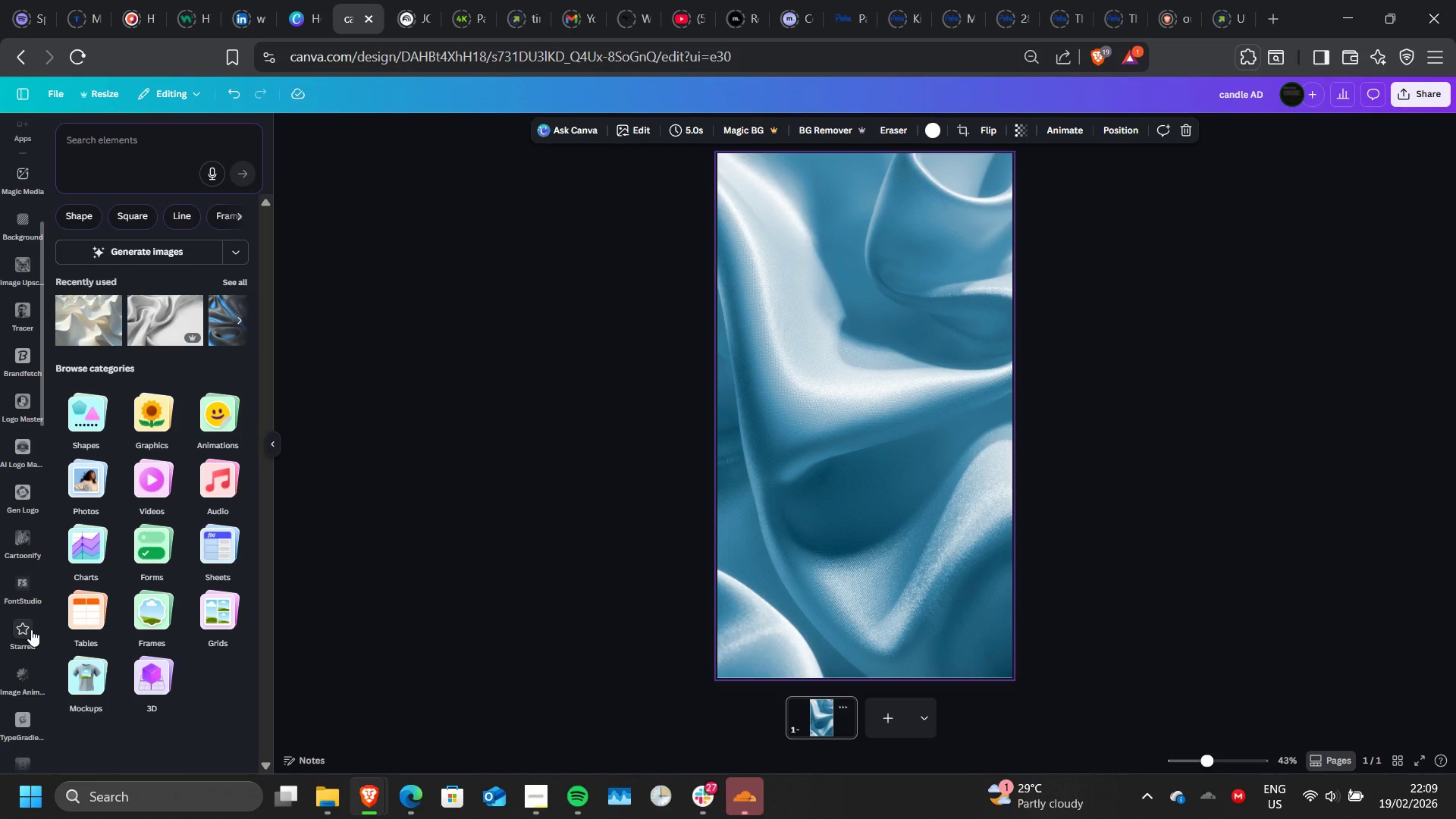 
left_click([148, 152])
 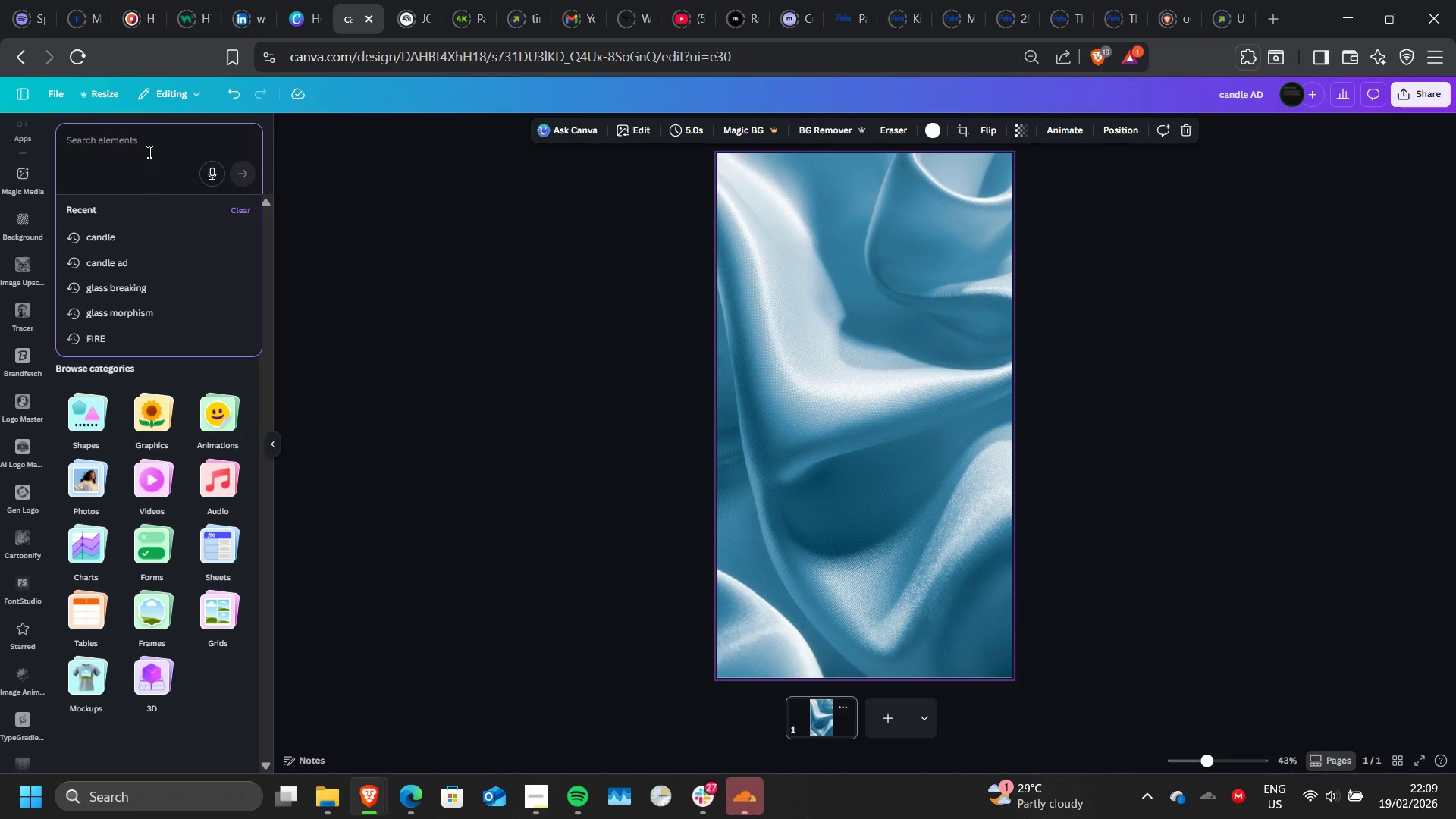 
type(glass morph)
 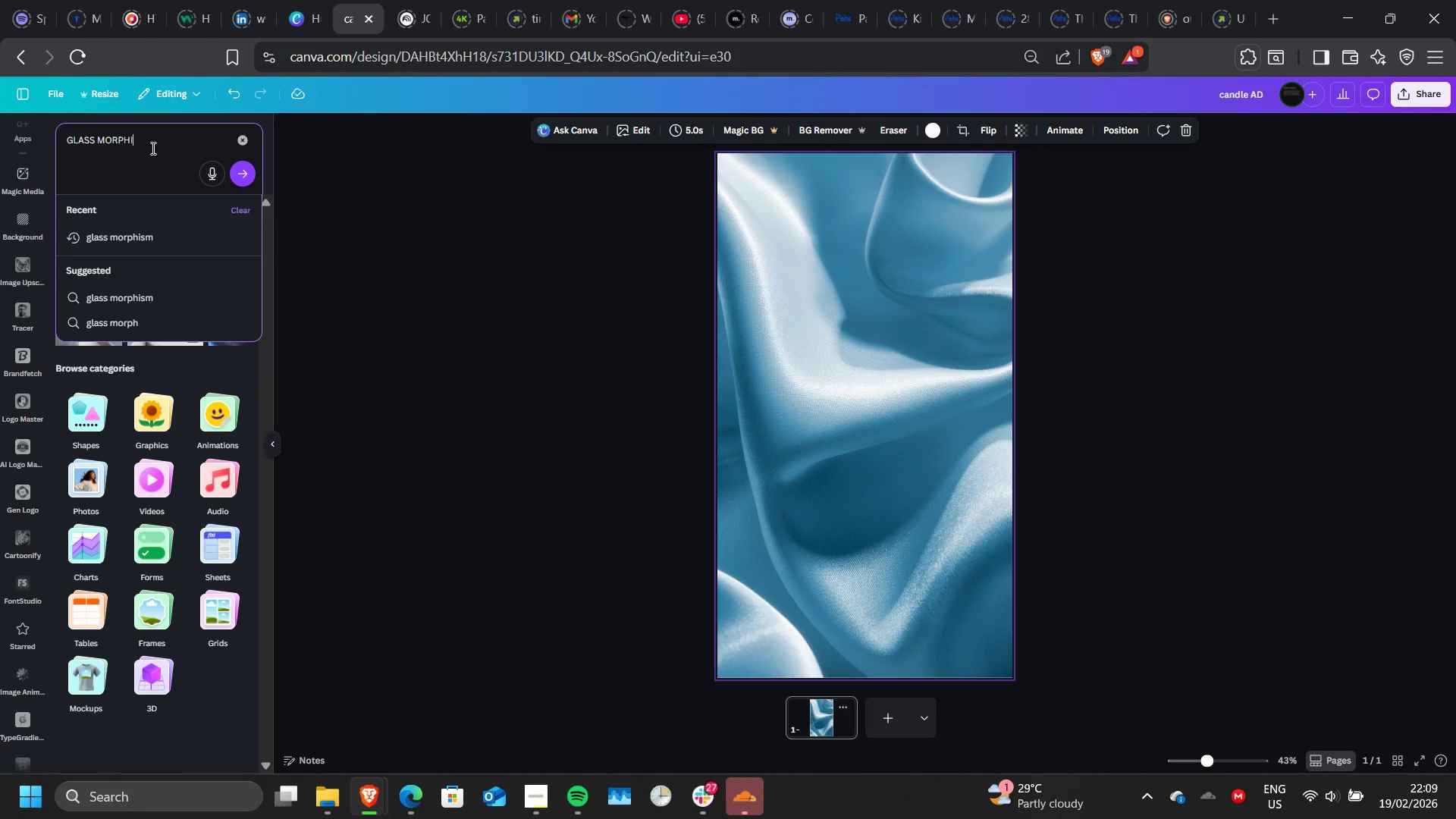 
type(ism)
 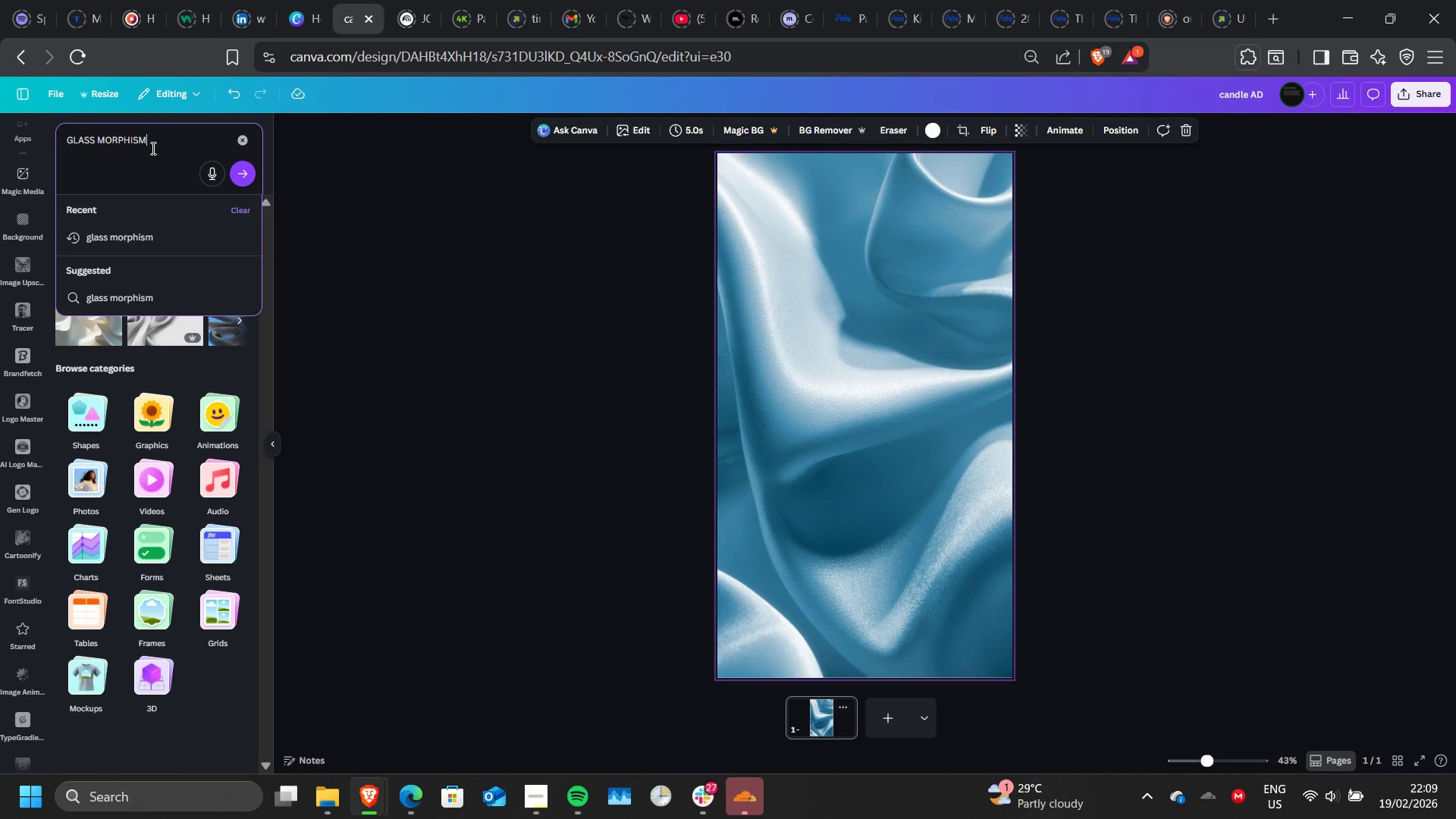 
key(Enter)
 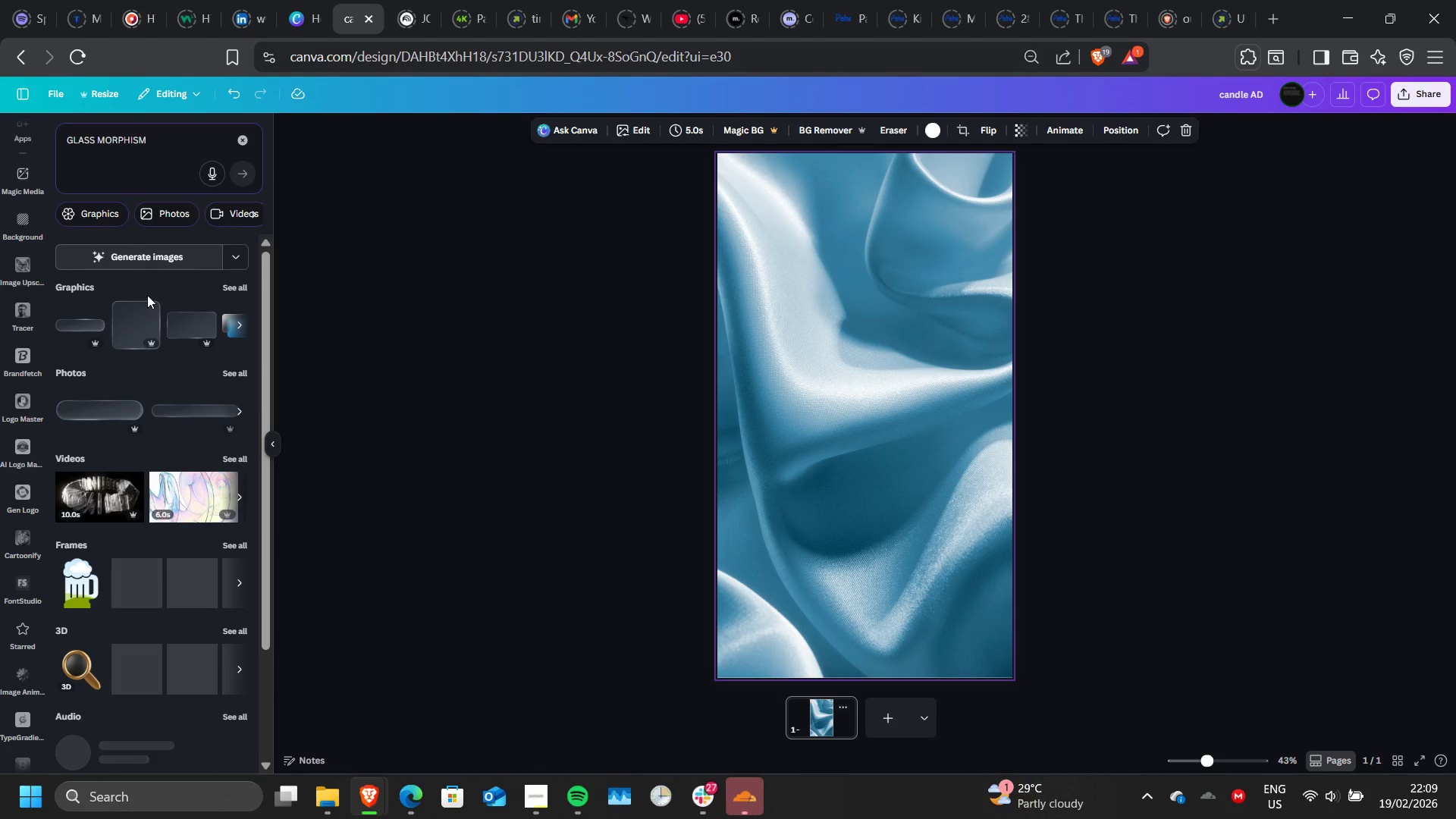 
mouse_move([171, 375])
 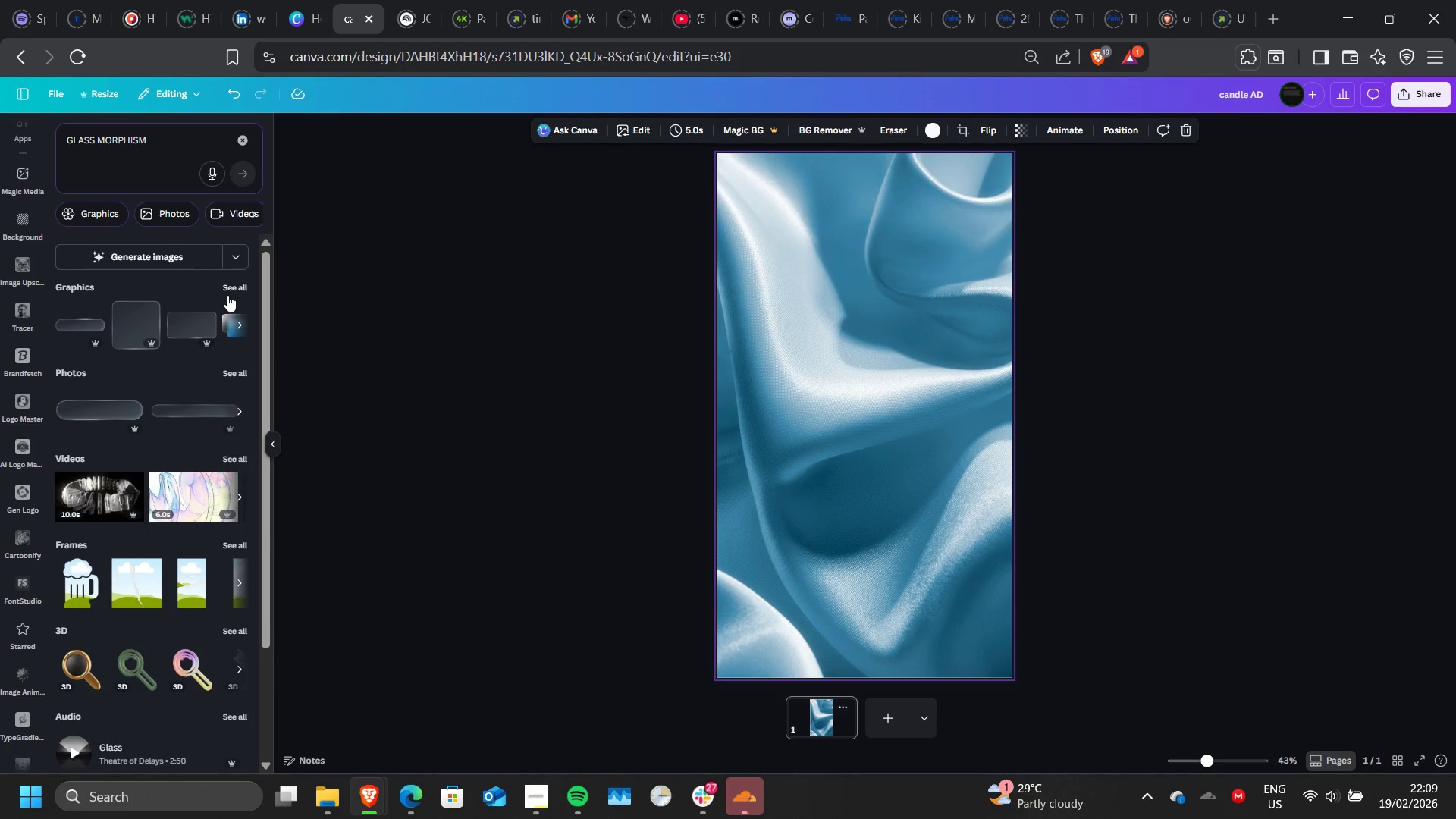 
left_click([228, 295])
 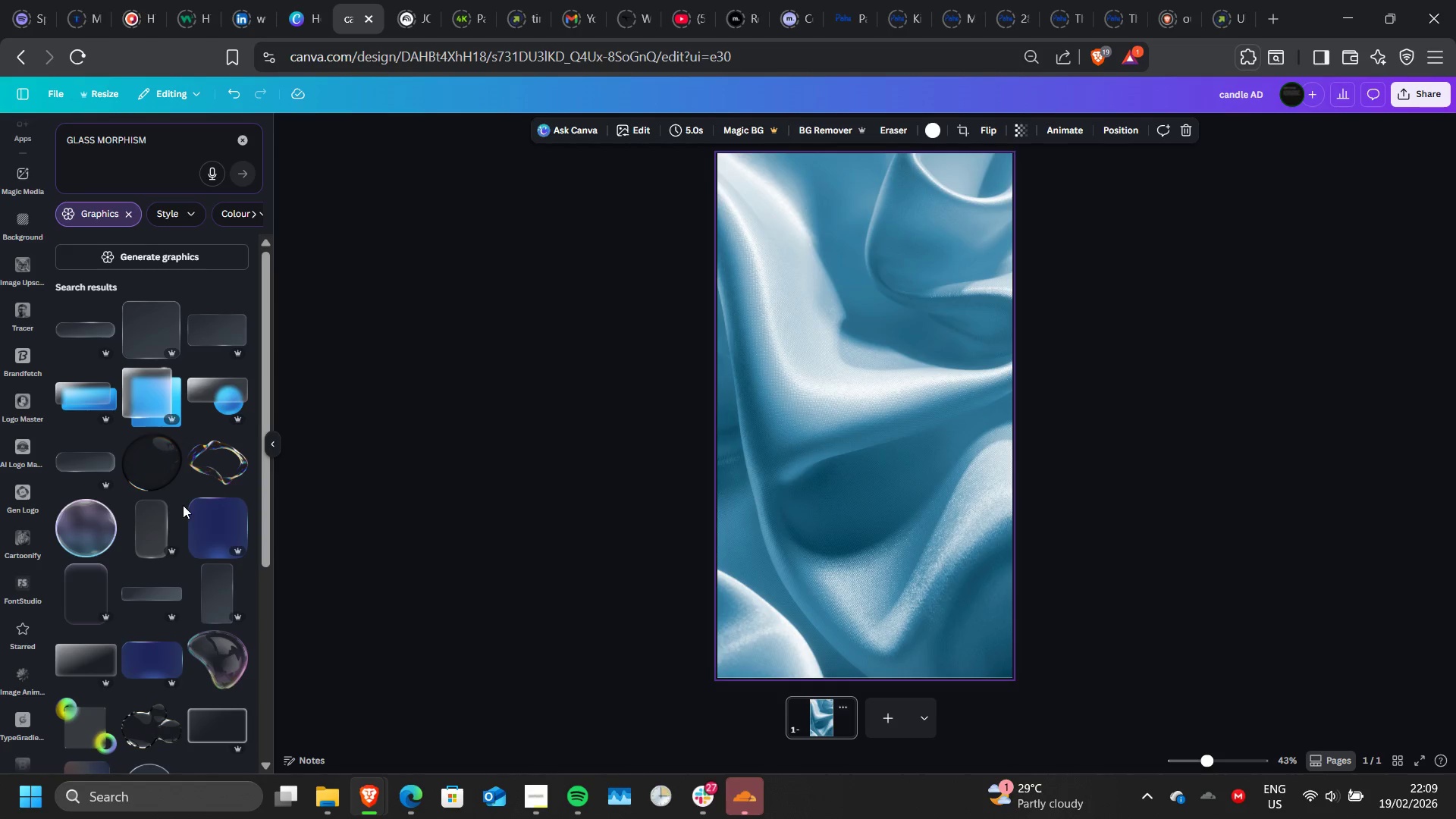 
wait(5.05)
 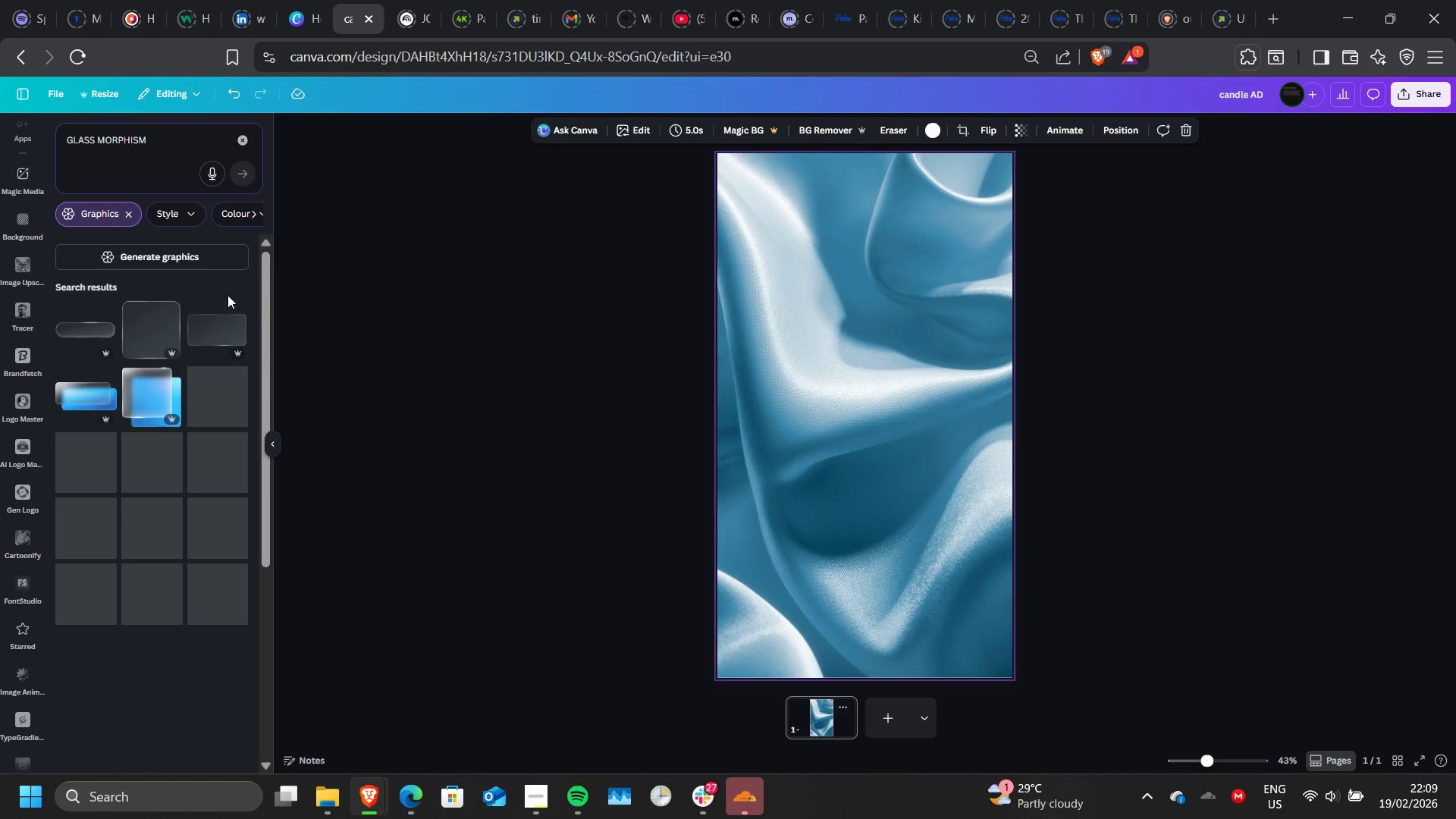 
left_click([197, 526])
 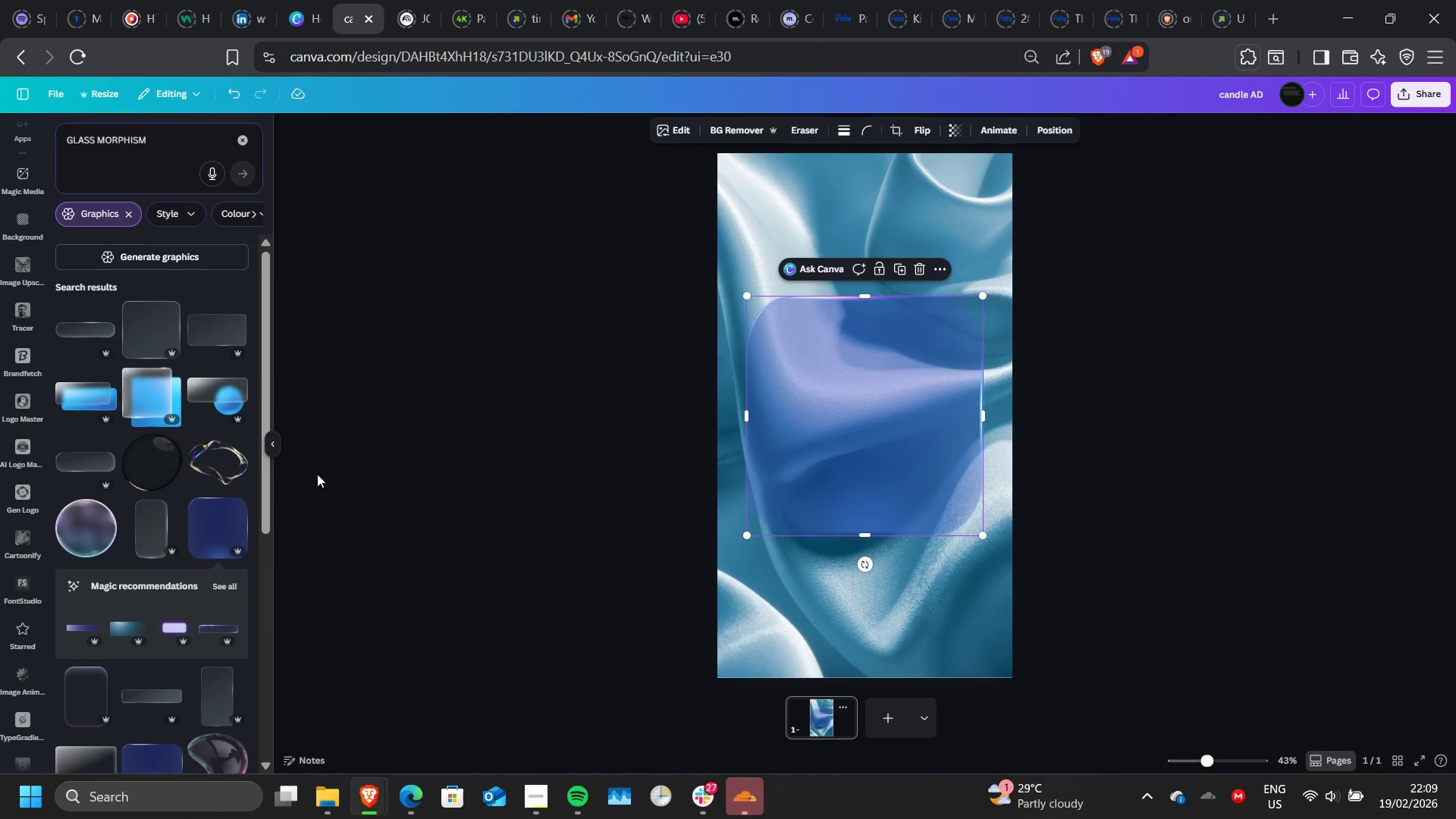 
scroll: coordinate [243, 530], scroll_direction: none, amount: 0.0
 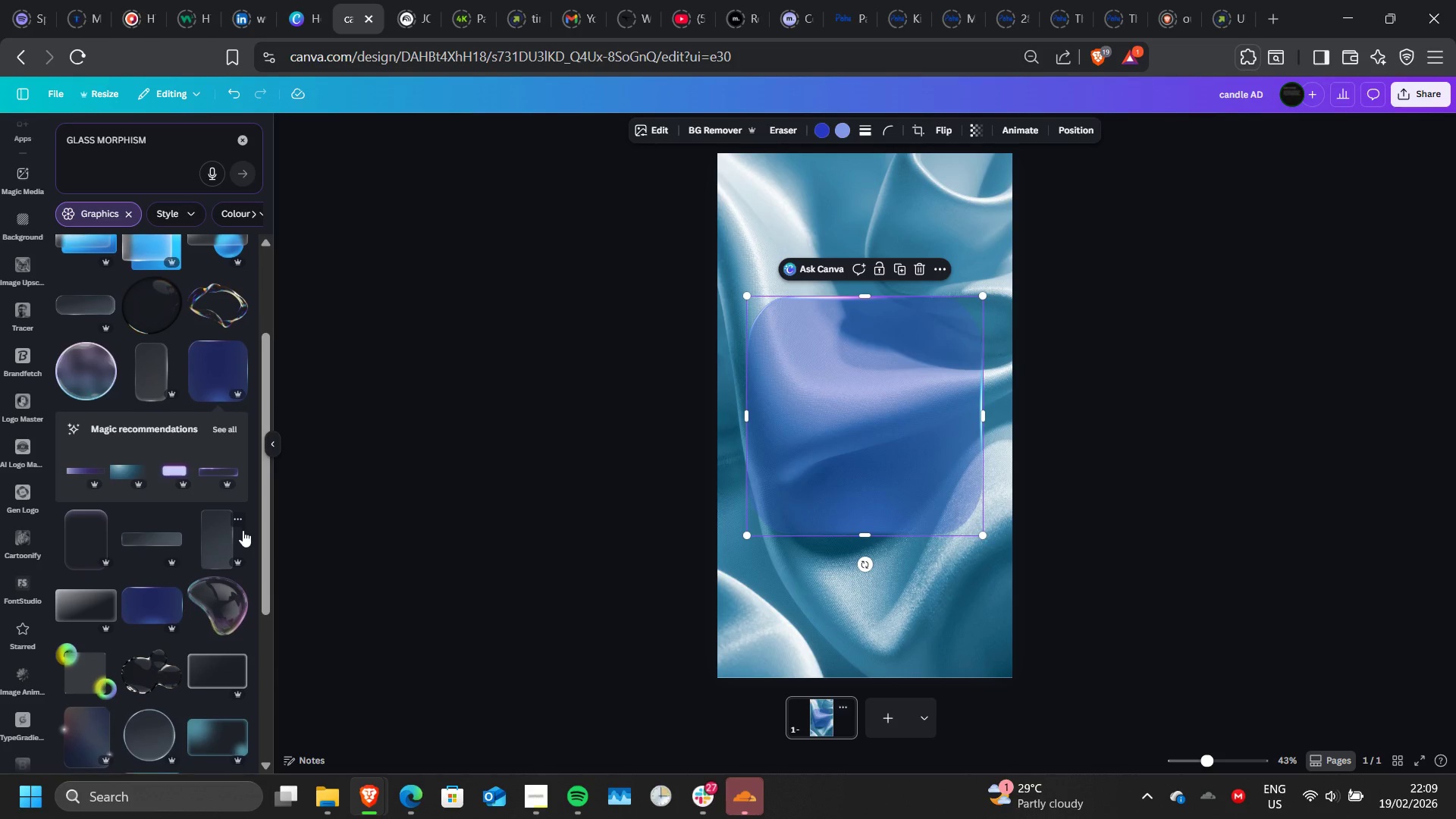 
scroll: coordinate [243, 530], scroll_direction: down, amount: 1.0
 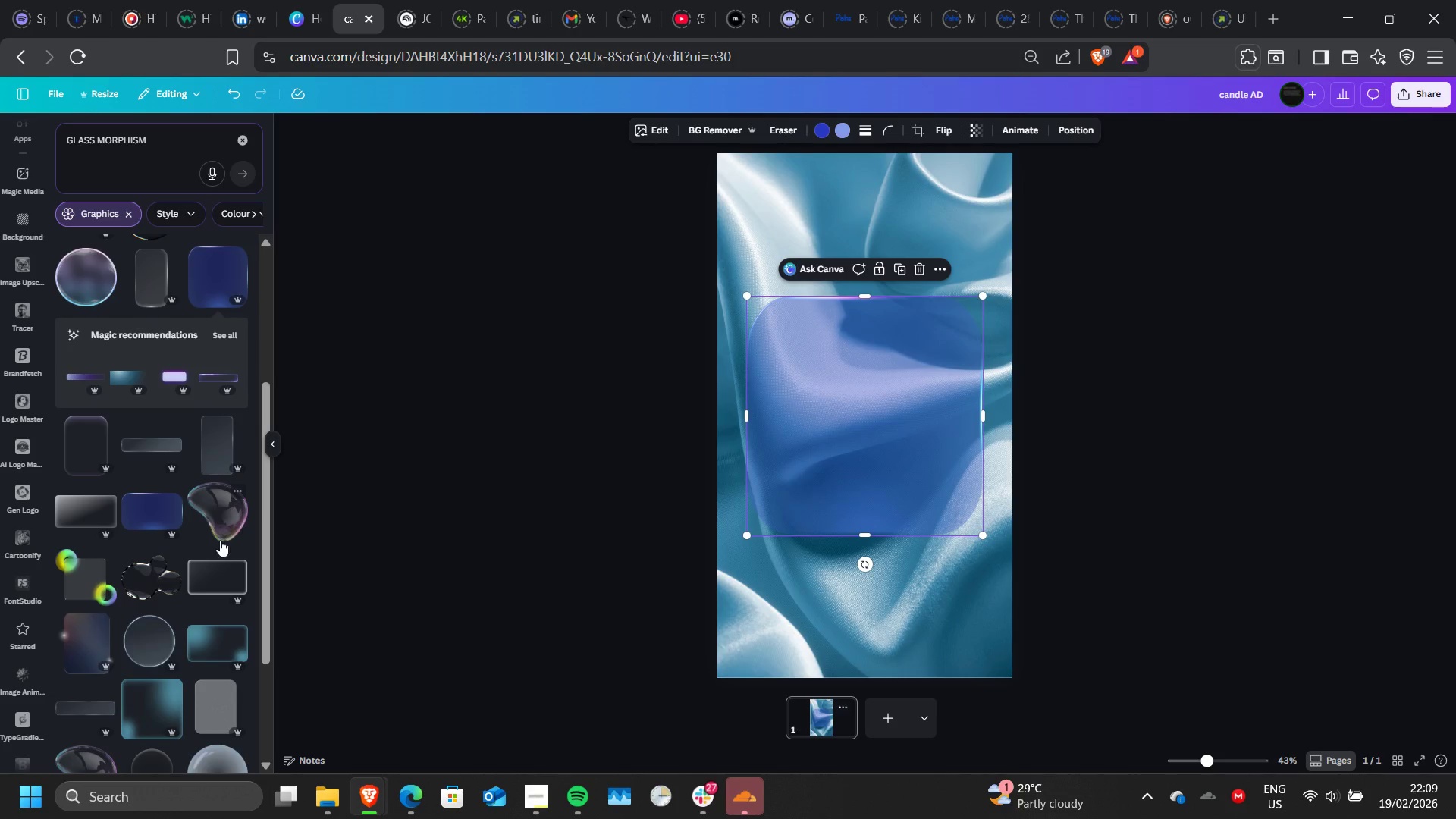 
scroll: coordinate [177, 533], scroll_direction: up, amount: 1.0
 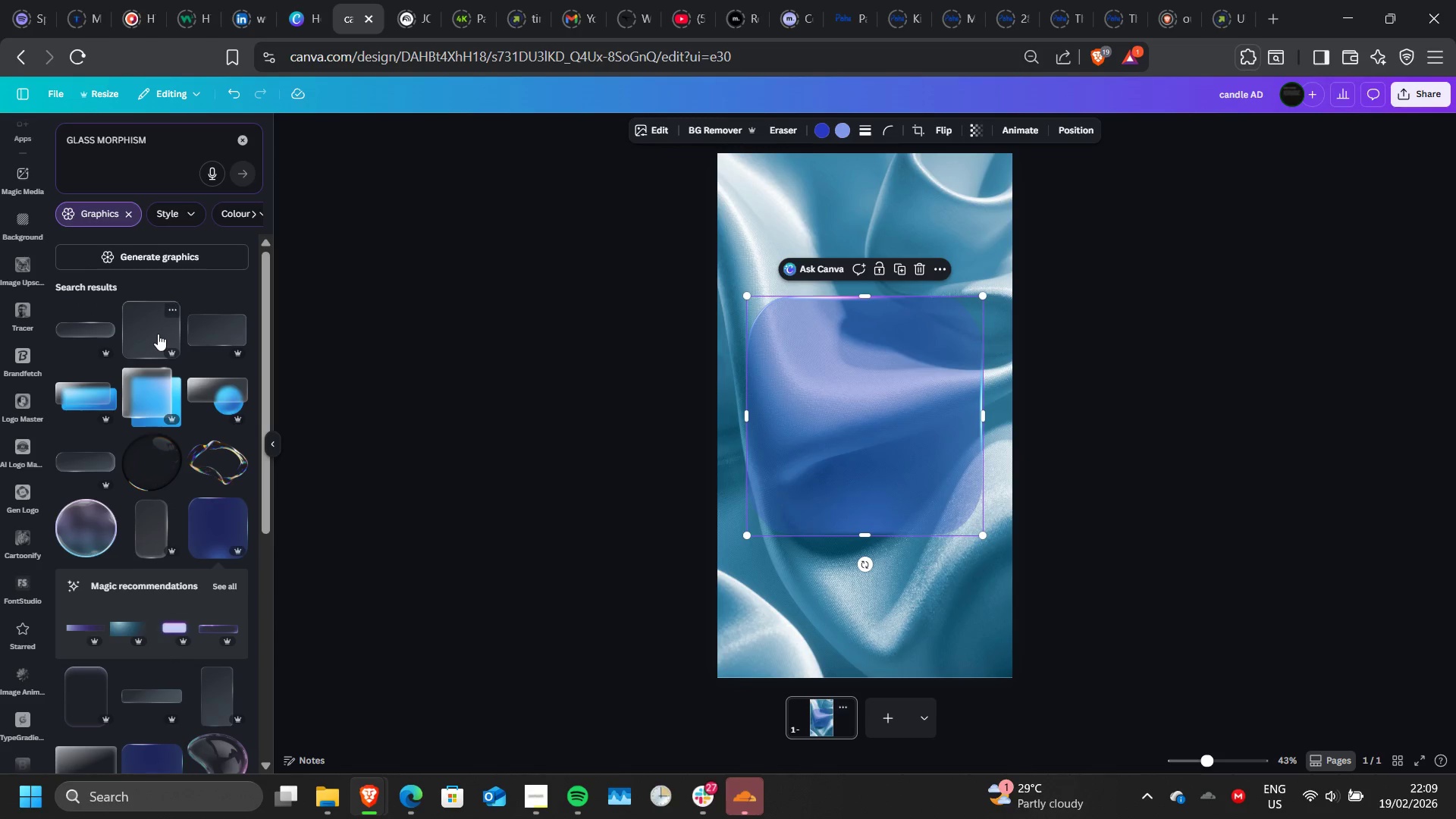 
left_click([158, 333])
 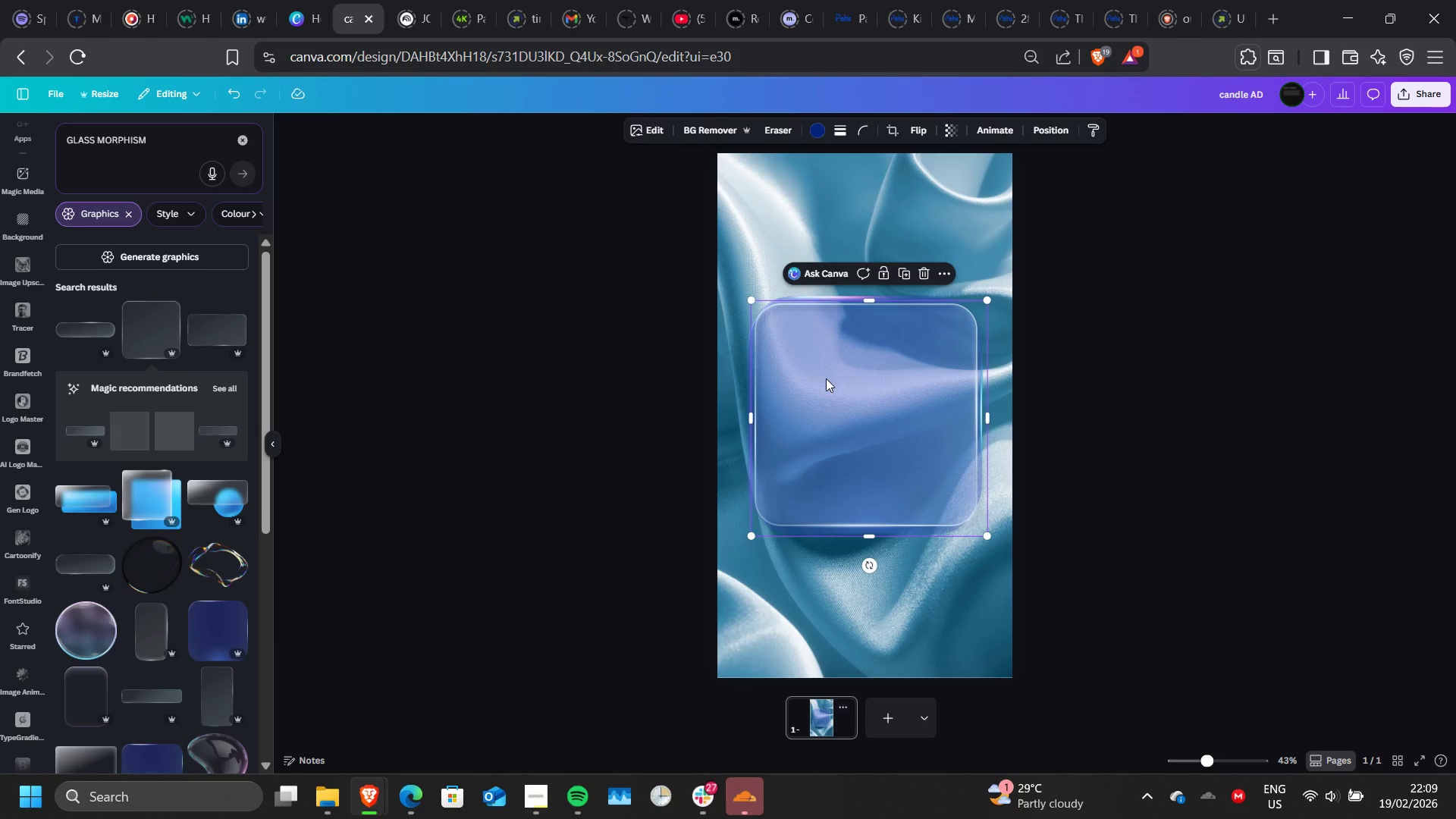 
left_click_drag(start_coordinate=[826, 378], to_coordinate=[822, 281])
 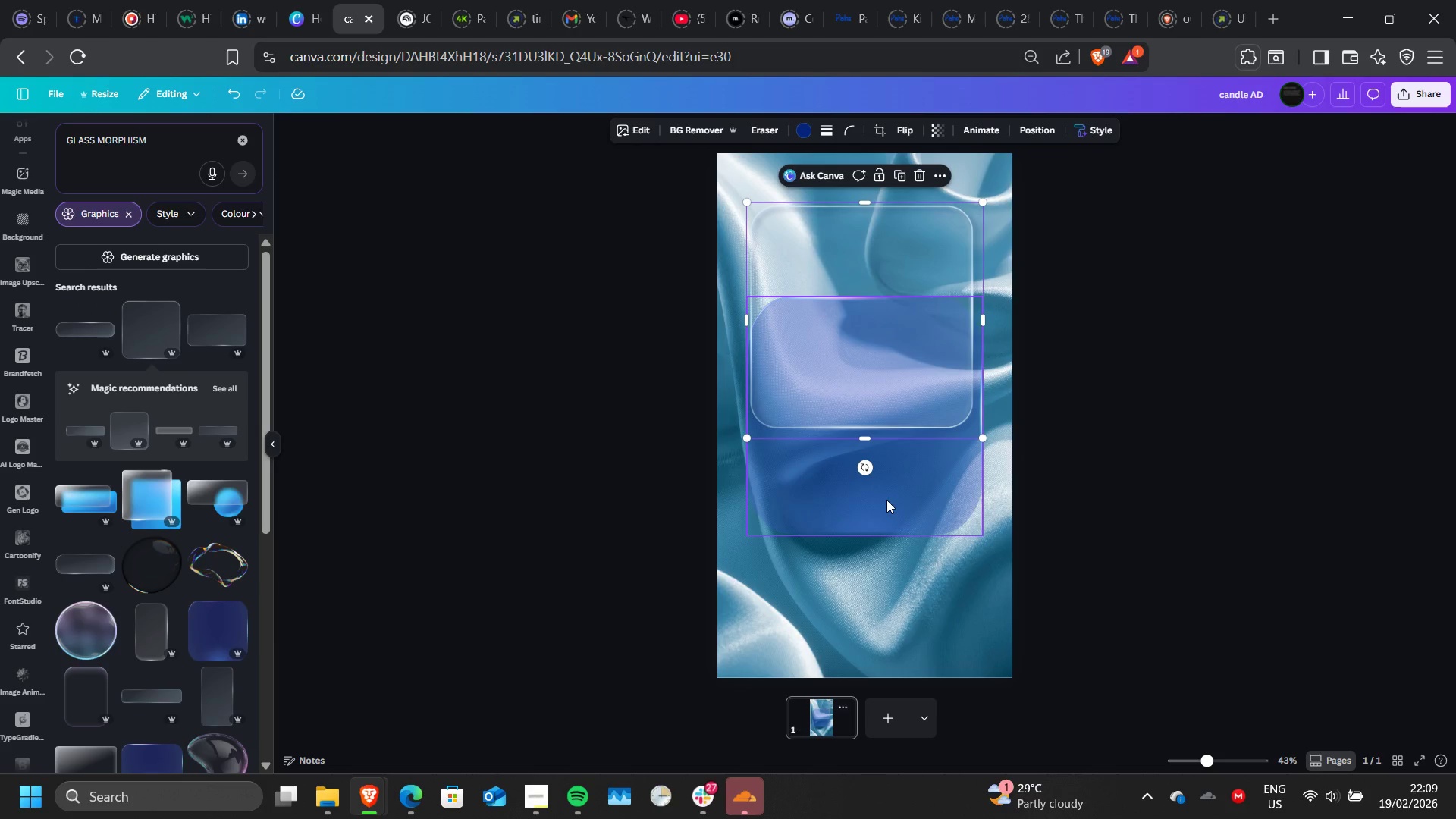 
left_click([886, 500])
 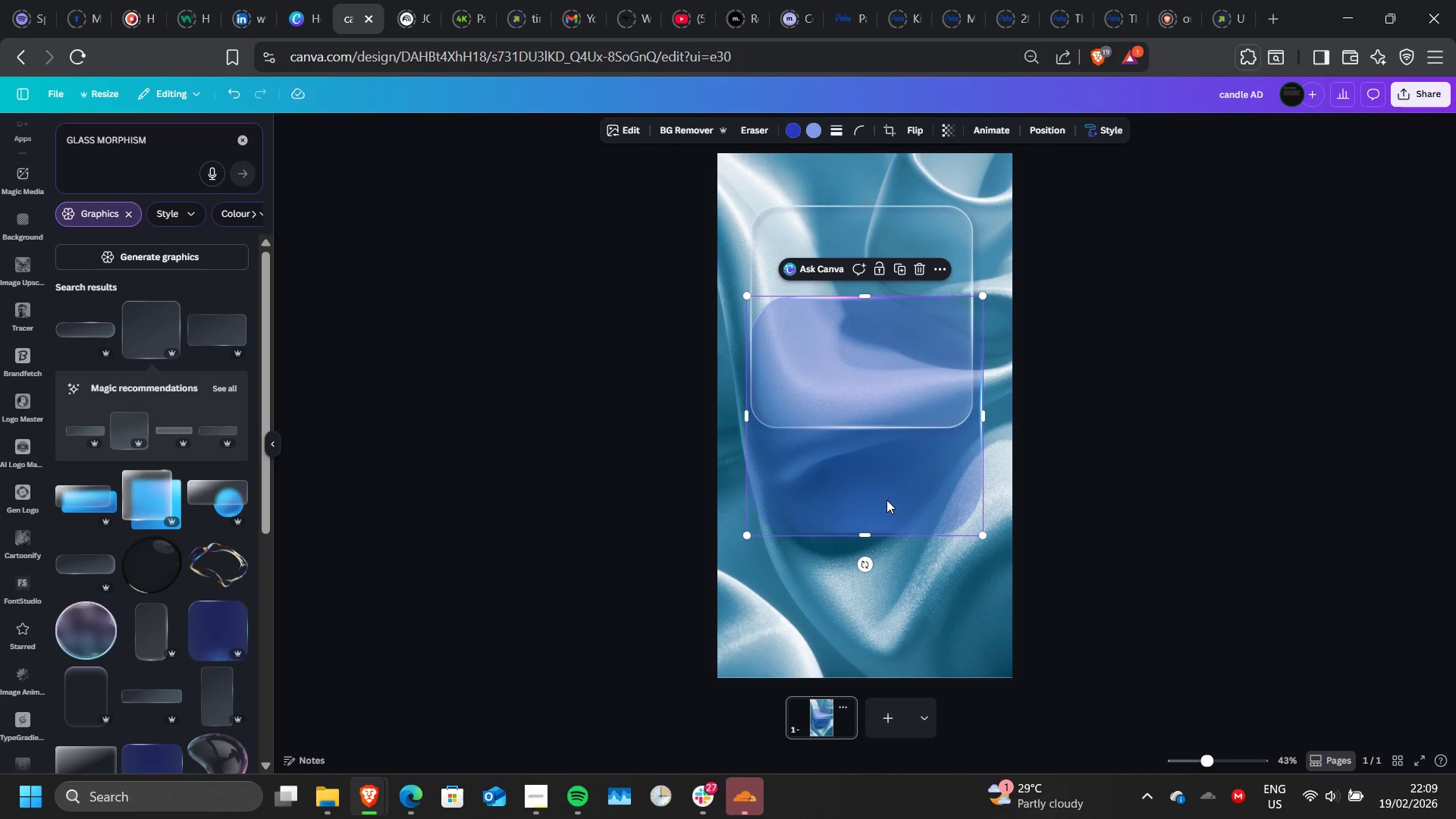 
left_click_drag(start_coordinate=[886, 500], to_coordinate=[859, 554])
 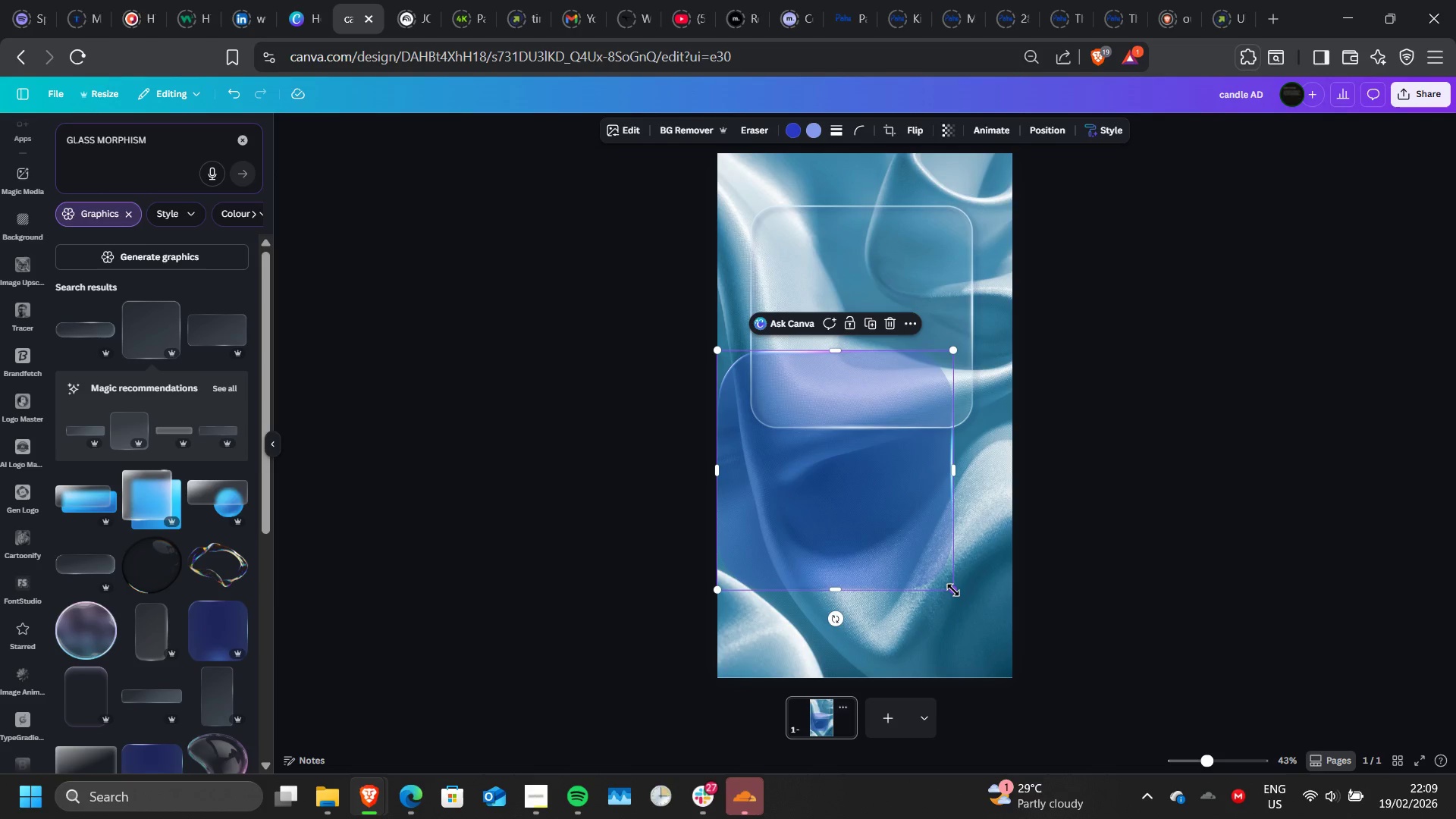 
left_click_drag(start_coordinate=[953, 590], to_coordinate=[962, 647])
 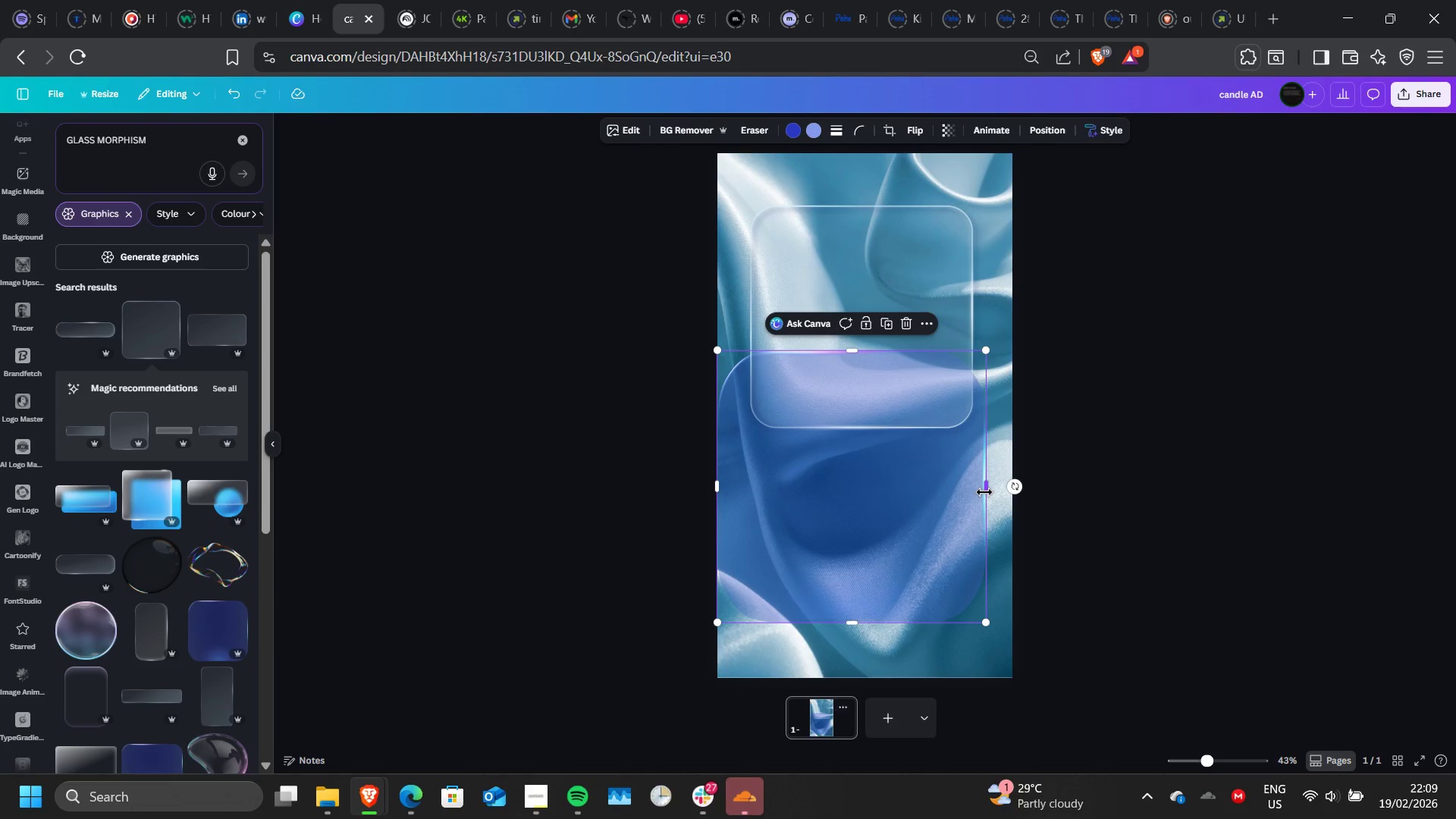 
left_click_drag(start_coordinate=[984, 492], to_coordinate=[877, 513])
 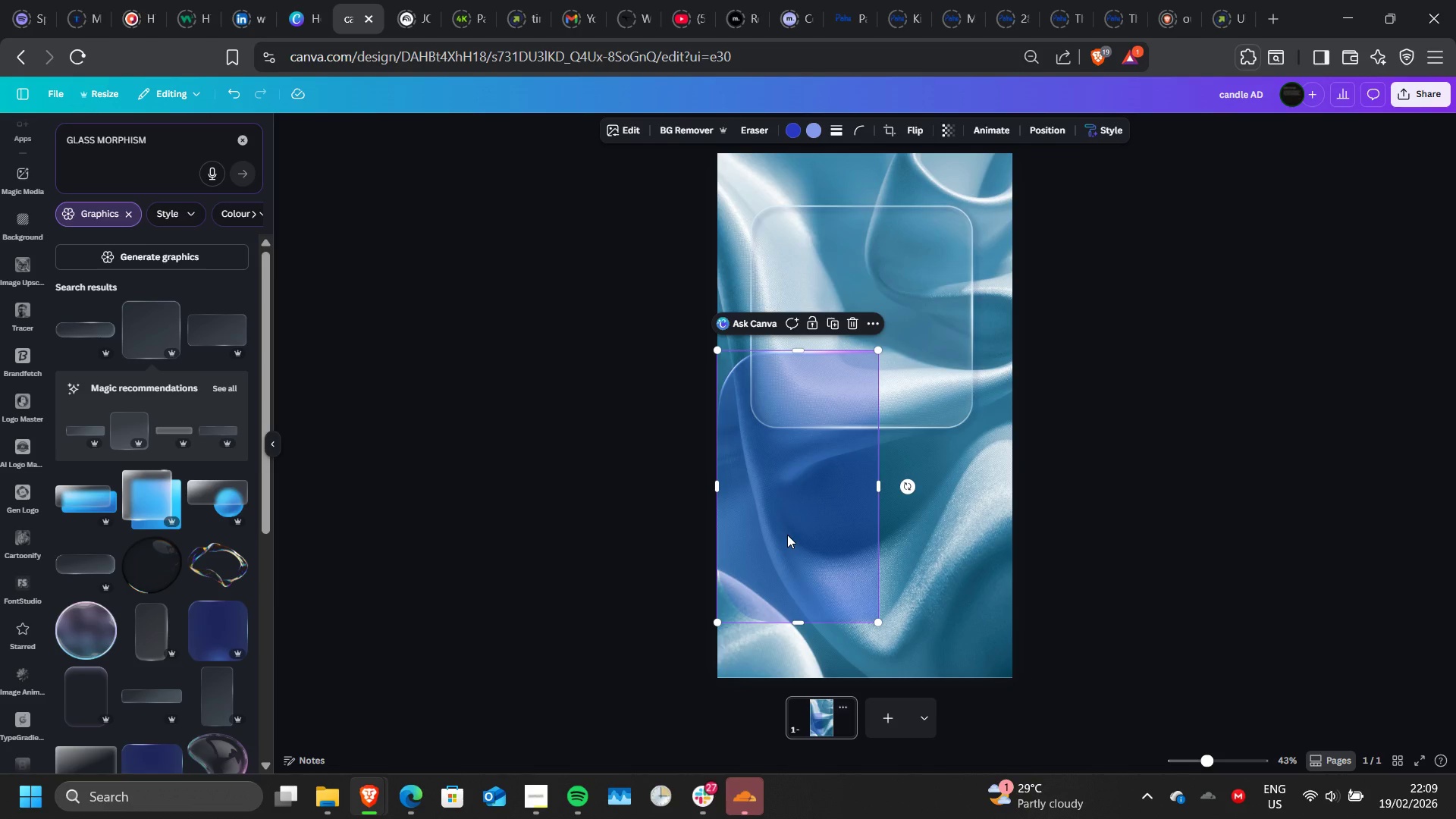 
left_click_drag(start_coordinate=[787, 535], to_coordinate=[806, 519])
 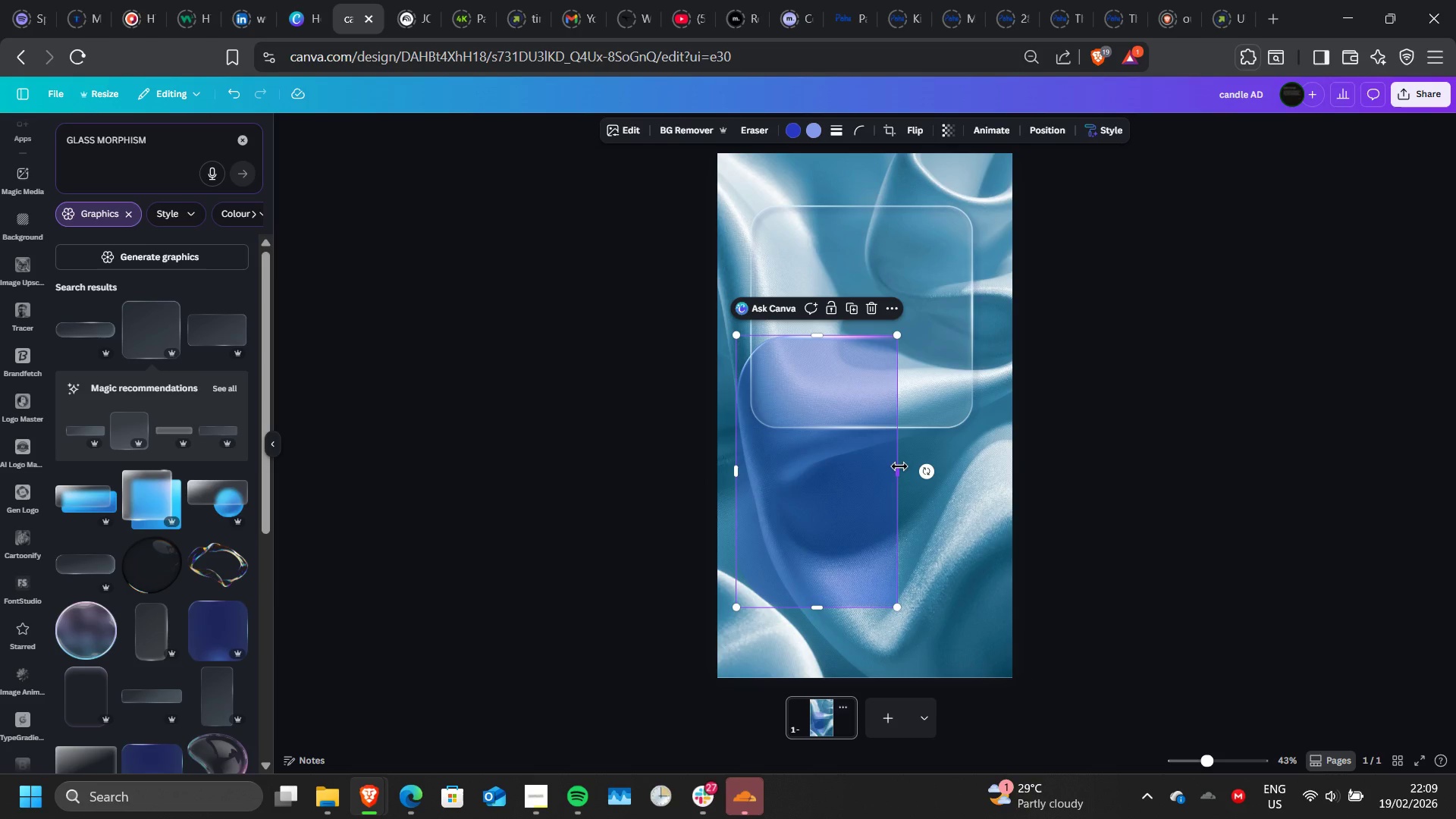 
left_click_drag(start_coordinate=[899, 466], to_coordinate=[999, 466])
 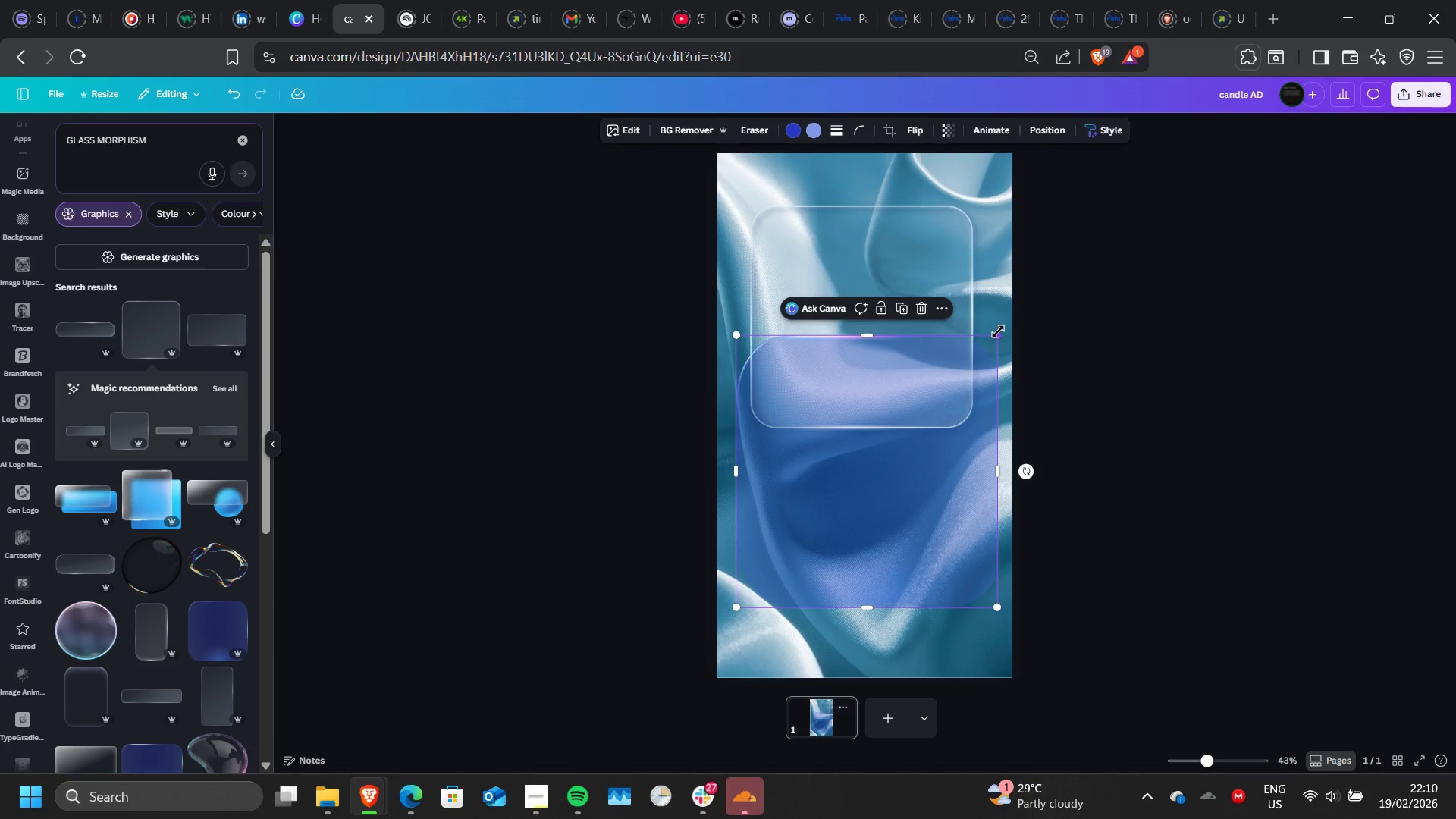 
left_click_drag(start_coordinate=[998, 331], to_coordinate=[893, 411])
 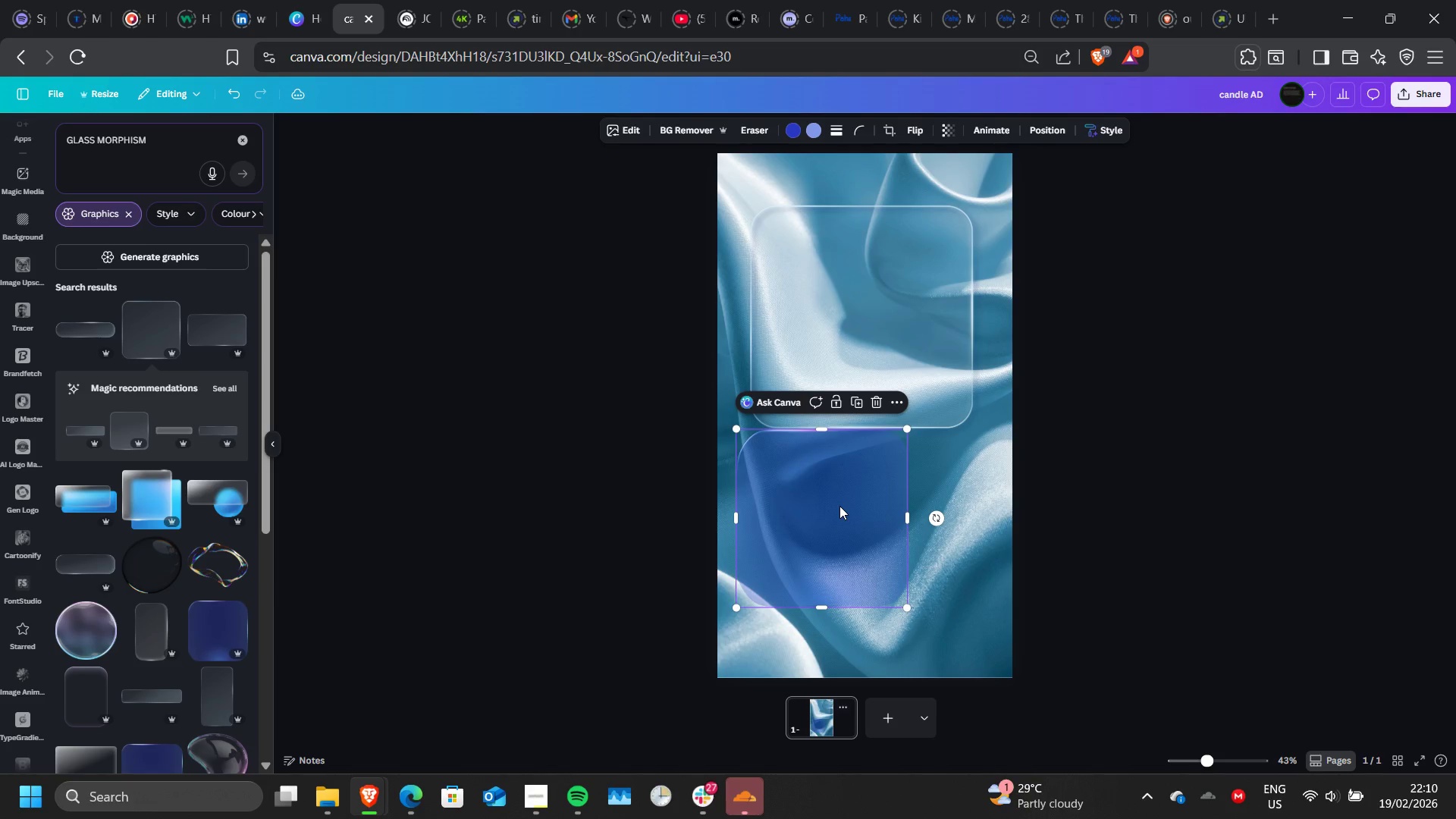 
left_click_drag(start_coordinate=[839, 506], to_coordinate=[823, 393])
 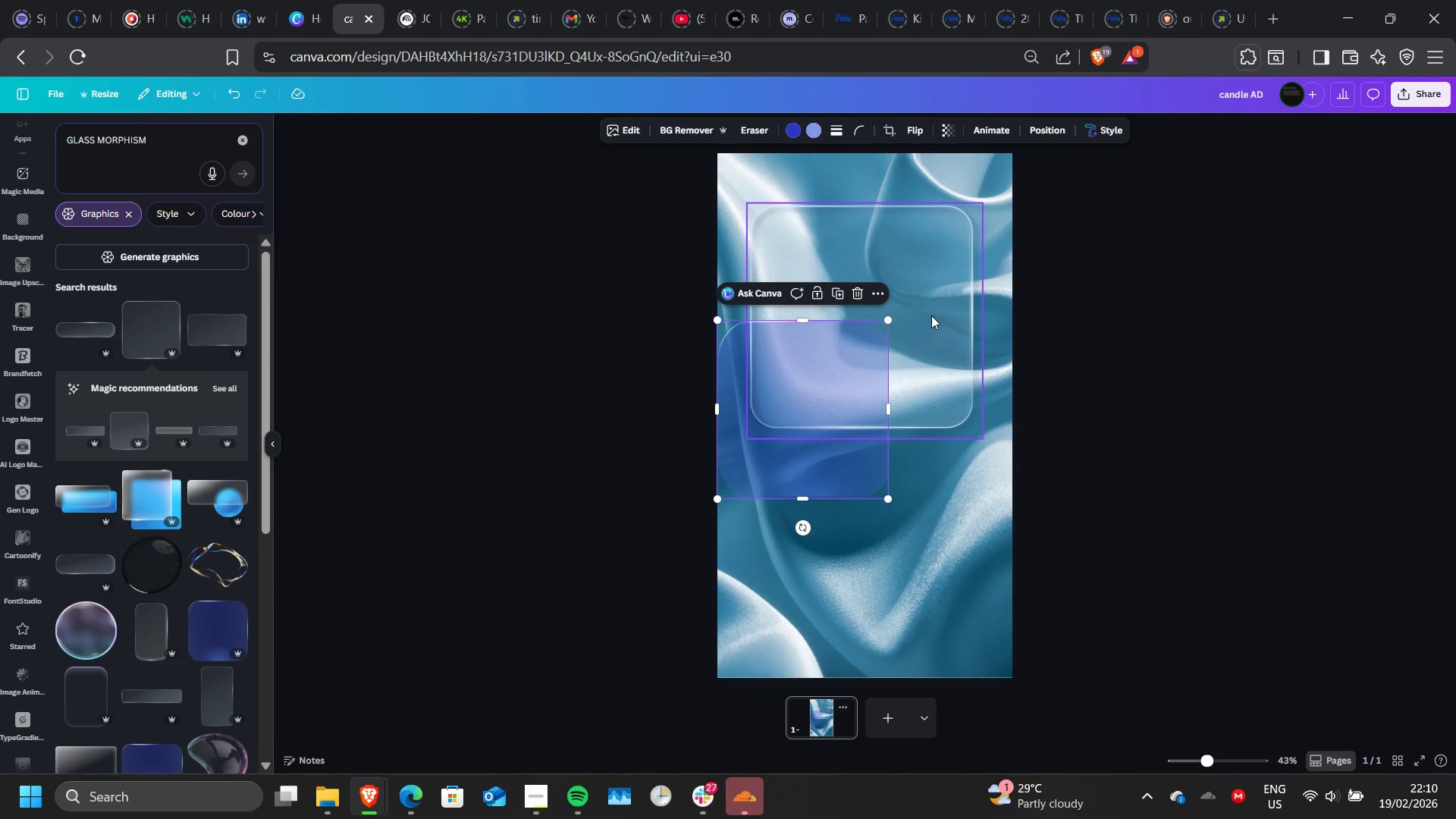 
left_click_drag(start_coordinate=[931, 315], to_coordinate=[944, 495])
 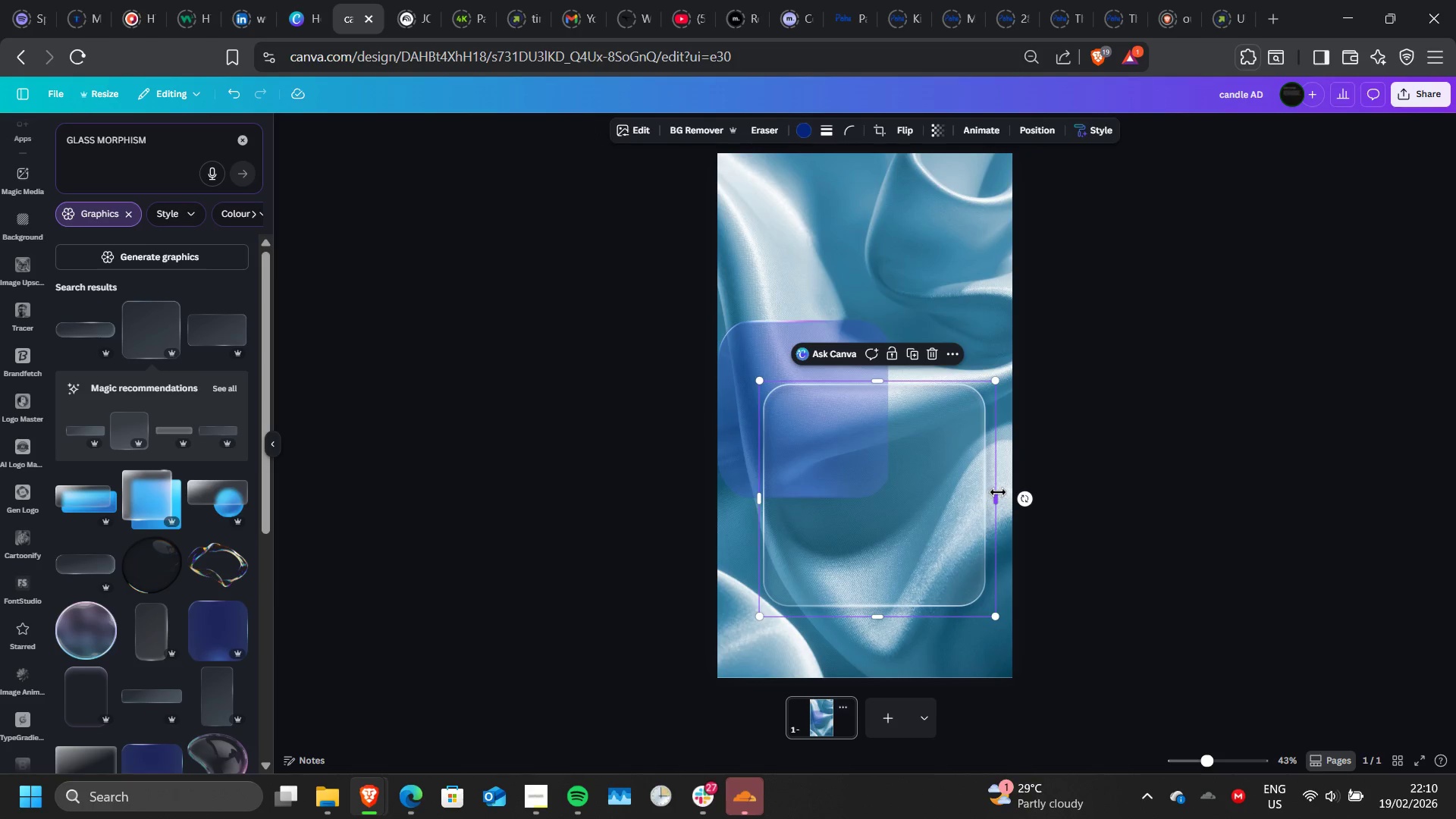 
left_click_drag(start_coordinate=[998, 492], to_coordinate=[980, 491])
 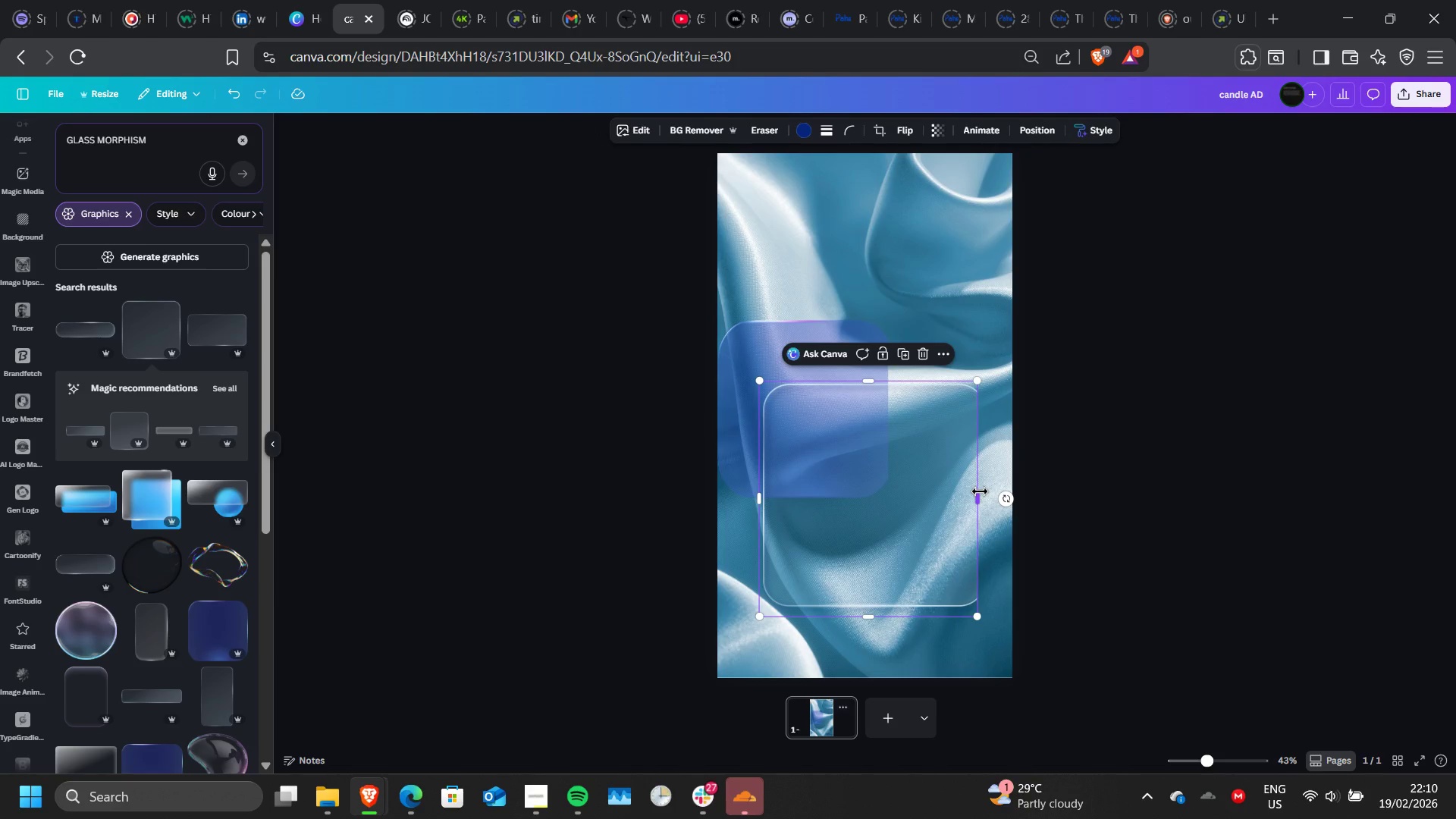 
key(Control+Z)
 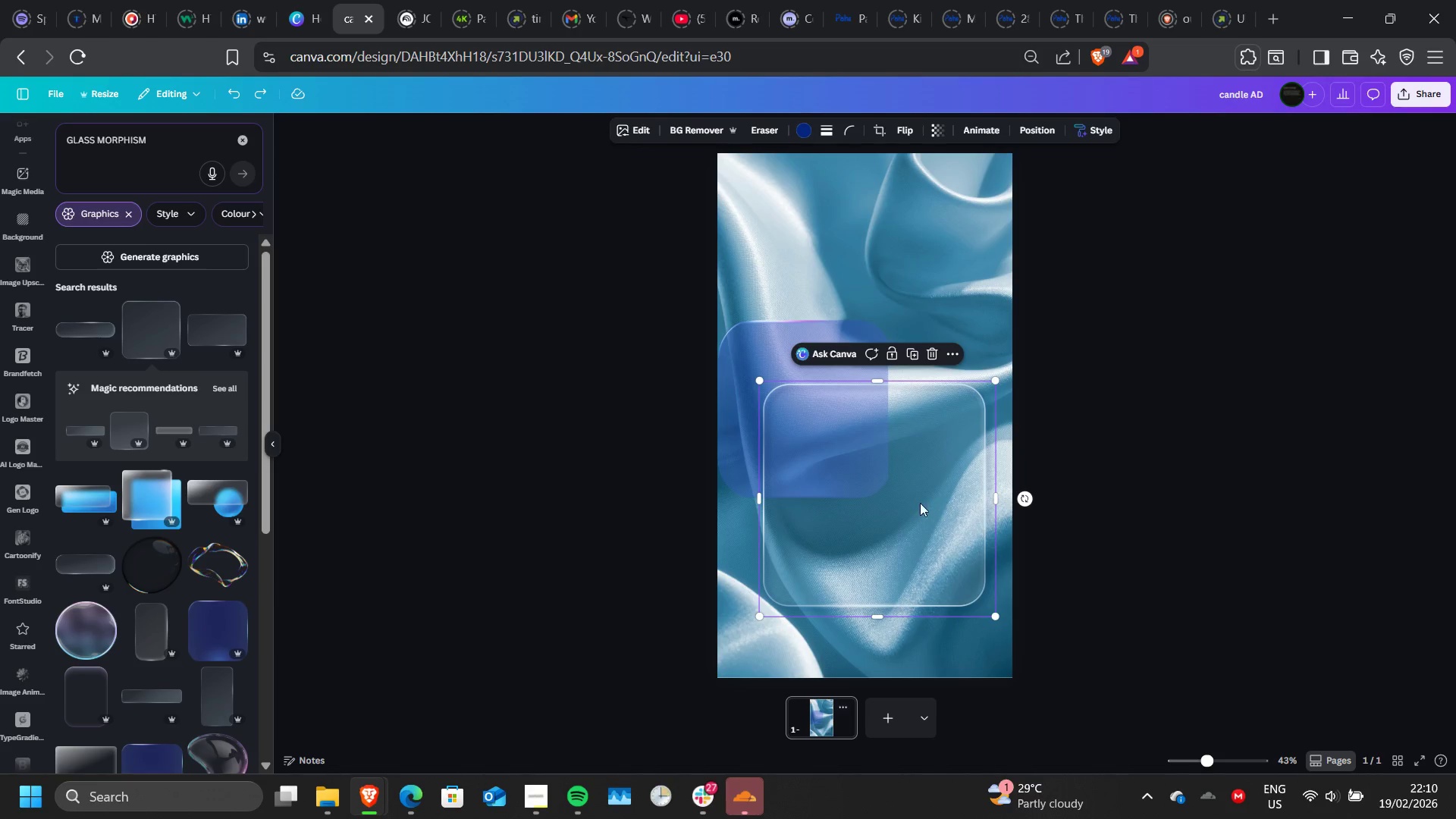 
left_click_drag(start_coordinate=[905, 513], to_coordinate=[924, 397])
 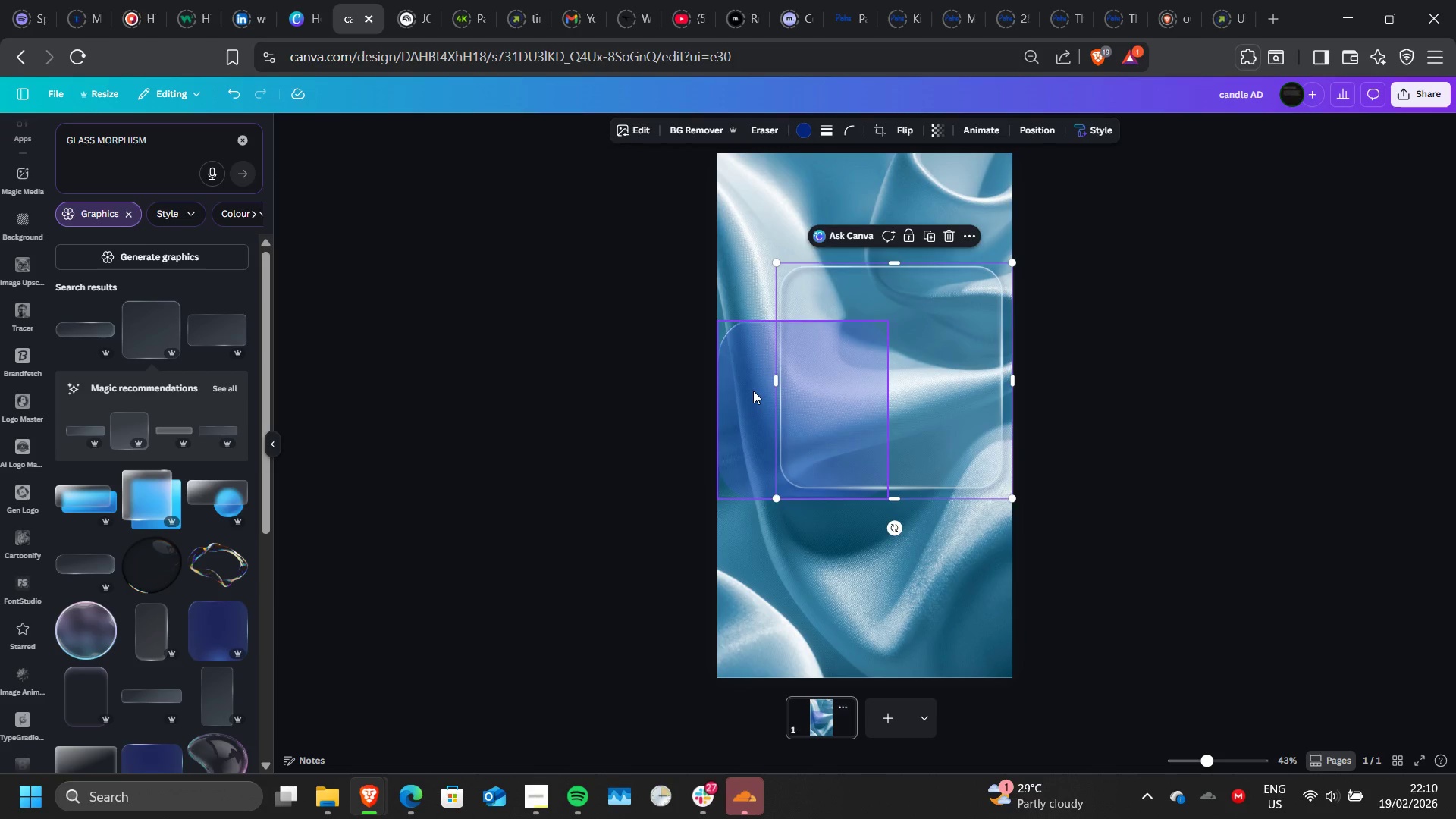 
left_click_drag(start_coordinate=[753, 391], to_coordinate=[746, 339])
 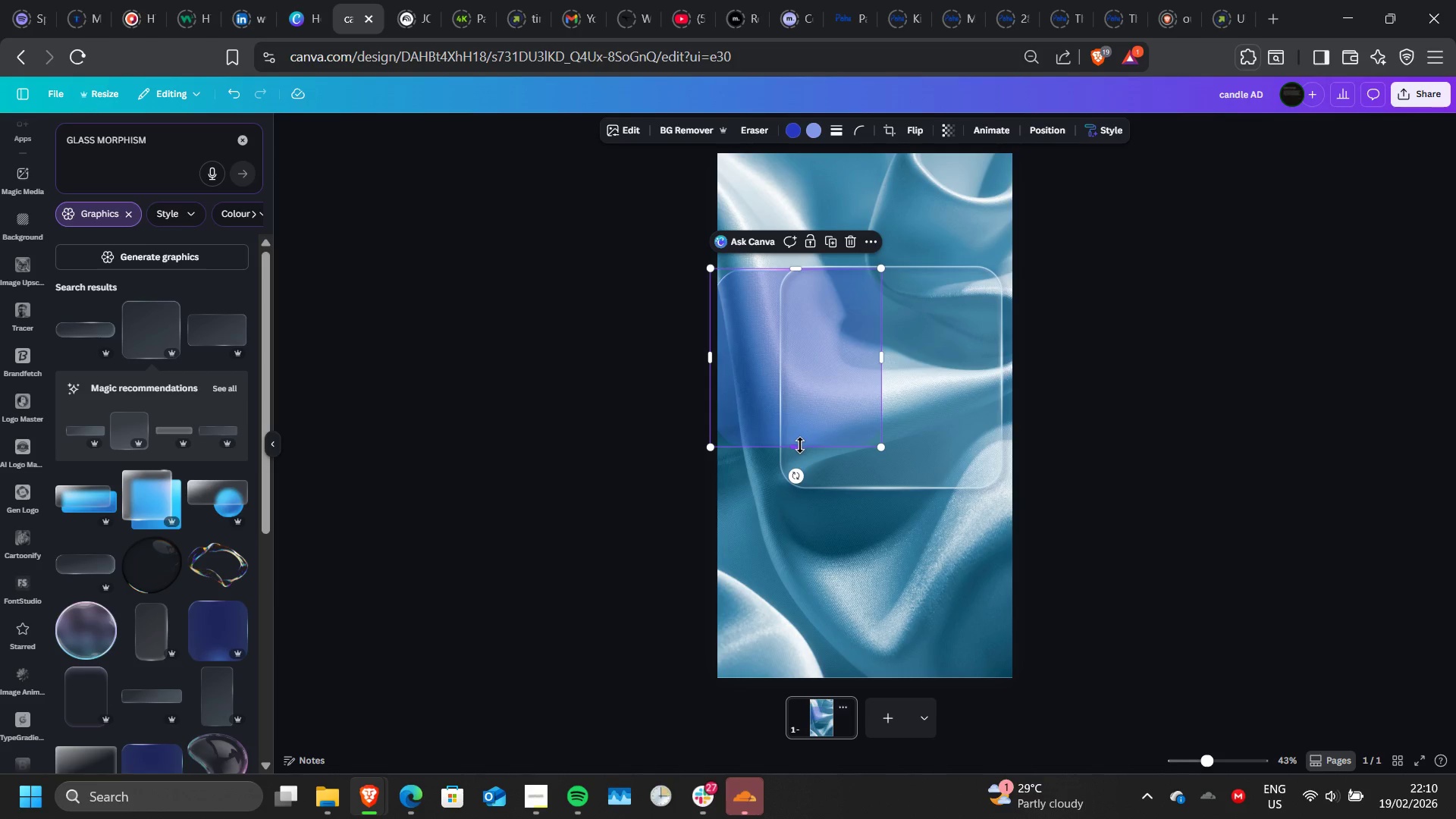 
left_click_drag(start_coordinate=[800, 445], to_coordinate=[804, 597])
 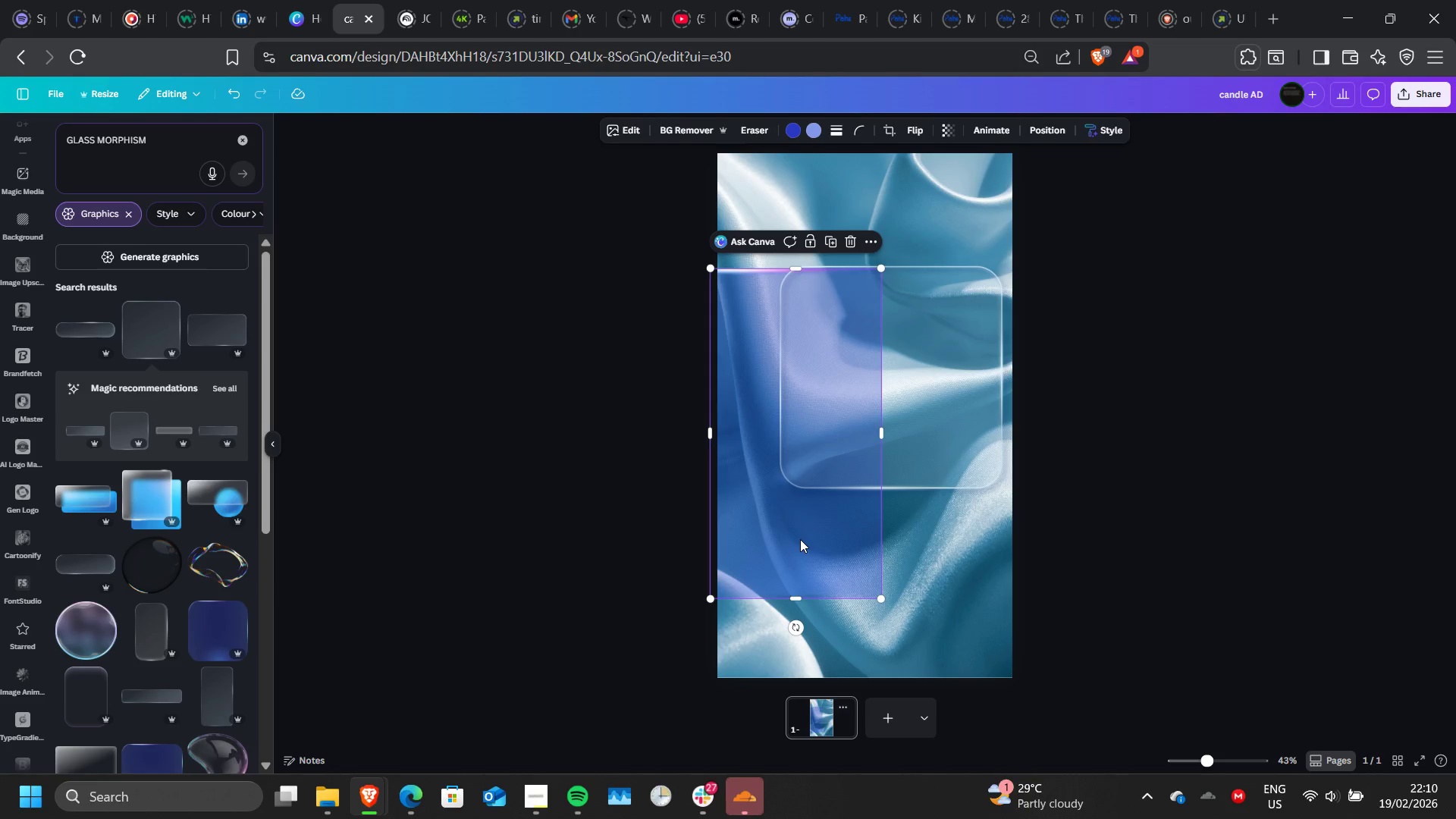 
left_click_drag(start_coordinate=[800, 539], to_coordinate=[833, 568])
 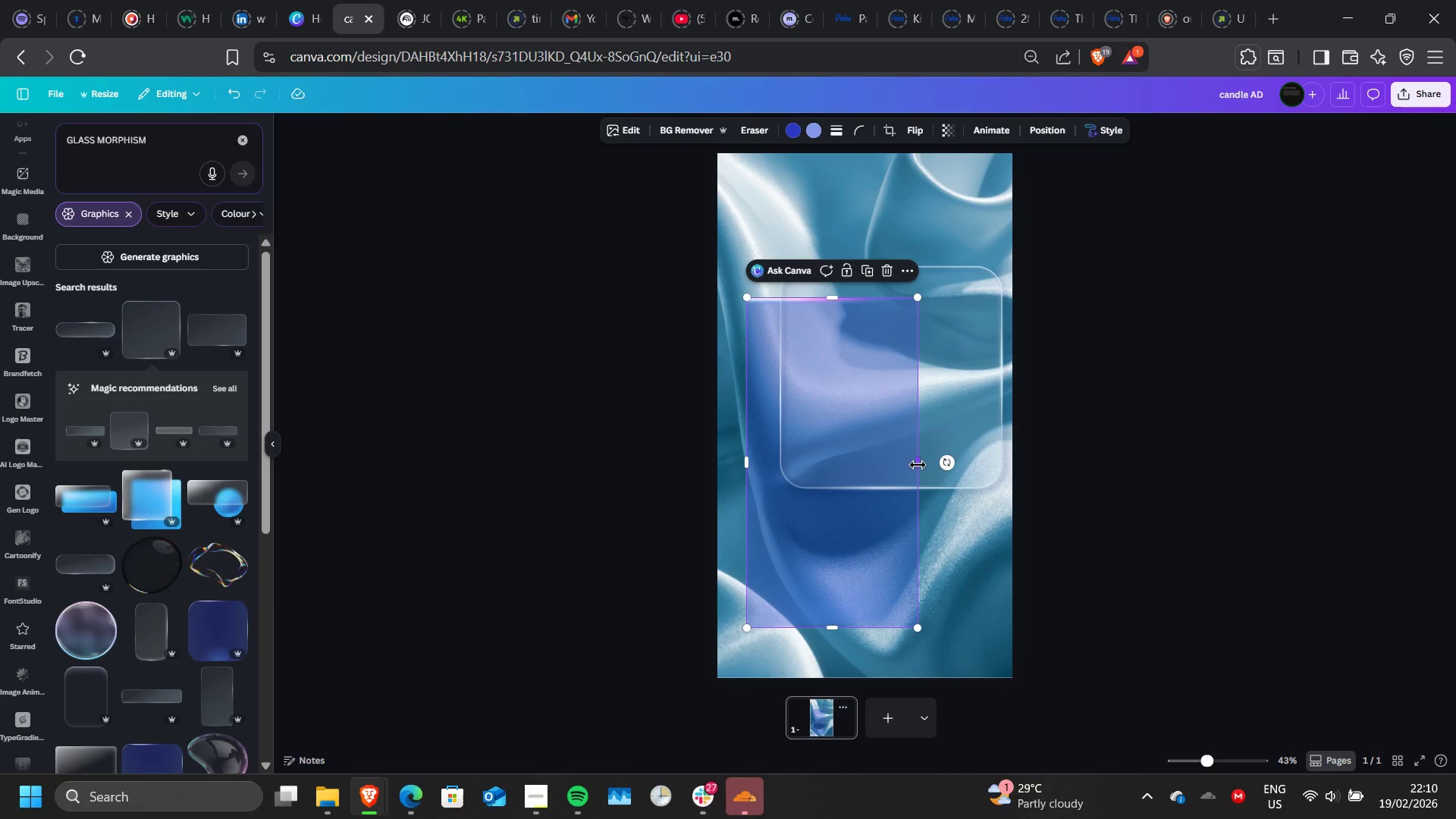 
left_click_drag(start_coordinate=[918, 465], to_coordinate=[846, 477])
 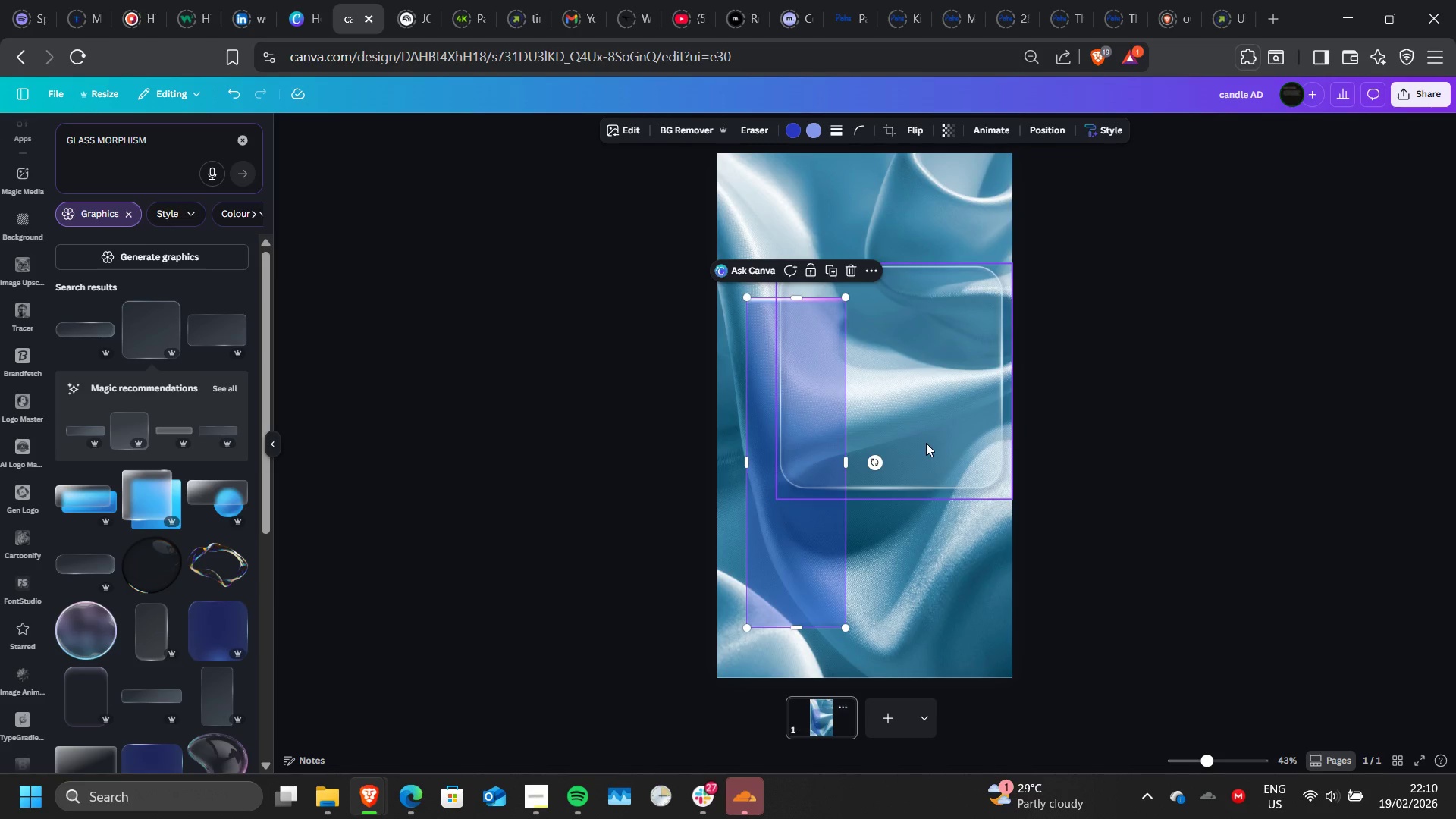 
left_click([926, 443])
 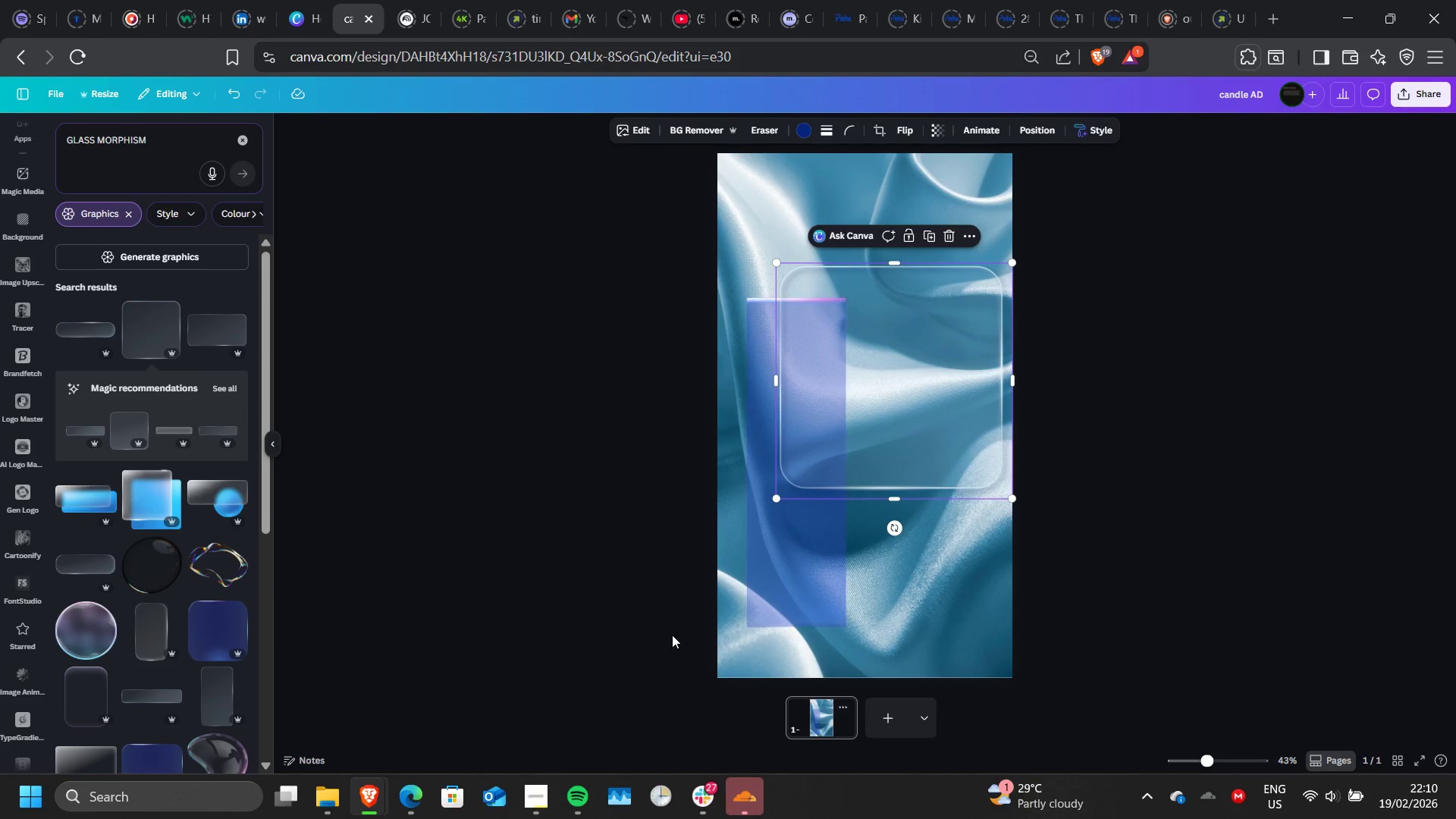 
left_click([748, 611])
 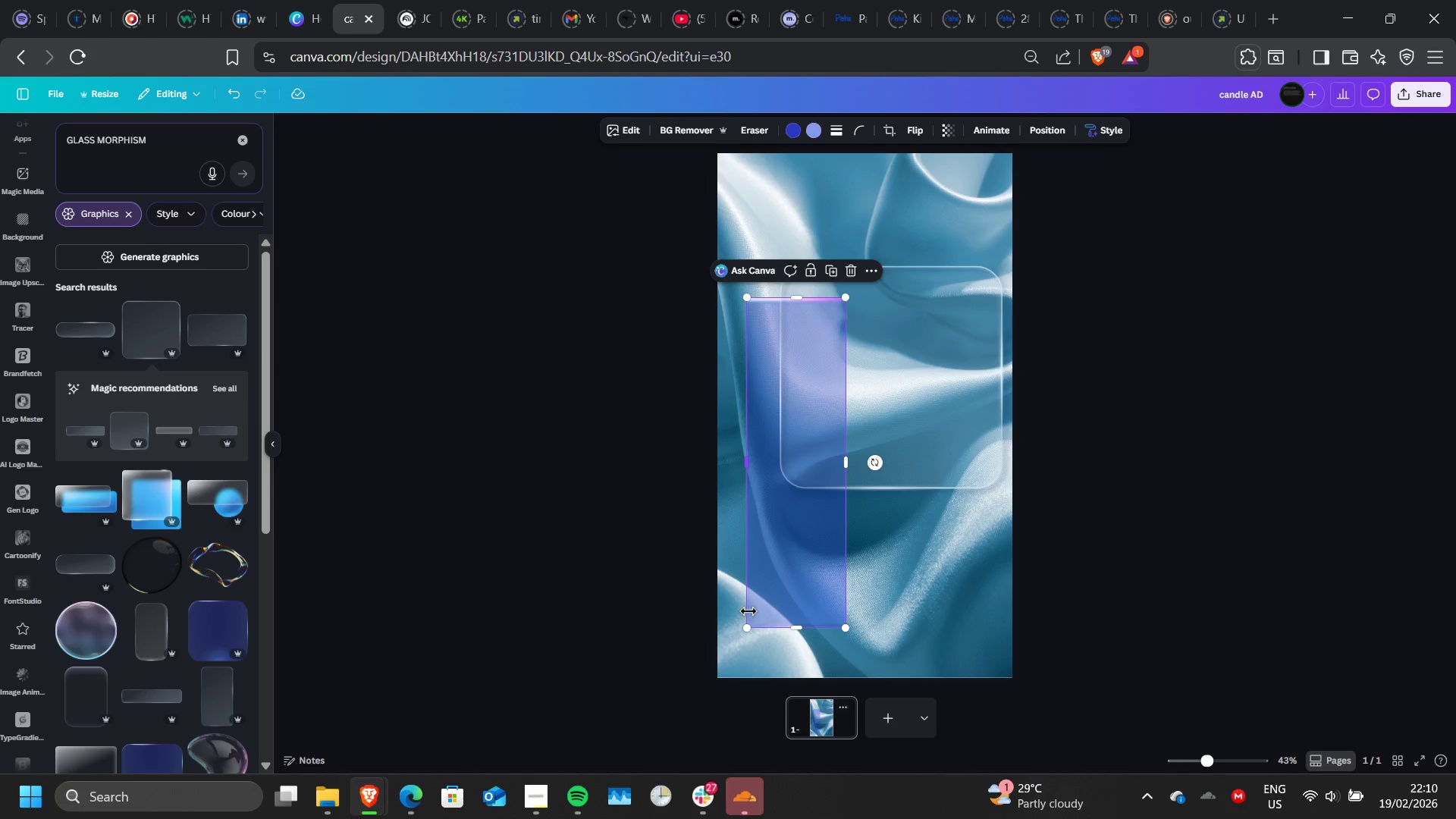 
key(Delete)
 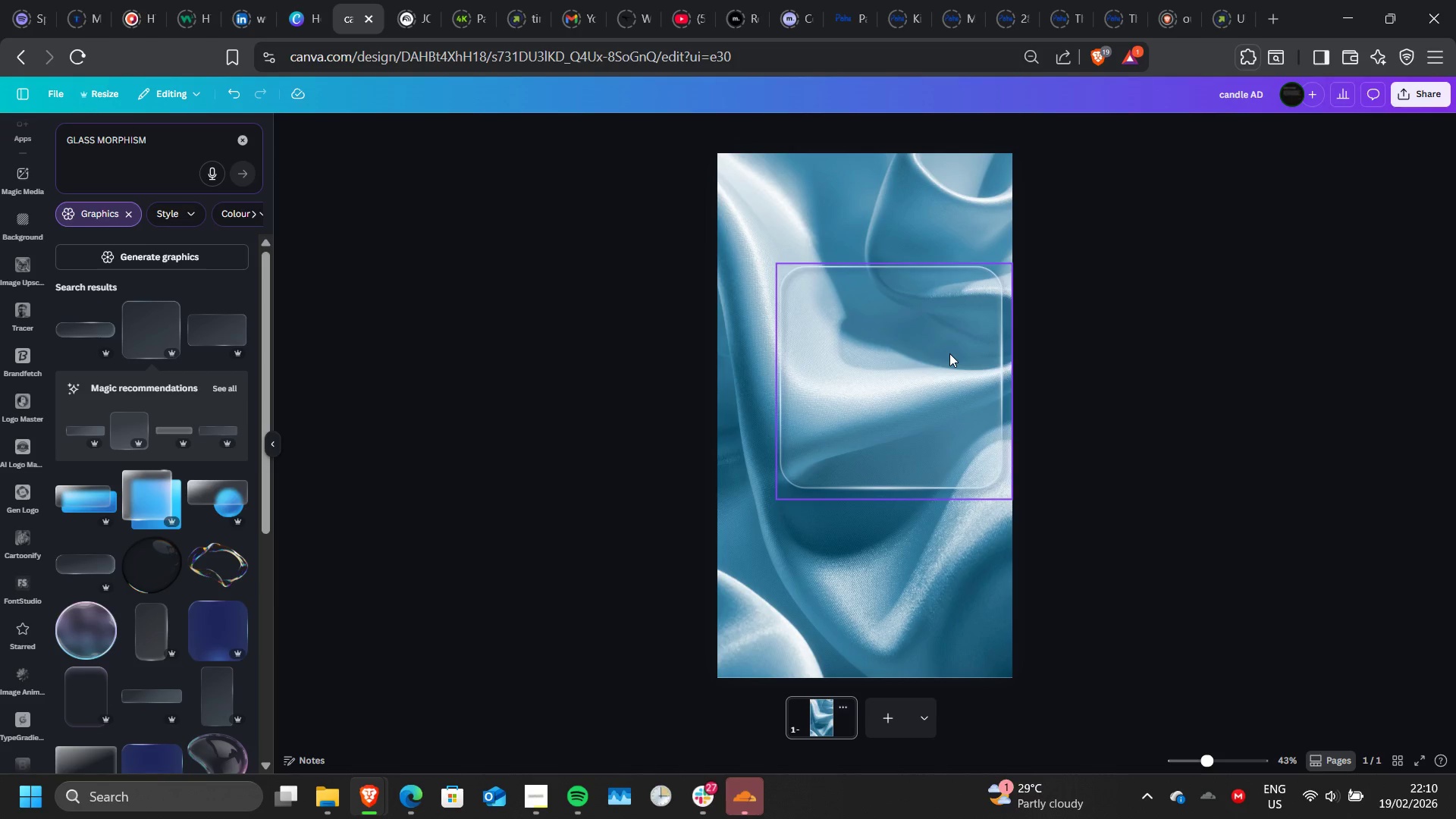 
key(Control+Z)
 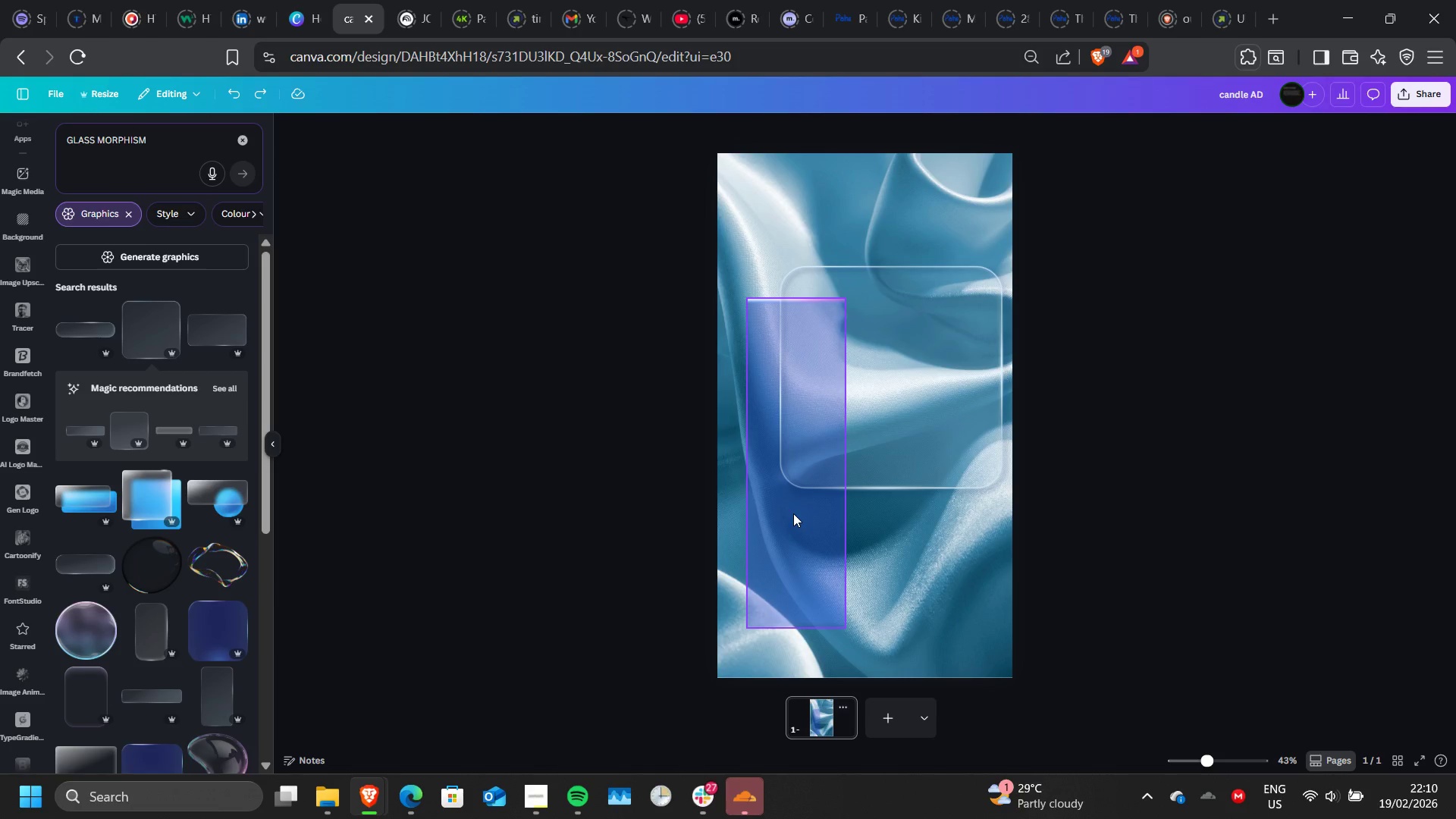 
left_click_drag(start_coordinate=[793, 513], to_coordinate=[776, 512])
 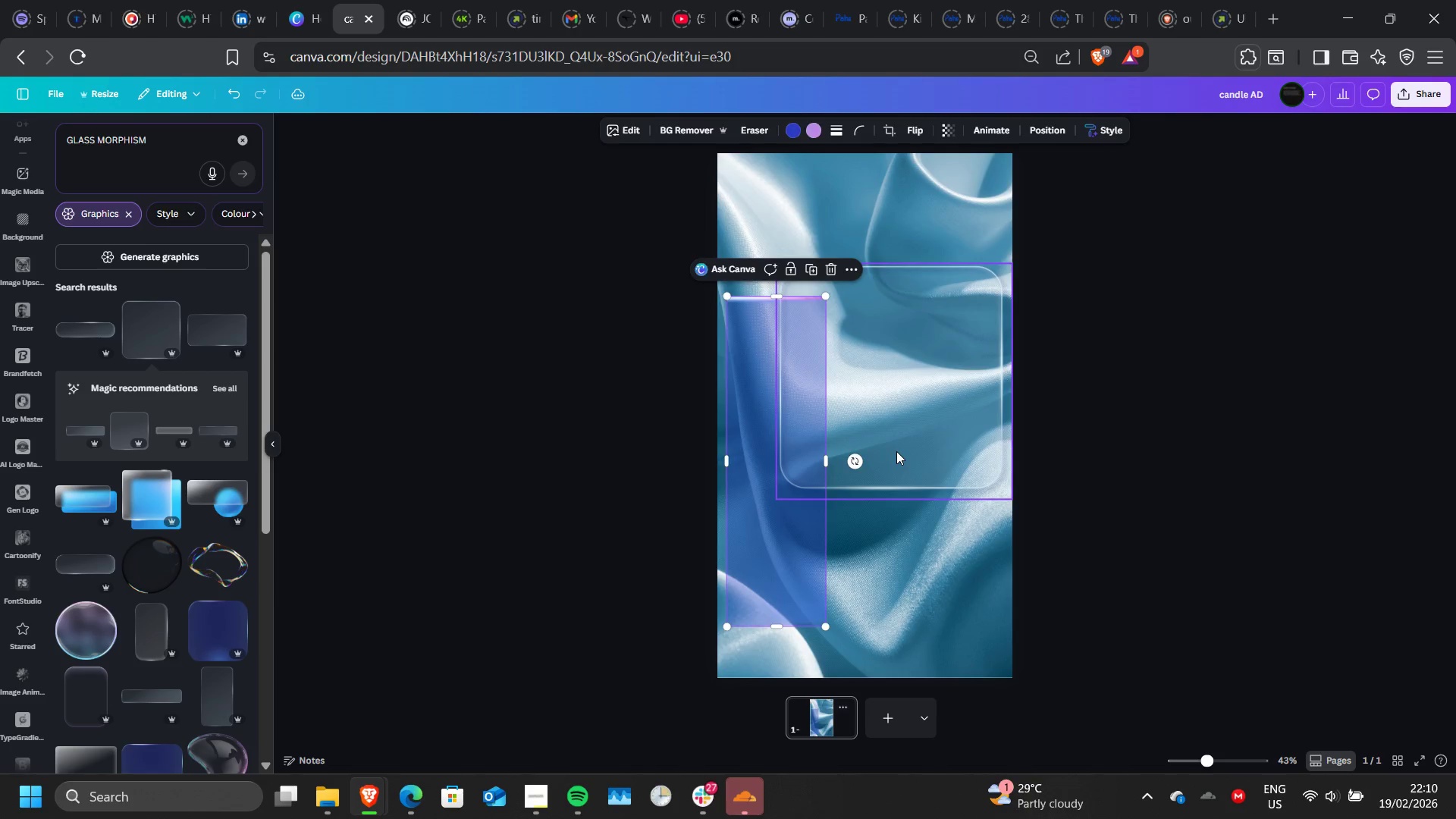 
left_click([896, 451])
 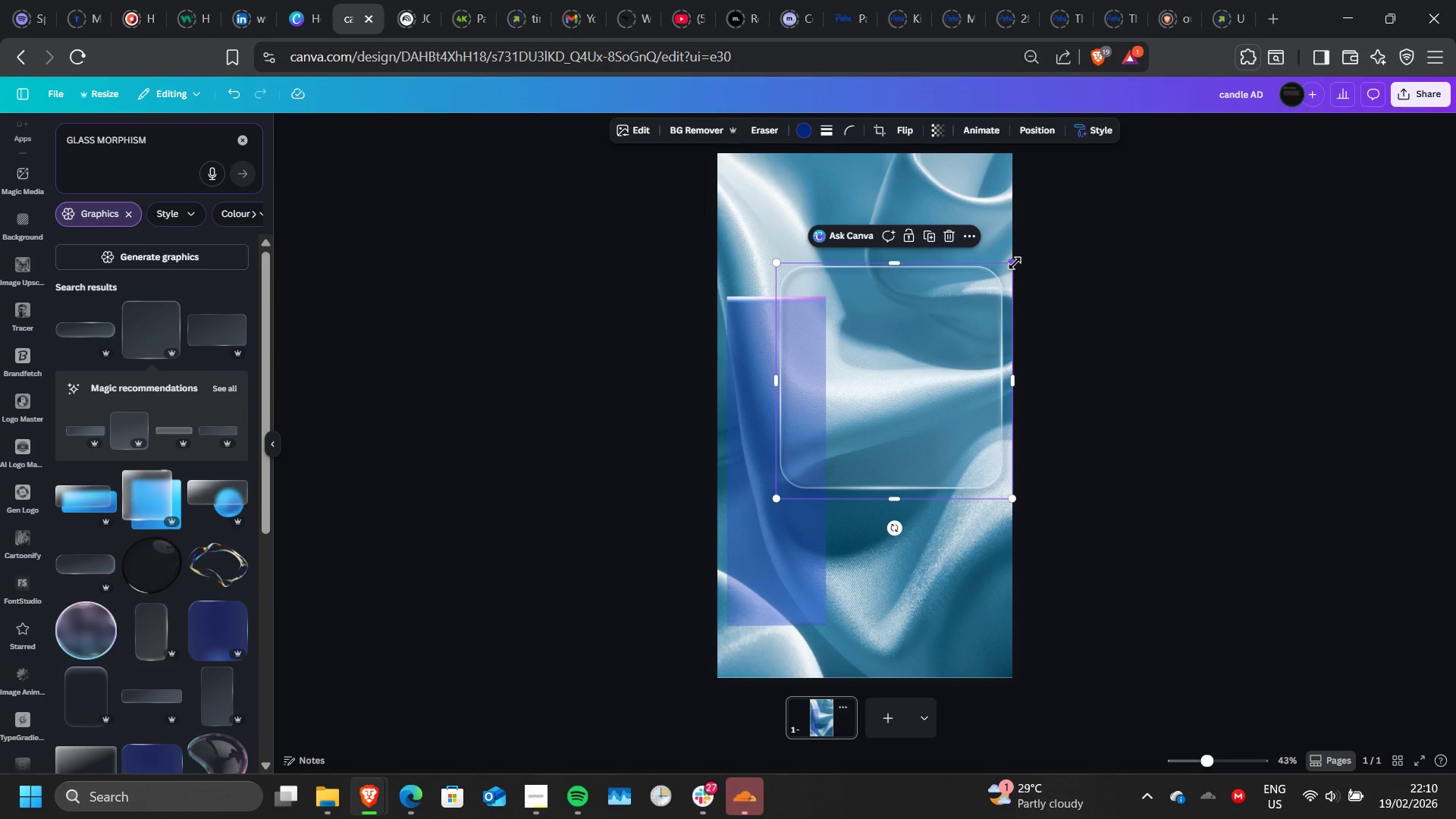 
left_click_drag(start_coordinate=[1015, 263], to_coordinate=[981, 291])
 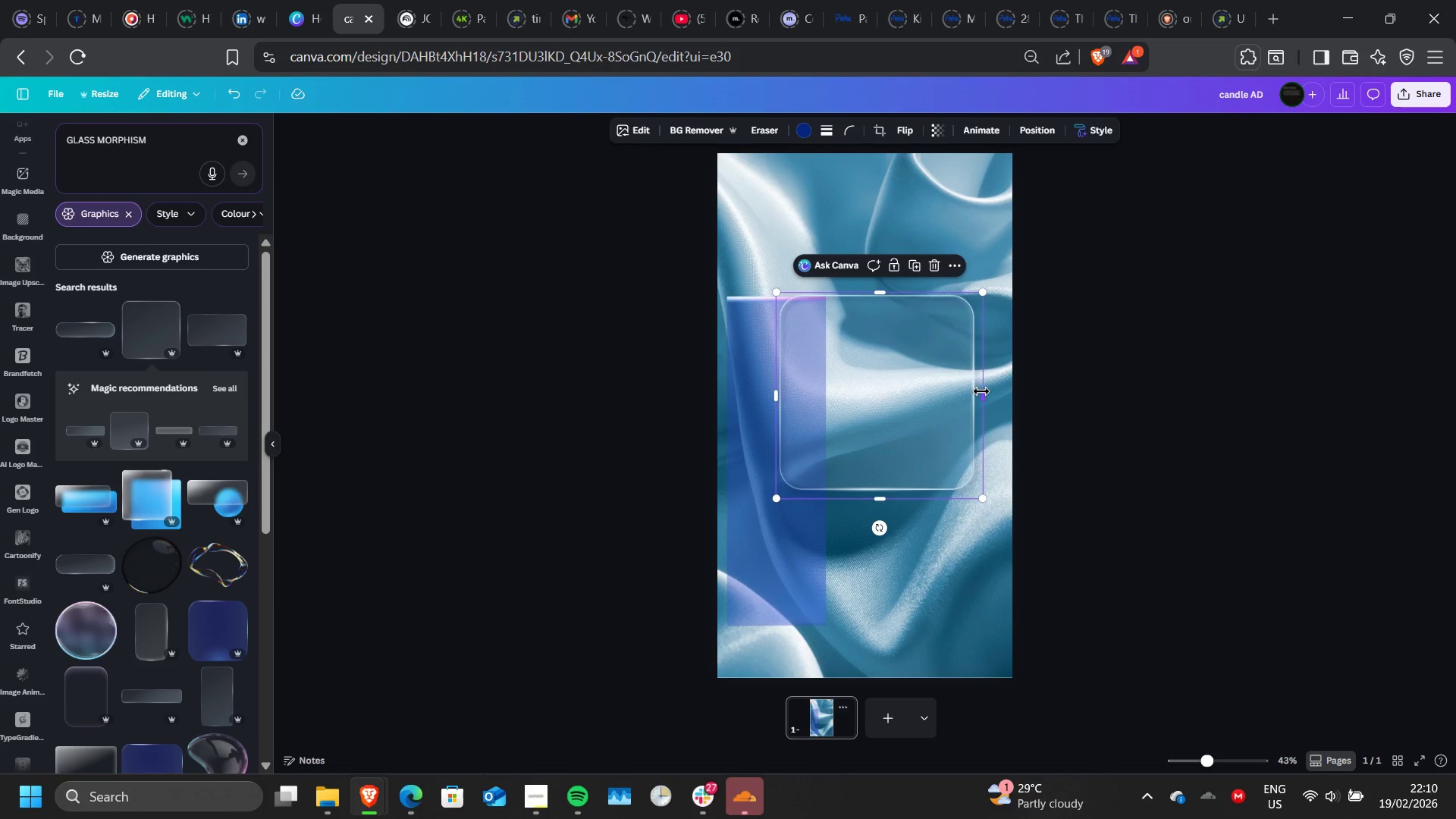 
left_click_drag(start_coordinate=[981, 391], to_coordinate=[976, 400])
 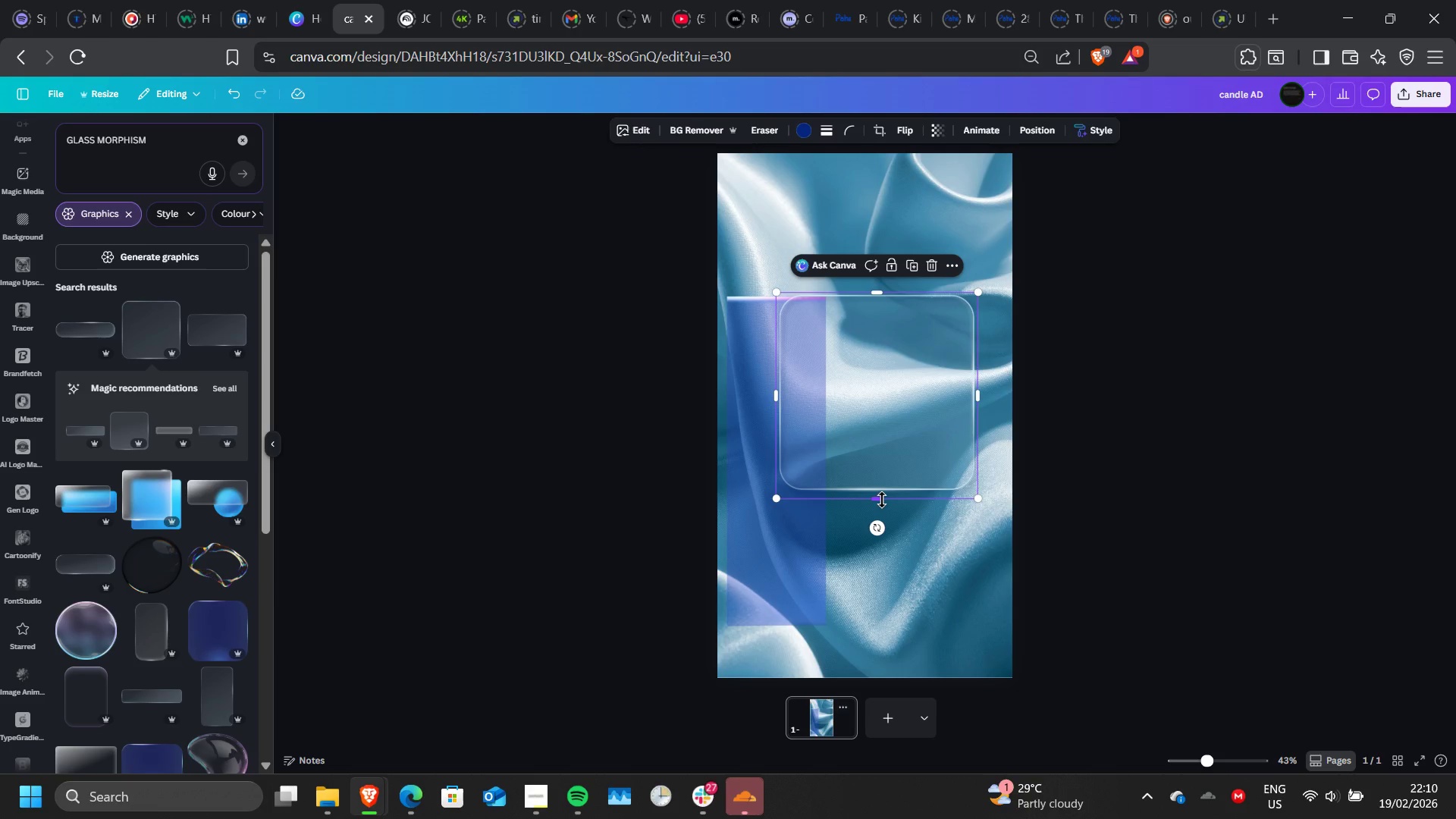 
left_click_drag(start_coordinate=[882, 500], to_coordinate=[899, 618])
 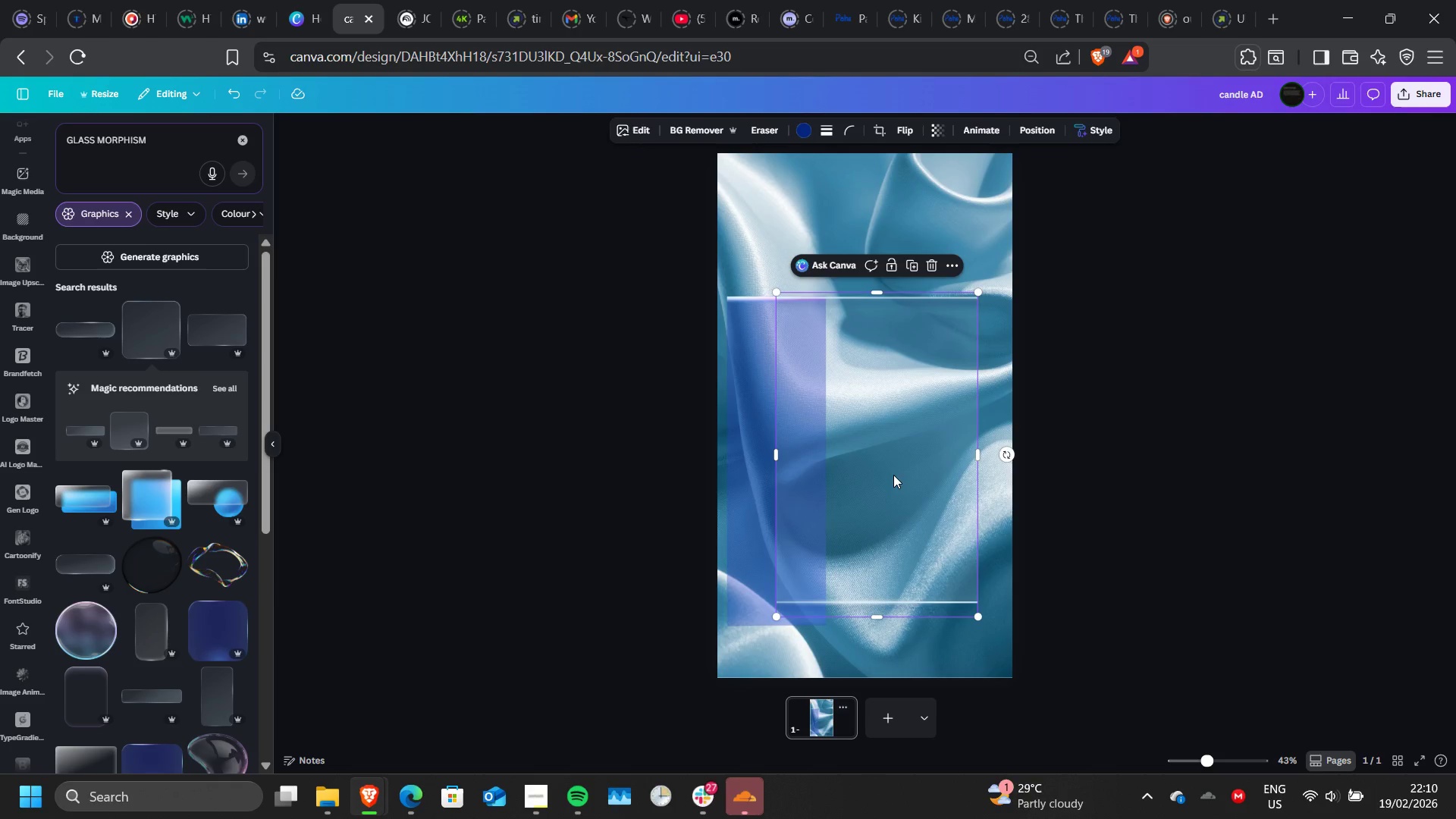 
left_click_drag(start_coordinate=[893, 475], to_coordinate=[919, 473])
 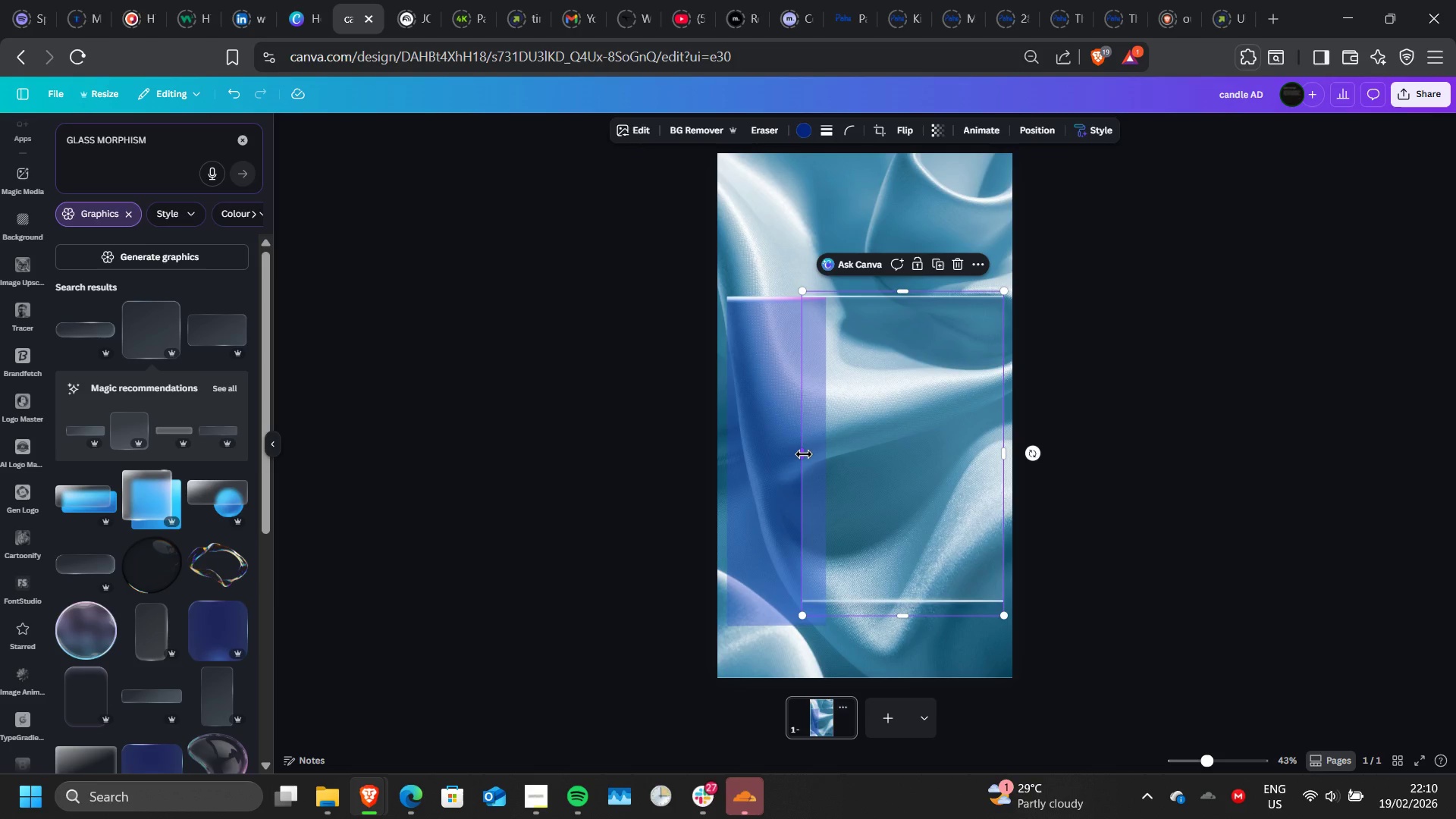 
left_click_drag(start_coordinate=[804, 454], to_coordinate=[748, 465])
 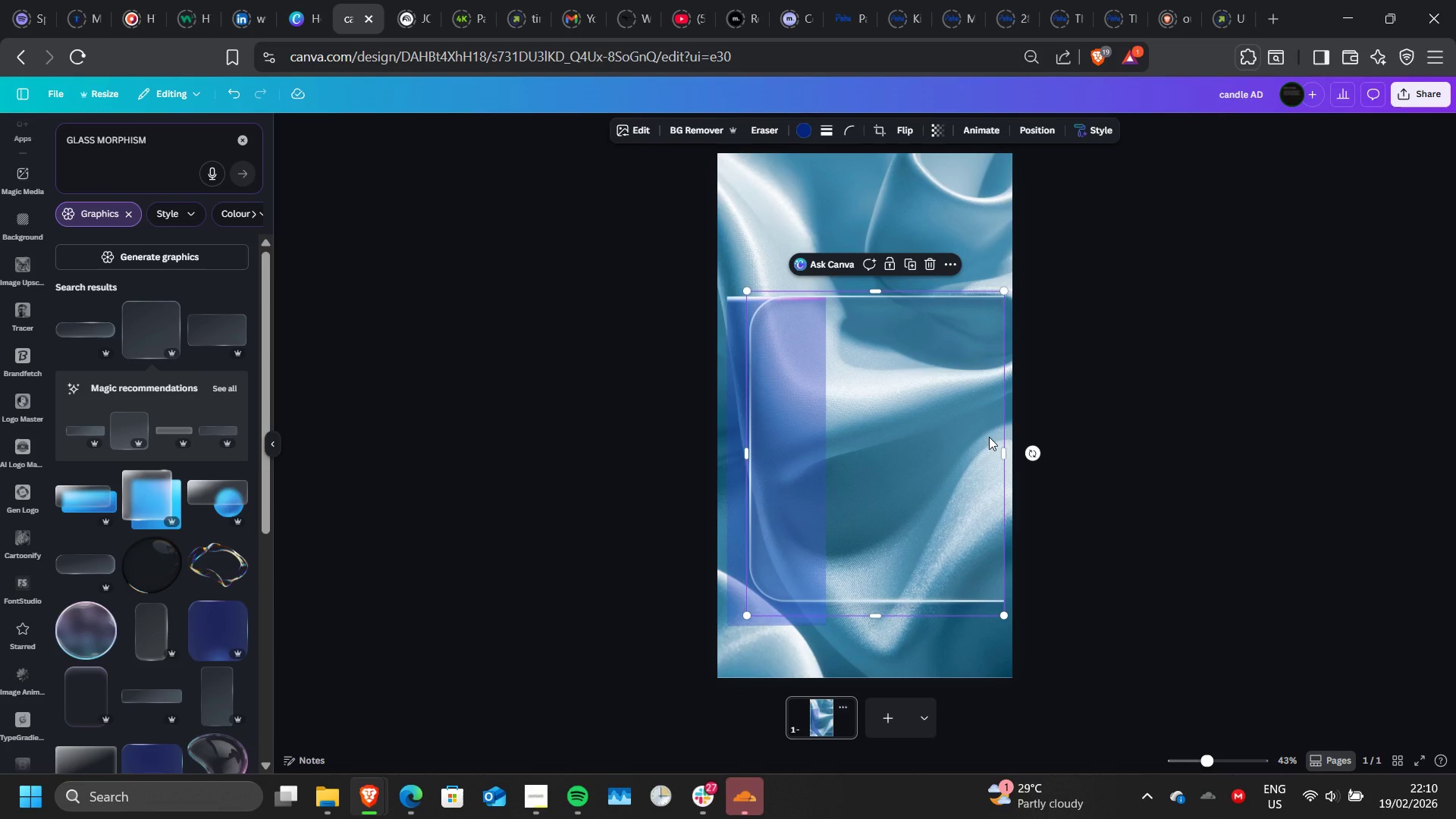 
key(Control+Z)
 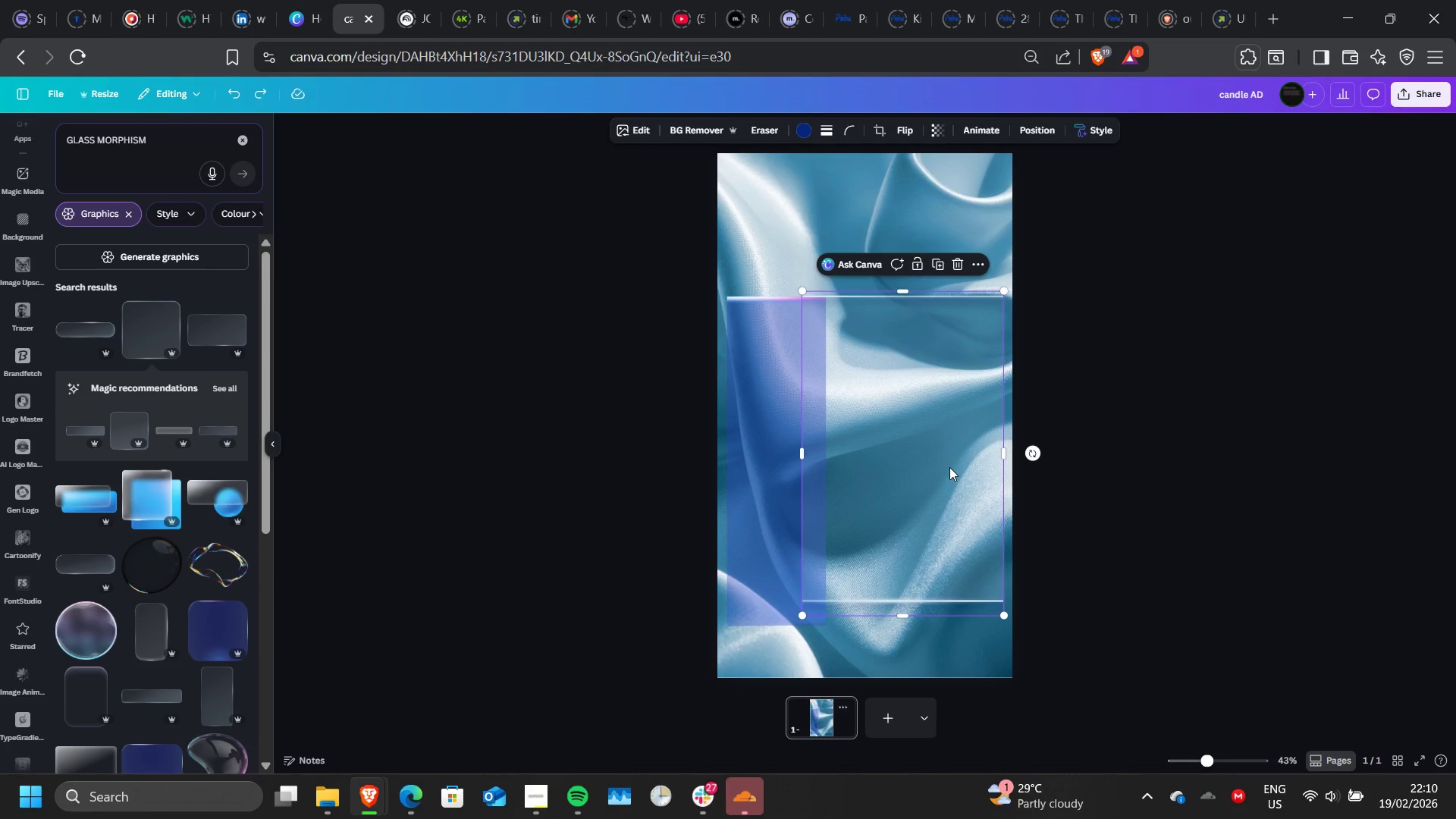 
left_click([949, 467])
 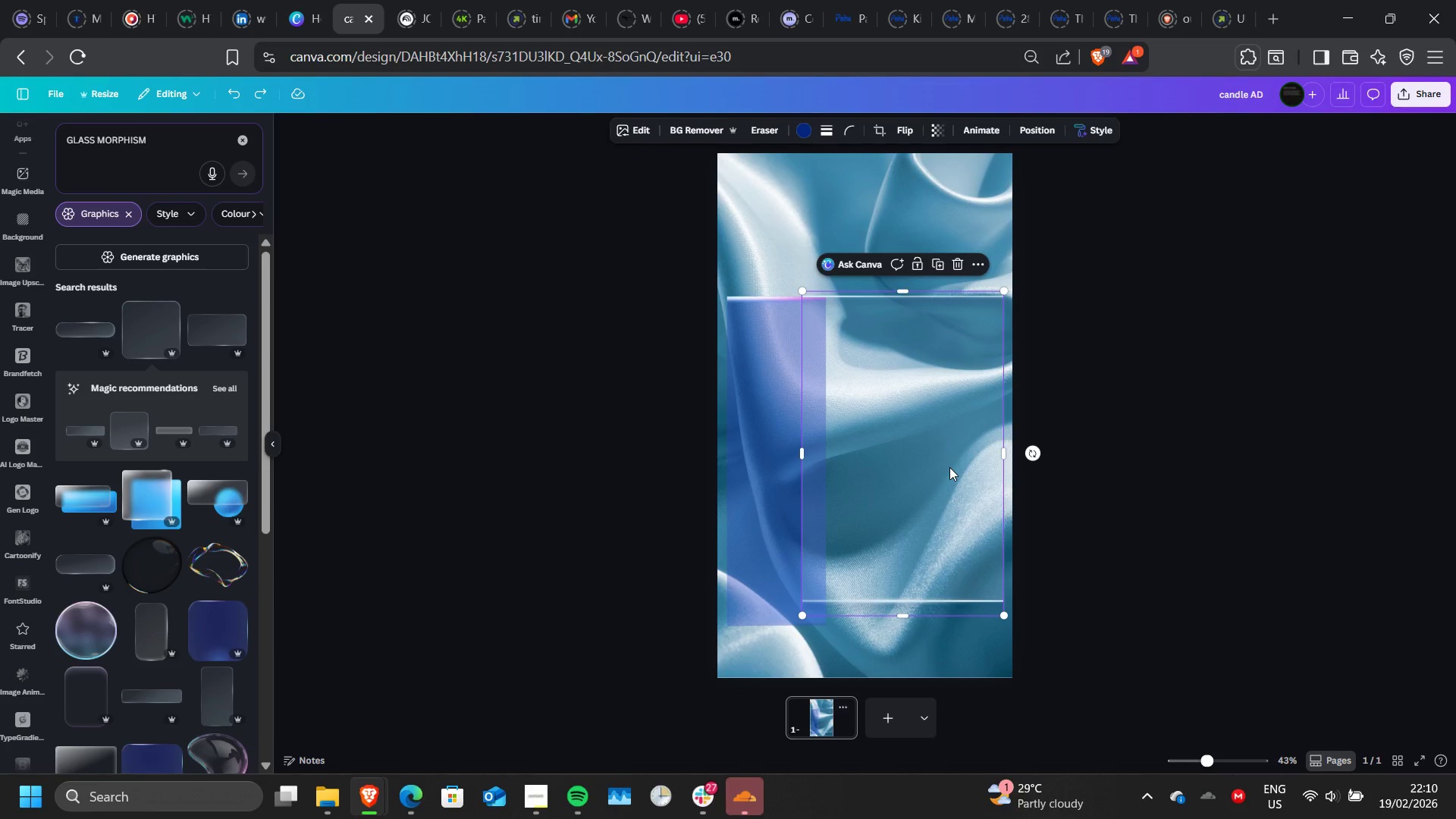 
left_click_drag(start_coordinate=[949, 467], to_coordinate=[963, 469])
 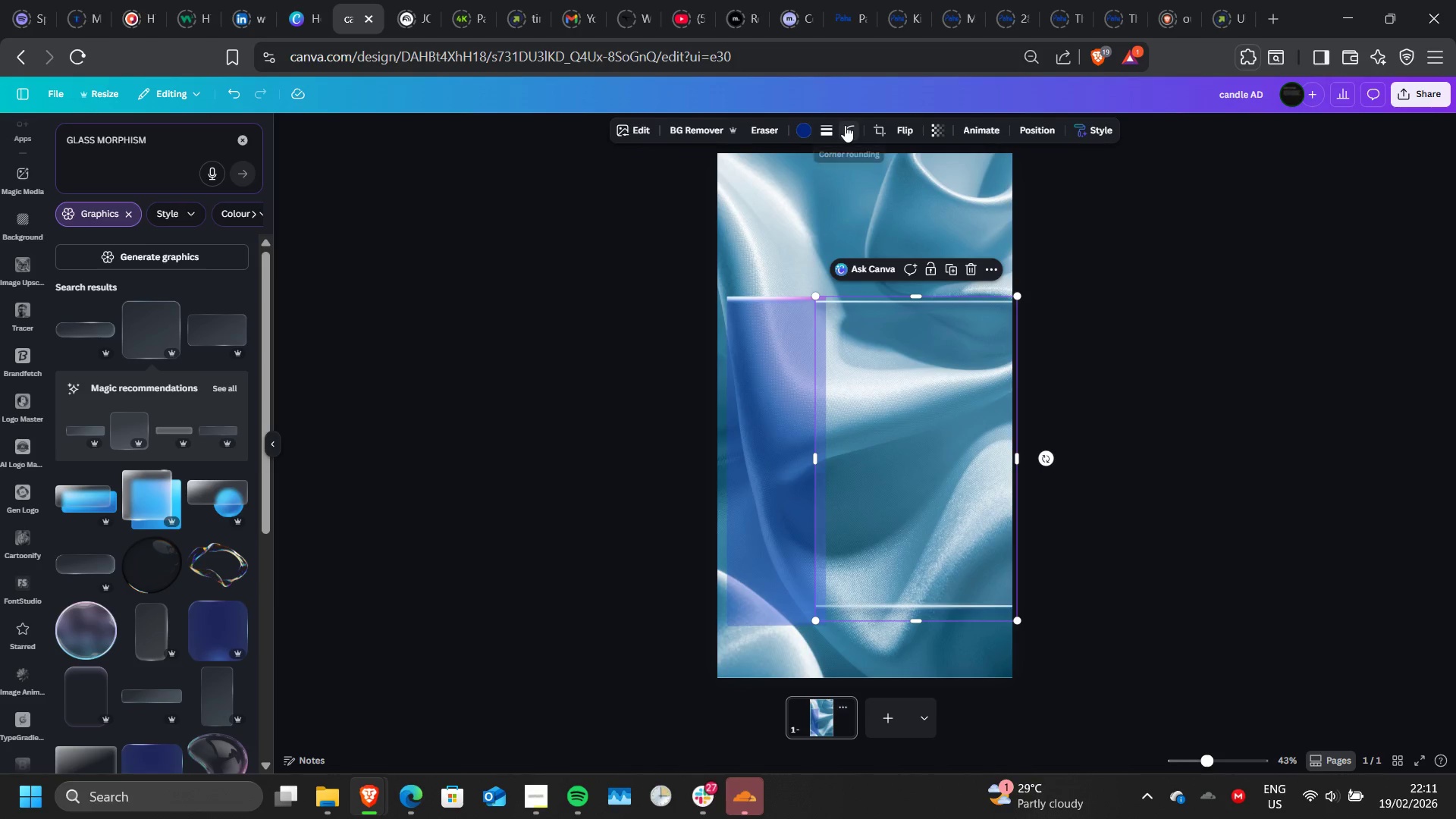 
left_click([845, 125])
 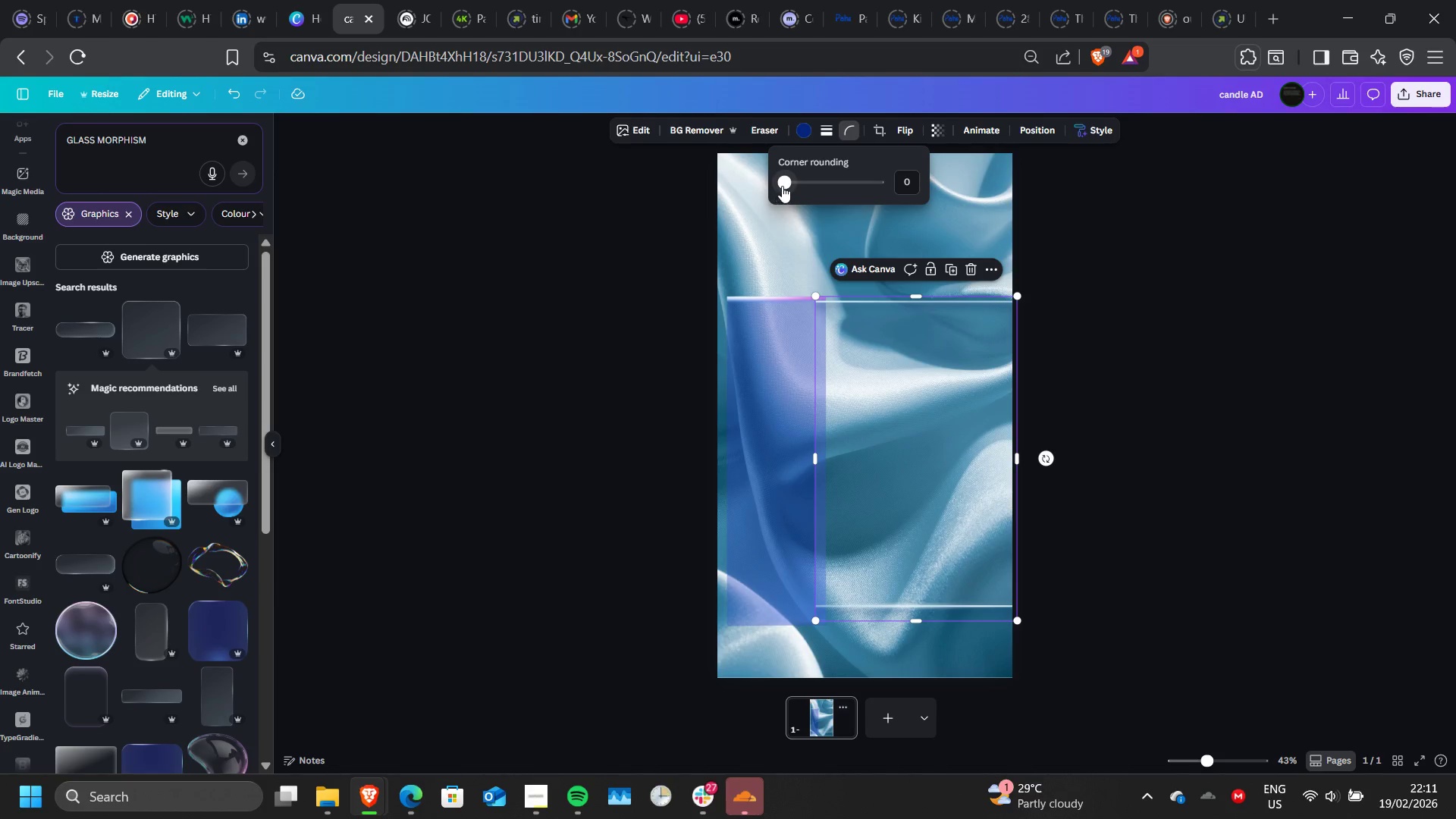 
left_click_drag(start_coordinate=[782, 186], to_coordinate=[845, 188])
 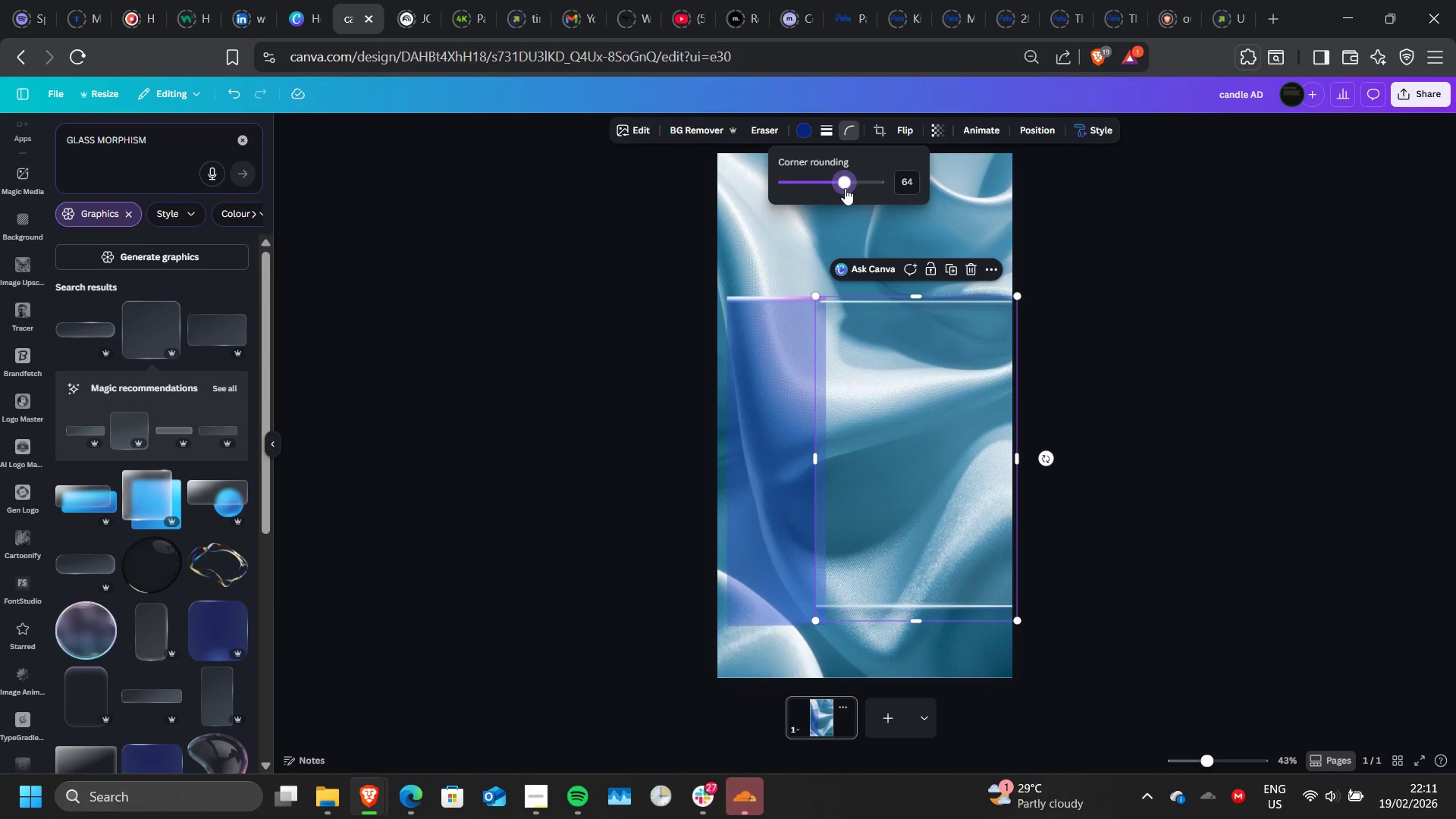 
key(Control+Z)
 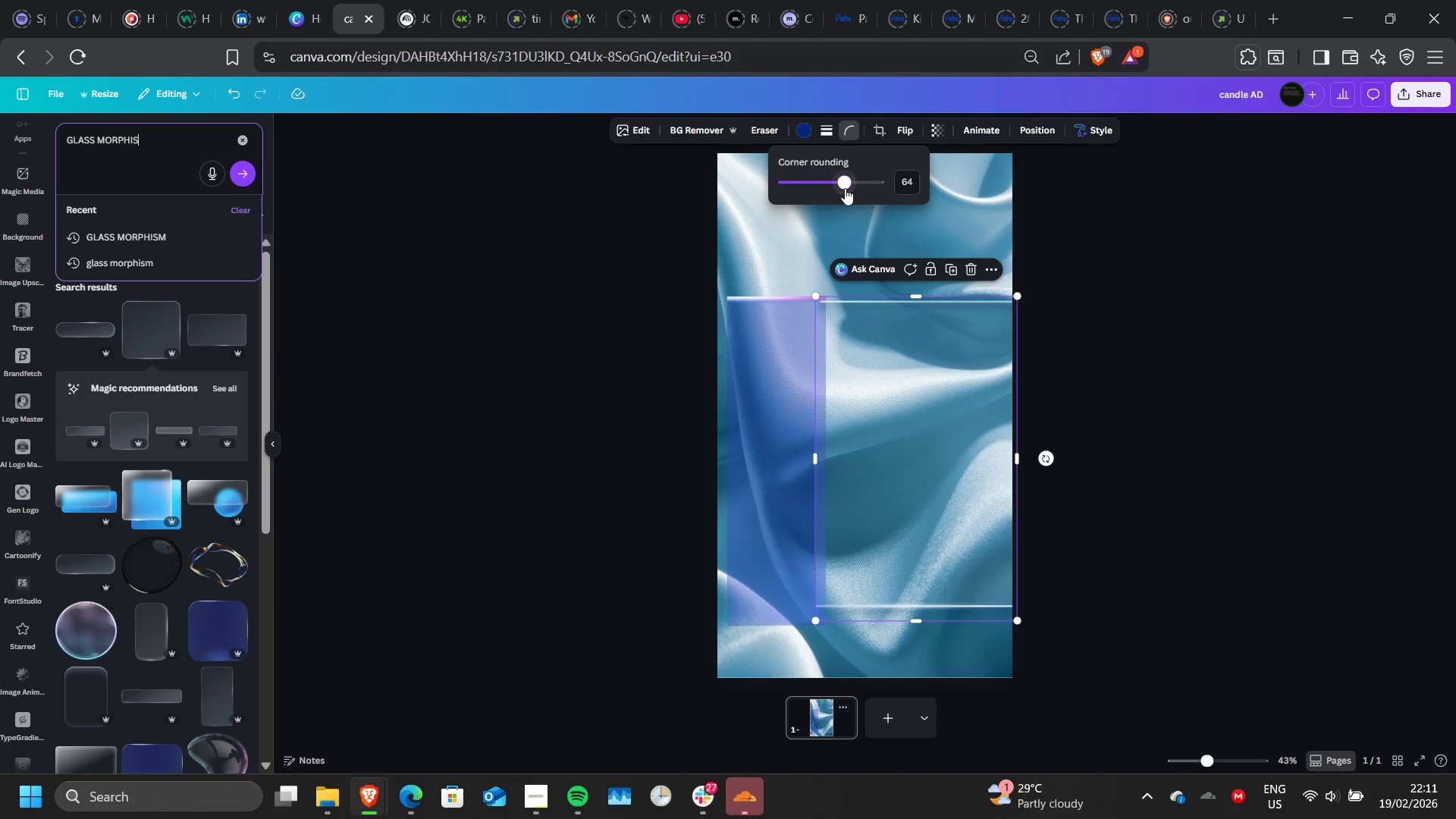 
key(Control+Z)
 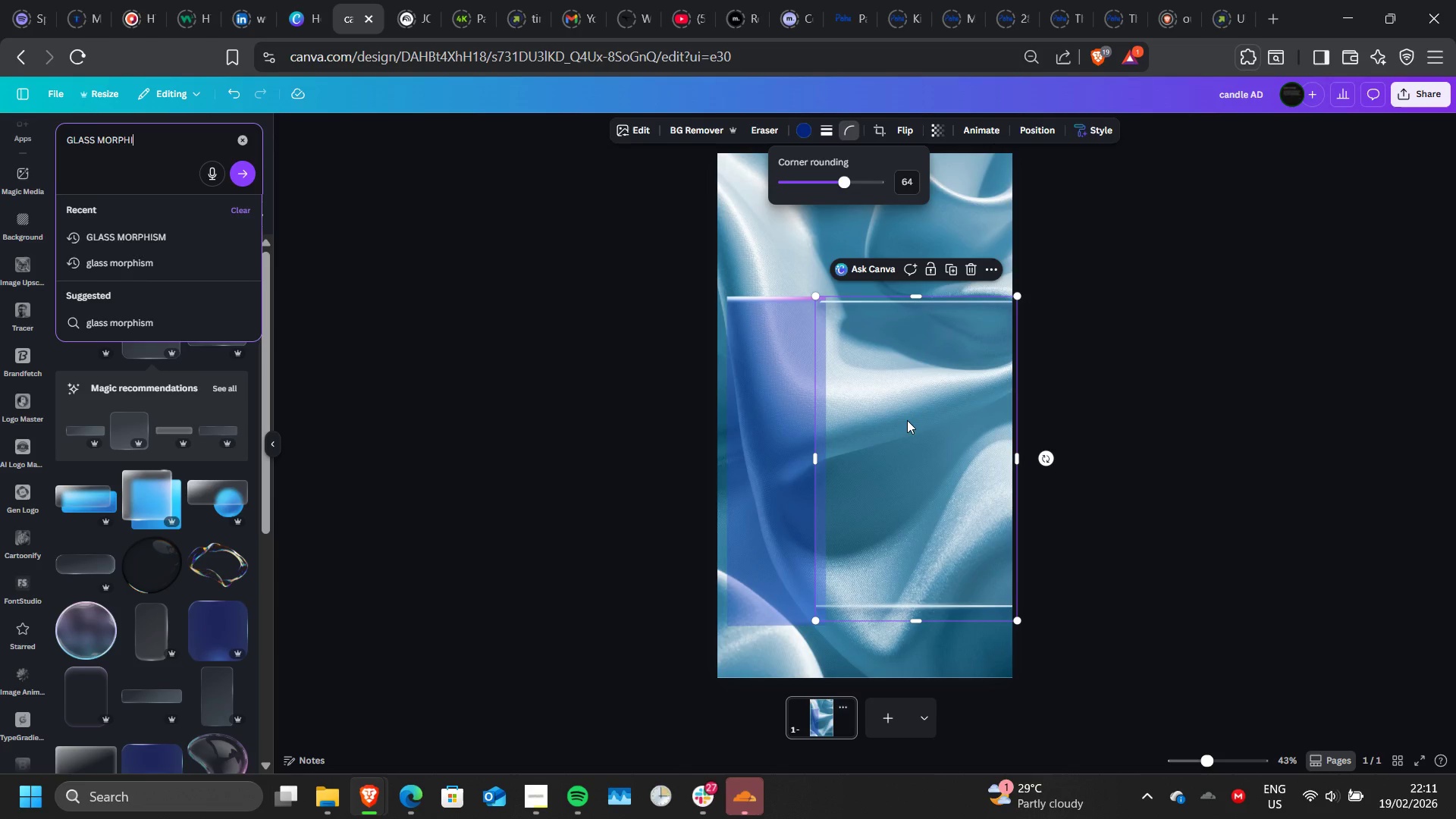 
left_click([907, 420])
 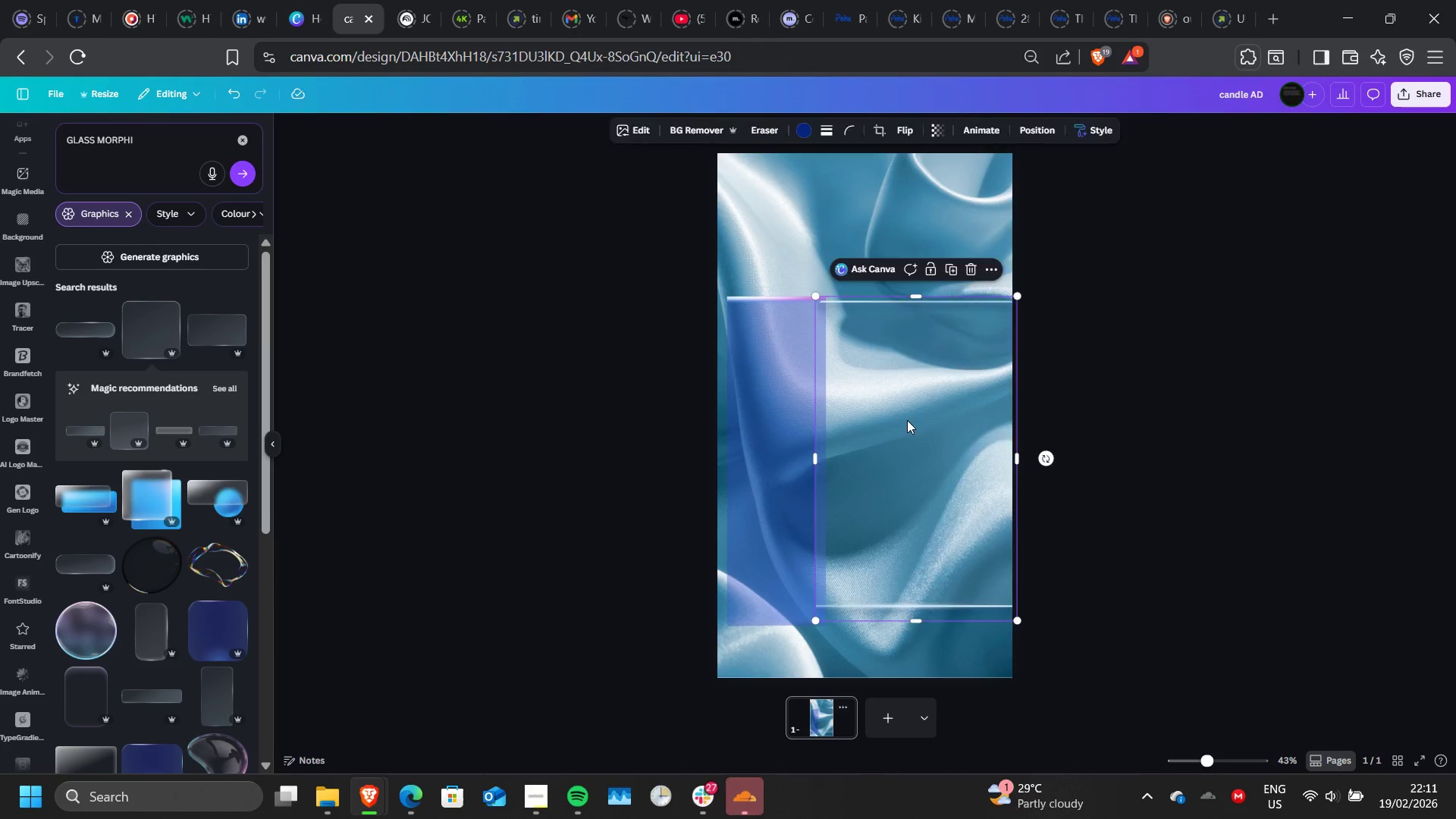 
key(Delete)
 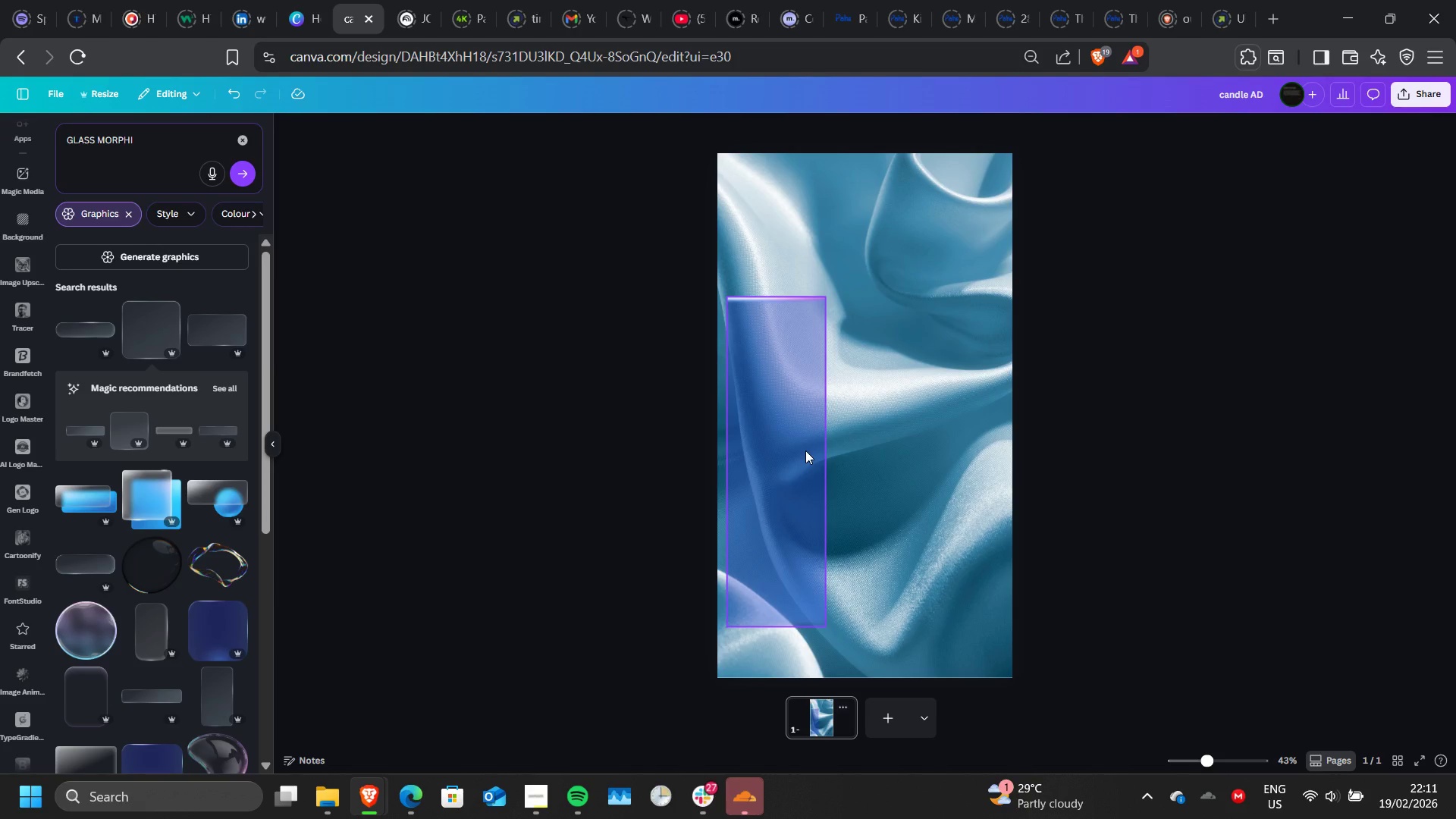 
left_click_drag(start_coordinate=[805, 450], to_coordinate=[821, 438])
 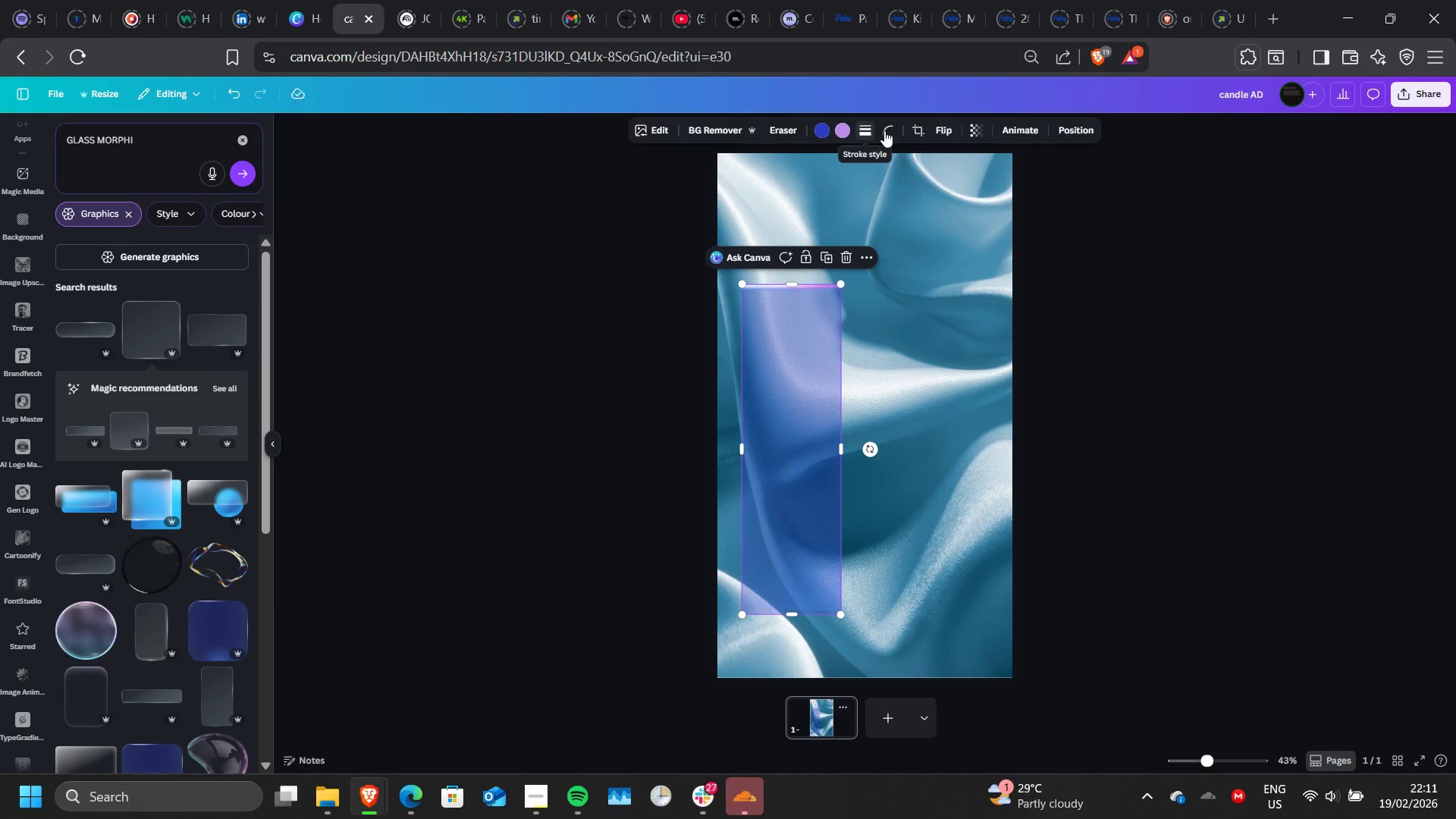 
left_click([889, 130])
 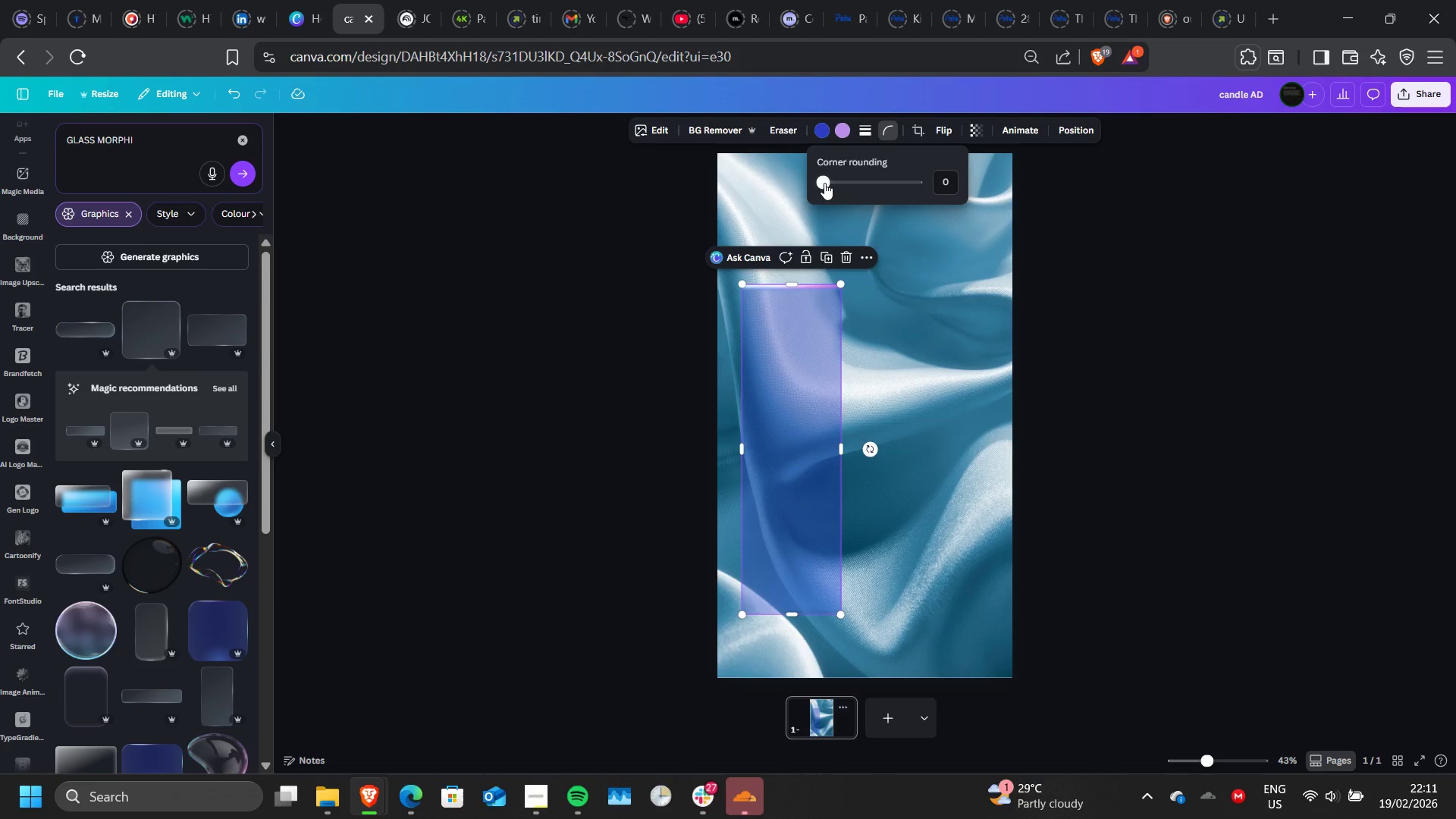 
left_click_drag(start_coordinate=[824, 183], to_coordinate=[864, 184])
 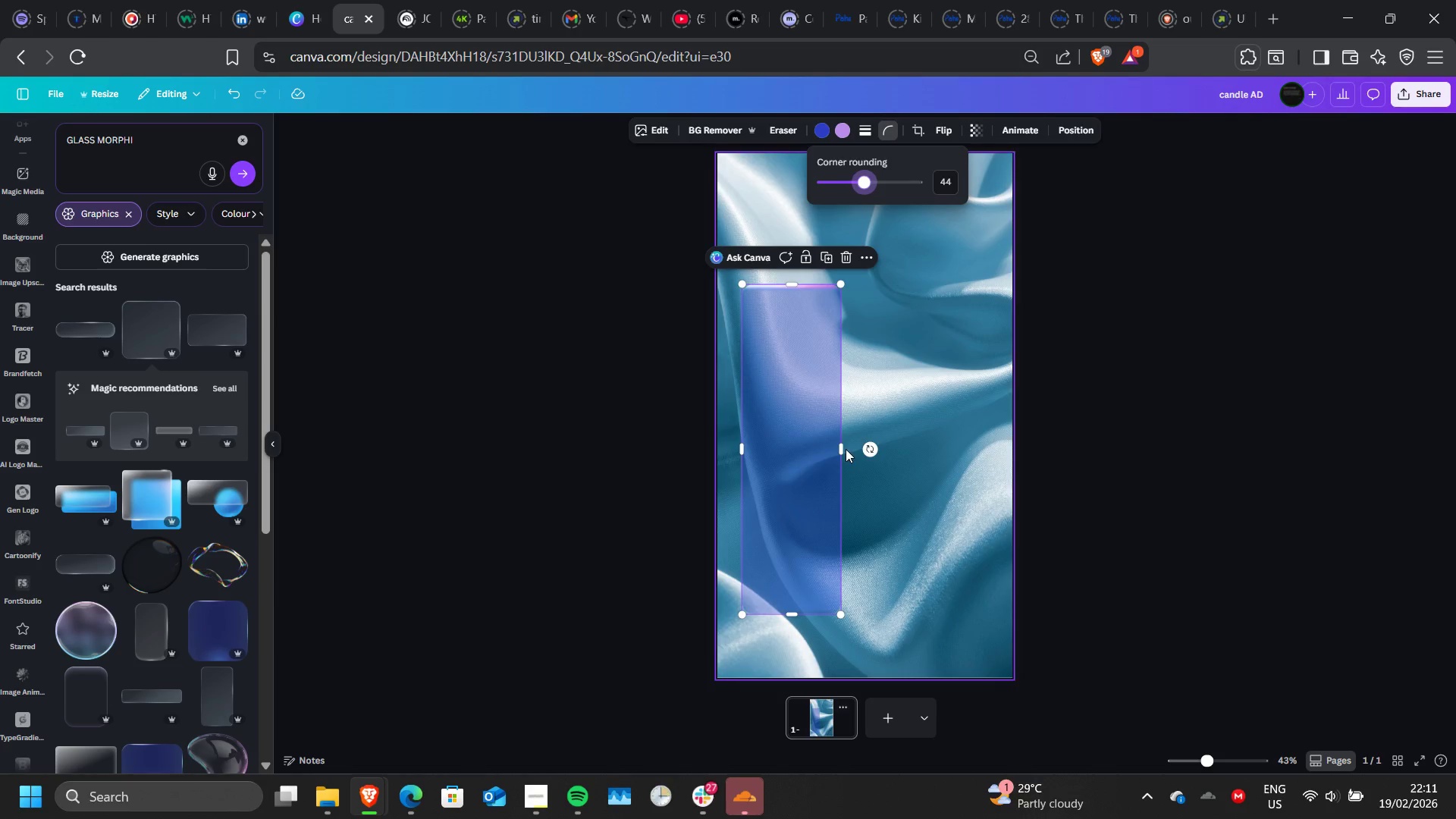 
left_click_drag(start_coordinate=[844, 448], to_coordinate=[883, 451])
 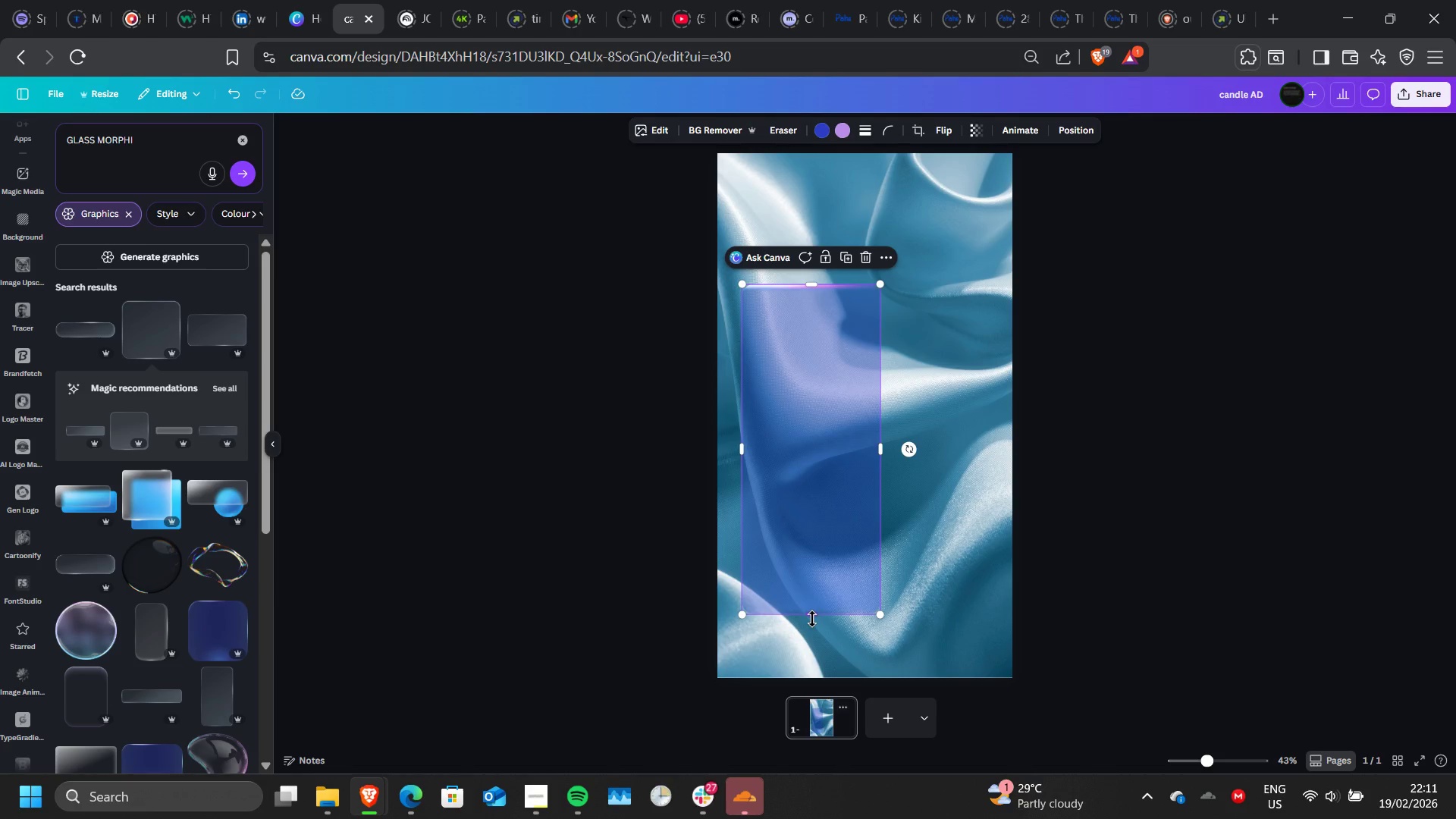 
left_click_drag(start_coordinate=[812, 619], to_coordinate=[812, 554])
 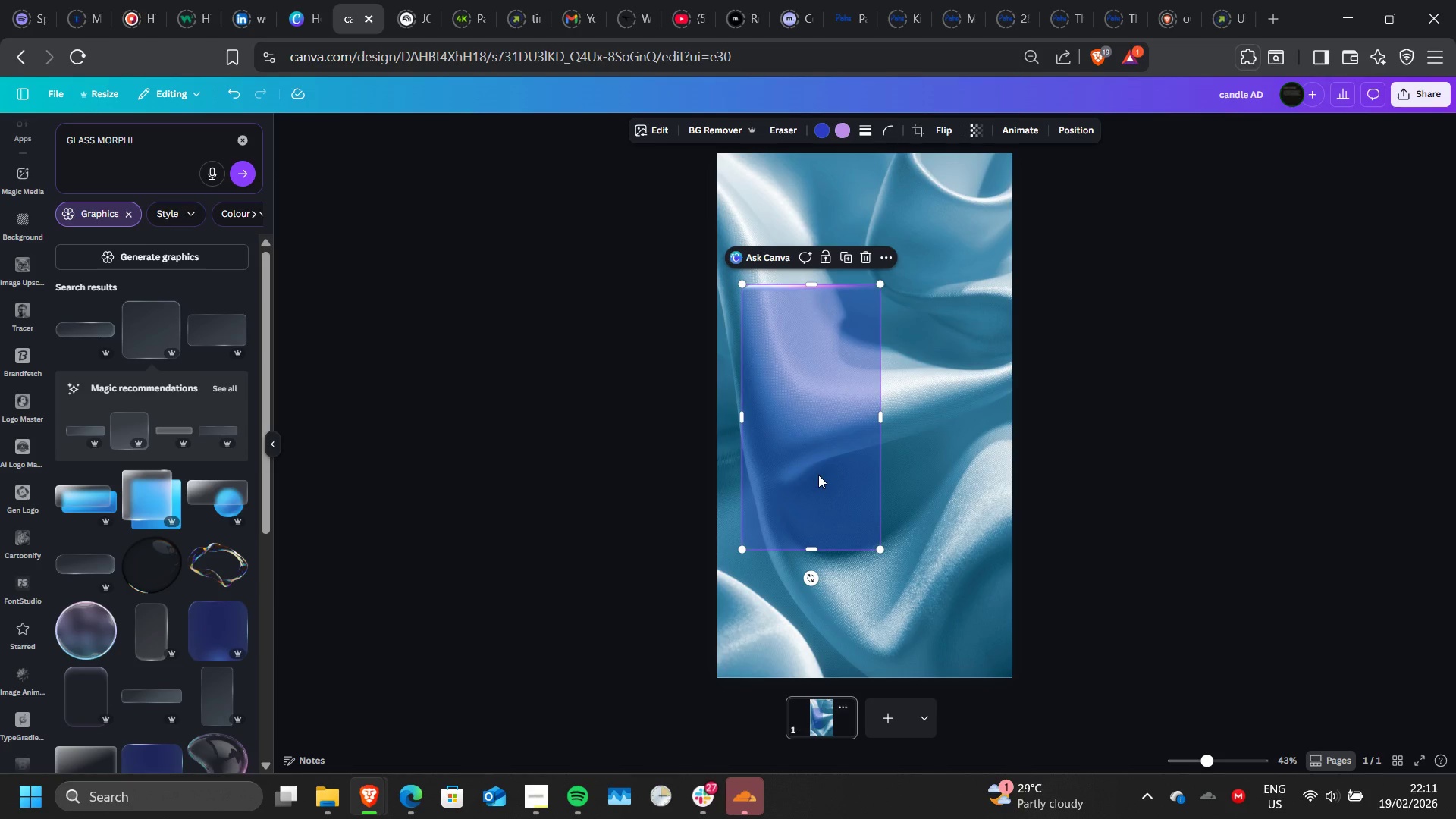 
left_click_drag(start_coordinate=[818, 475], to_coordinate=[822, 484])
 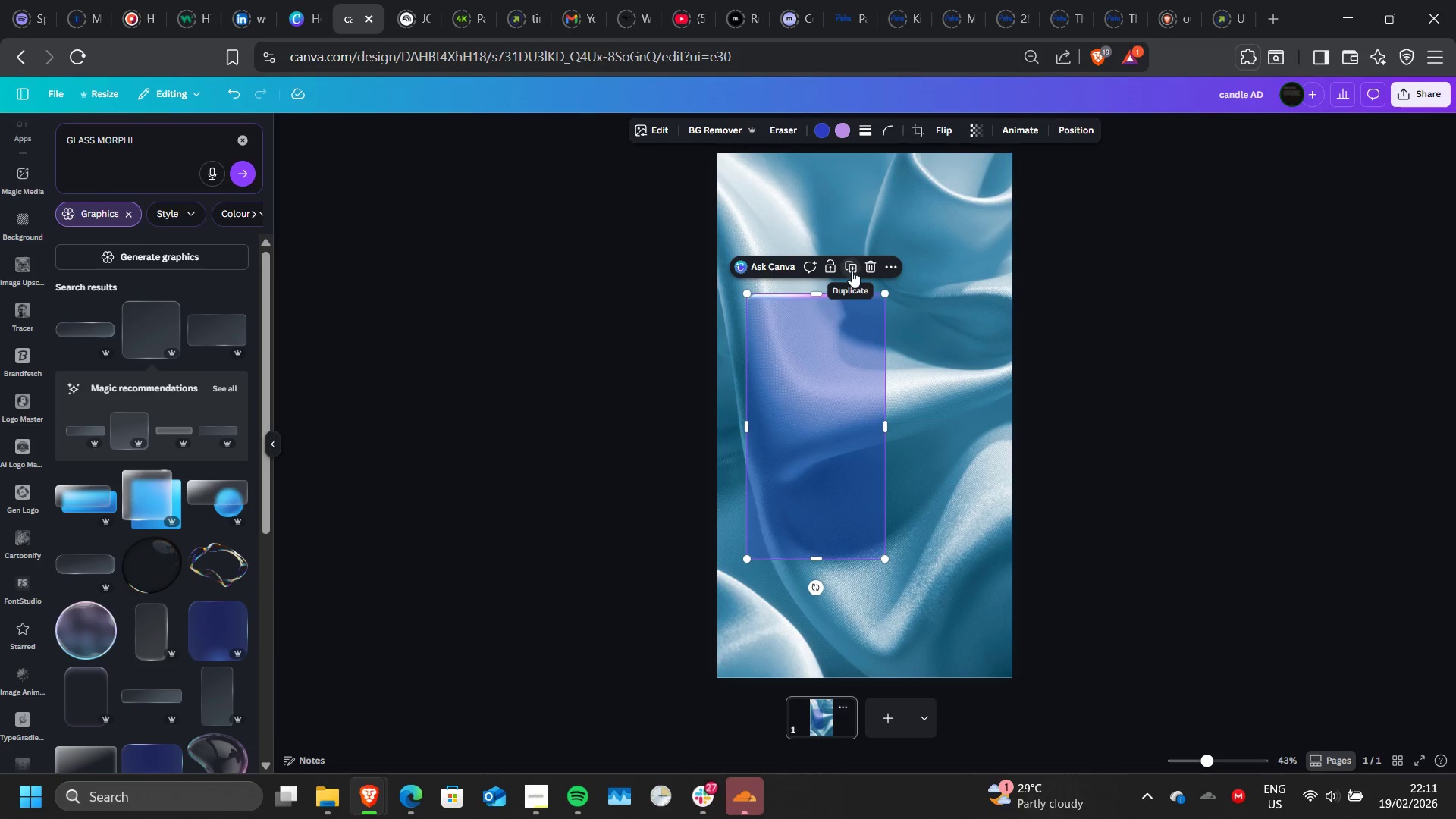 
left_click([852, 271])
 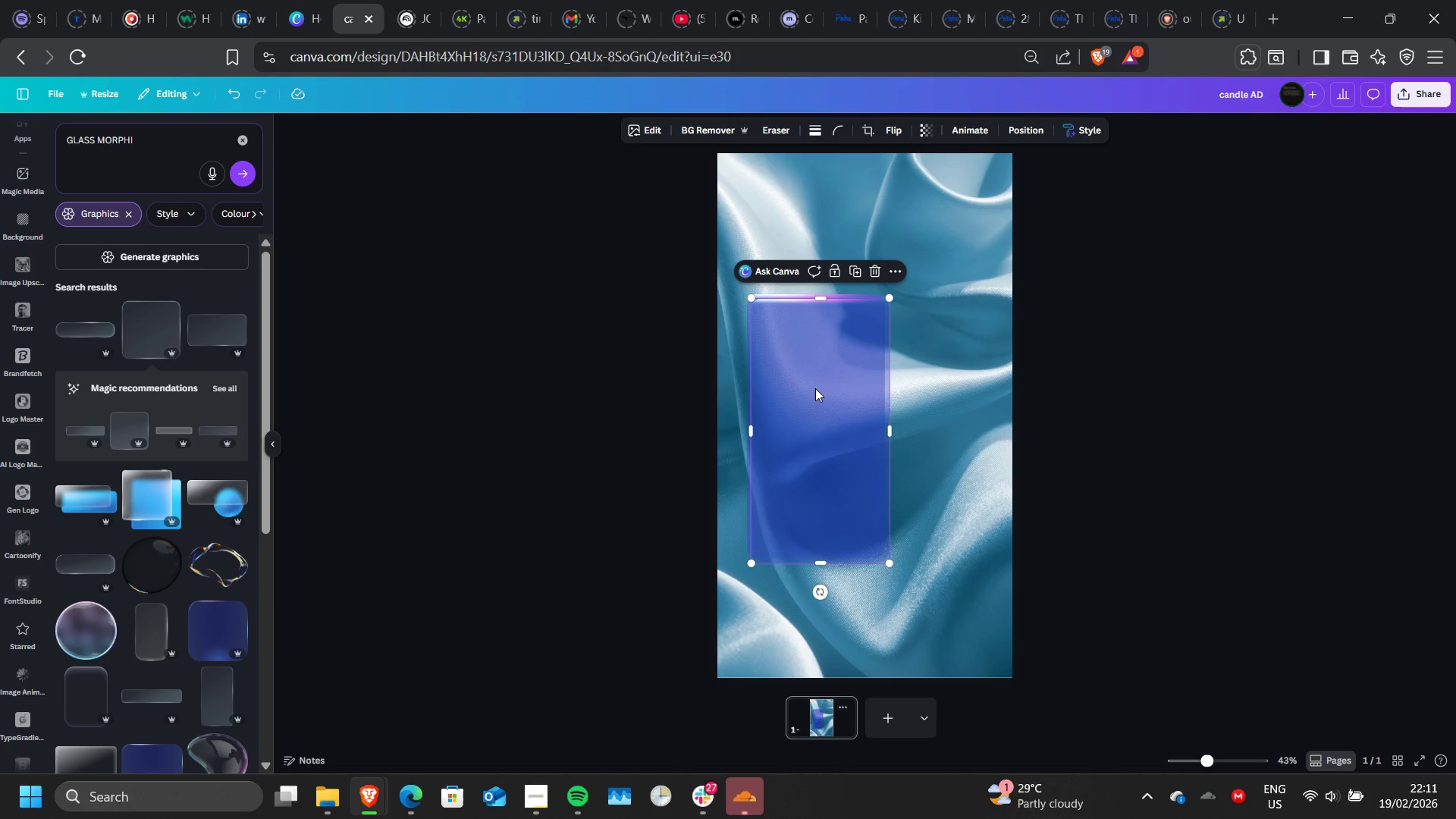 
left_click_drag(start_coordinate=[815, 388], to_coordinate=[942, 387])
 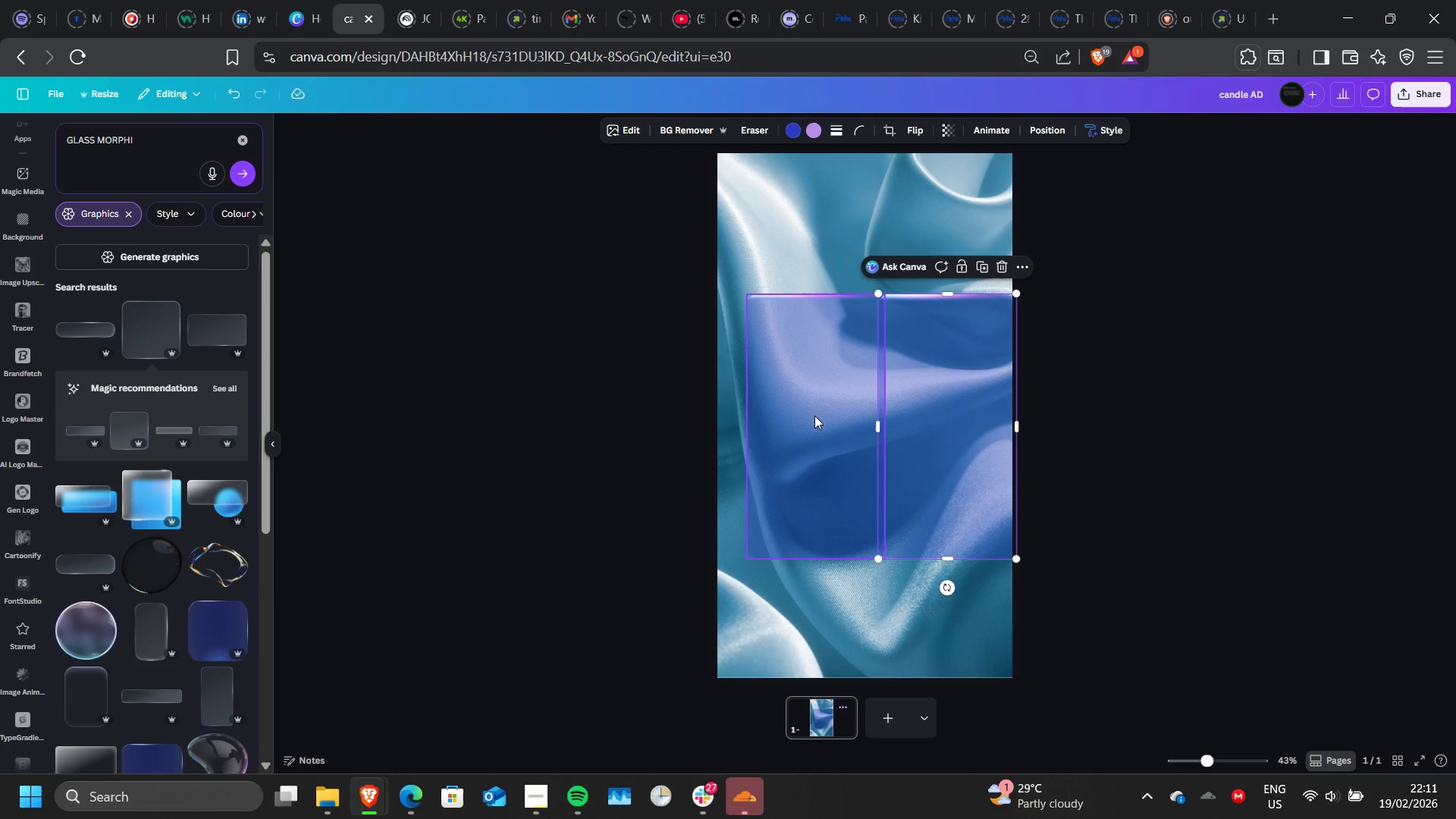 
left_click_drag(start_coordinate=[814, 416], to_coordinate=[797, 413])
 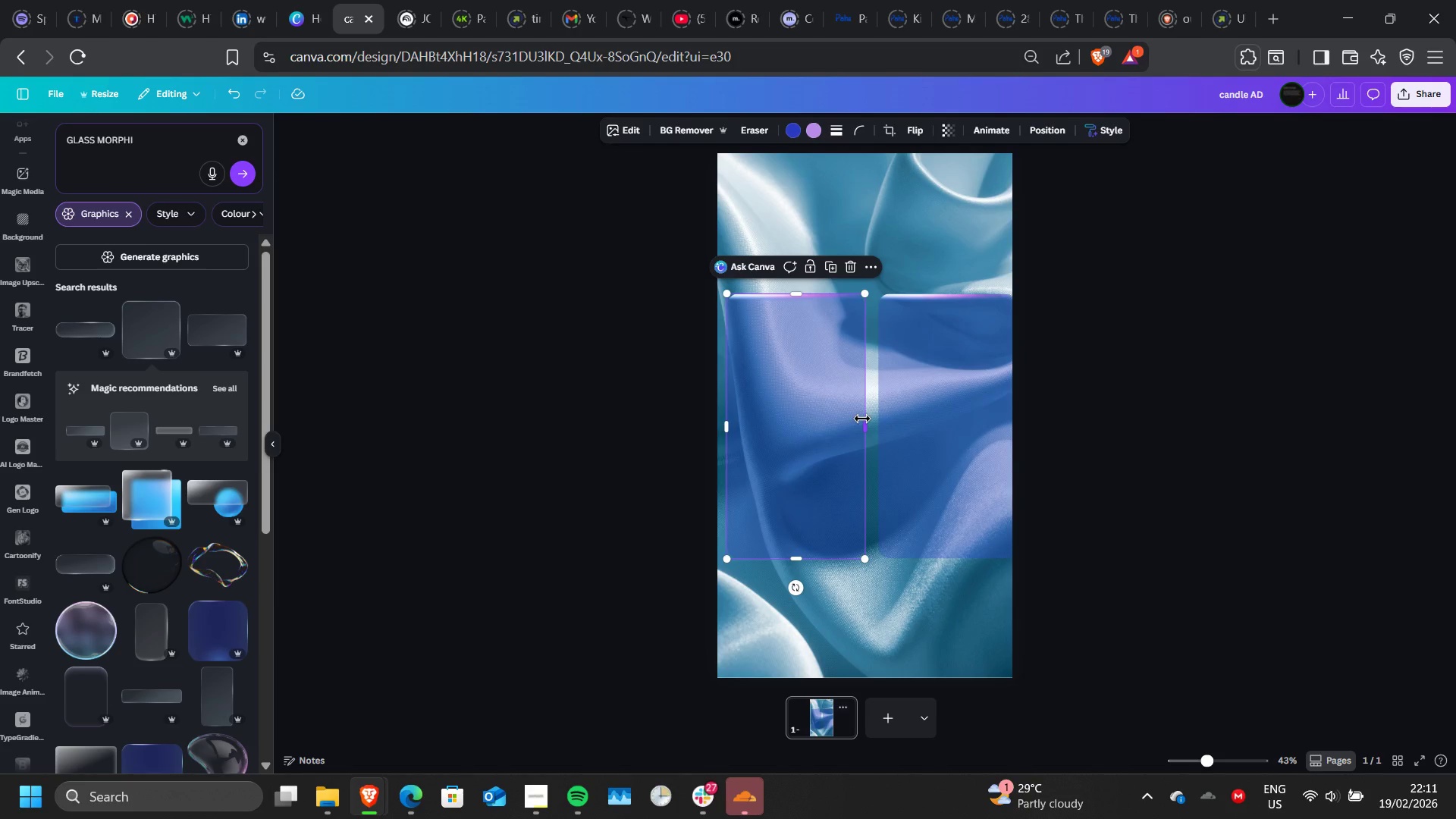 
left_click_drag(start_coordinate=[862, 419], to_coordinate=[839, 416])
 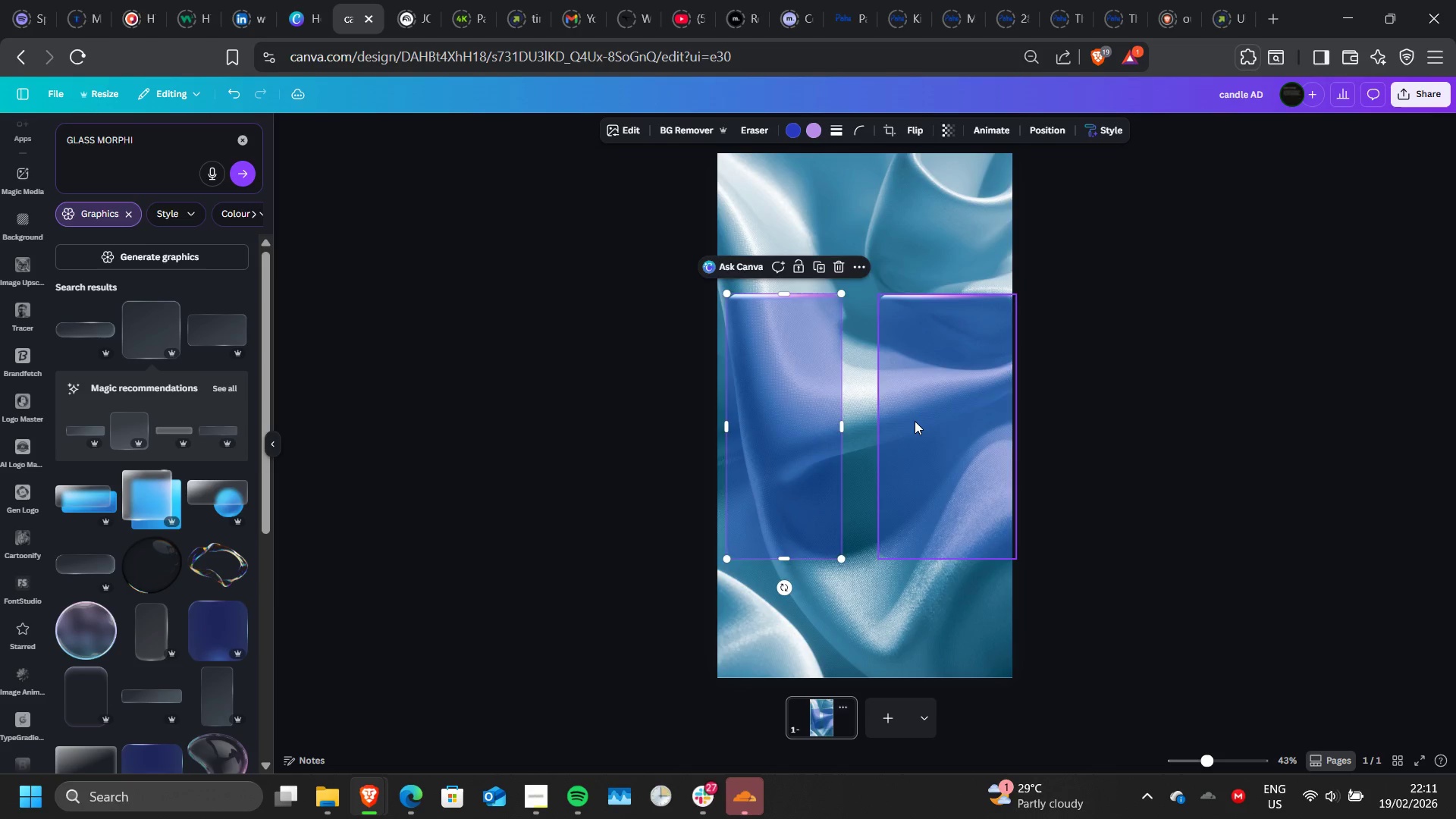 
left_click_drag(start_coordinate=[915, 421], to_coordinate=[901, 418])
 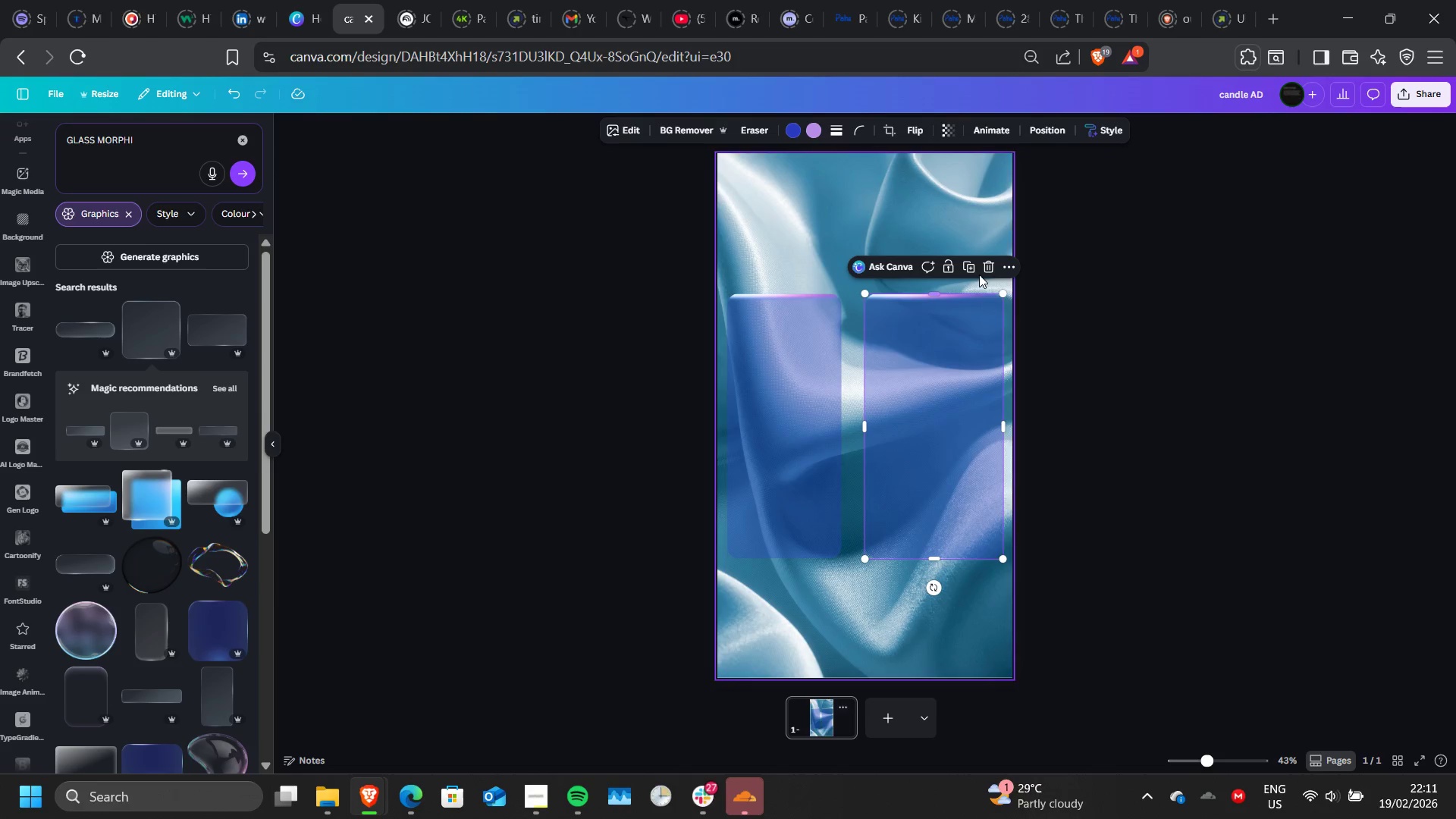 
left_click([983, 269])
 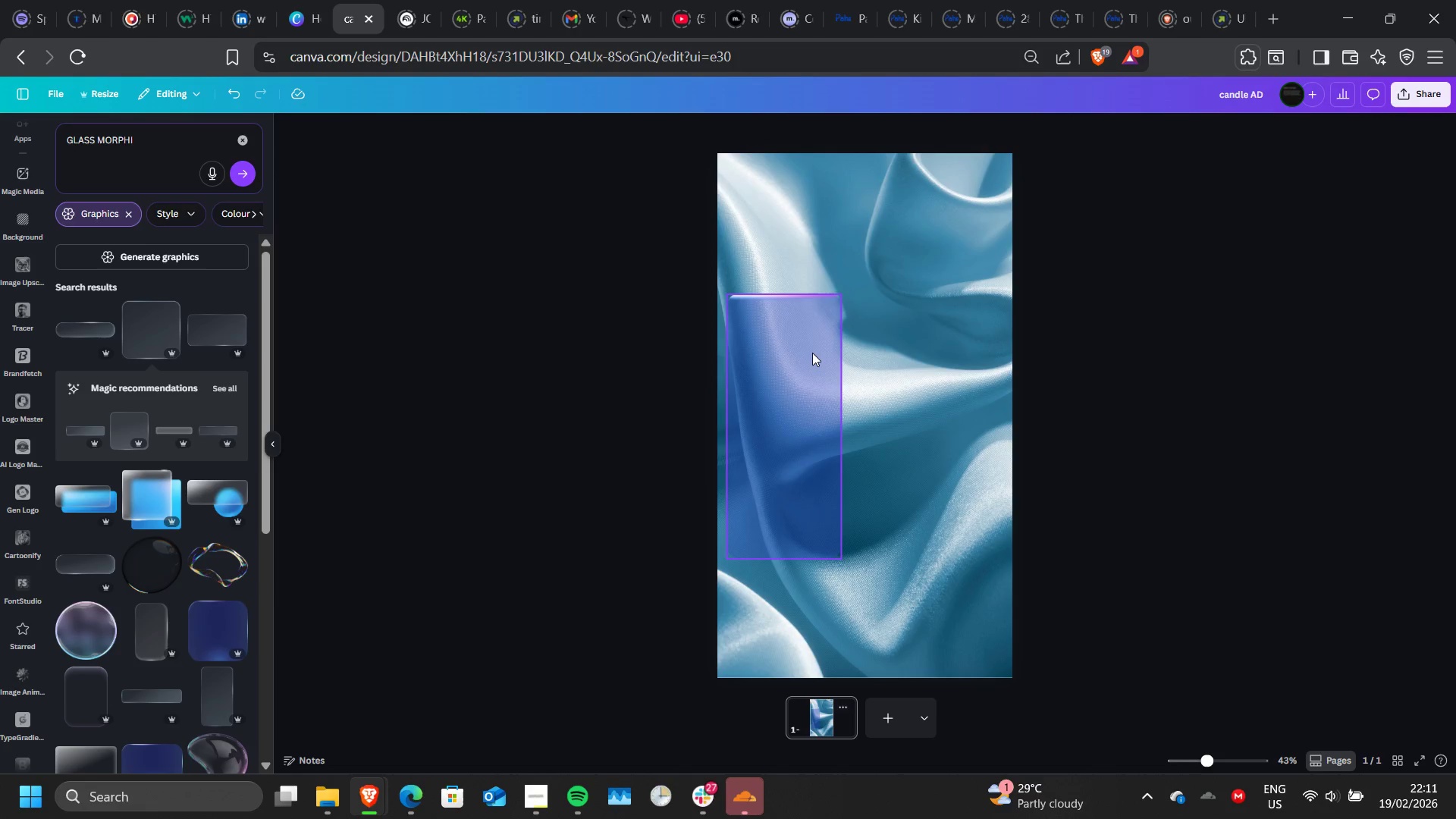 
left_click([812, 353])
 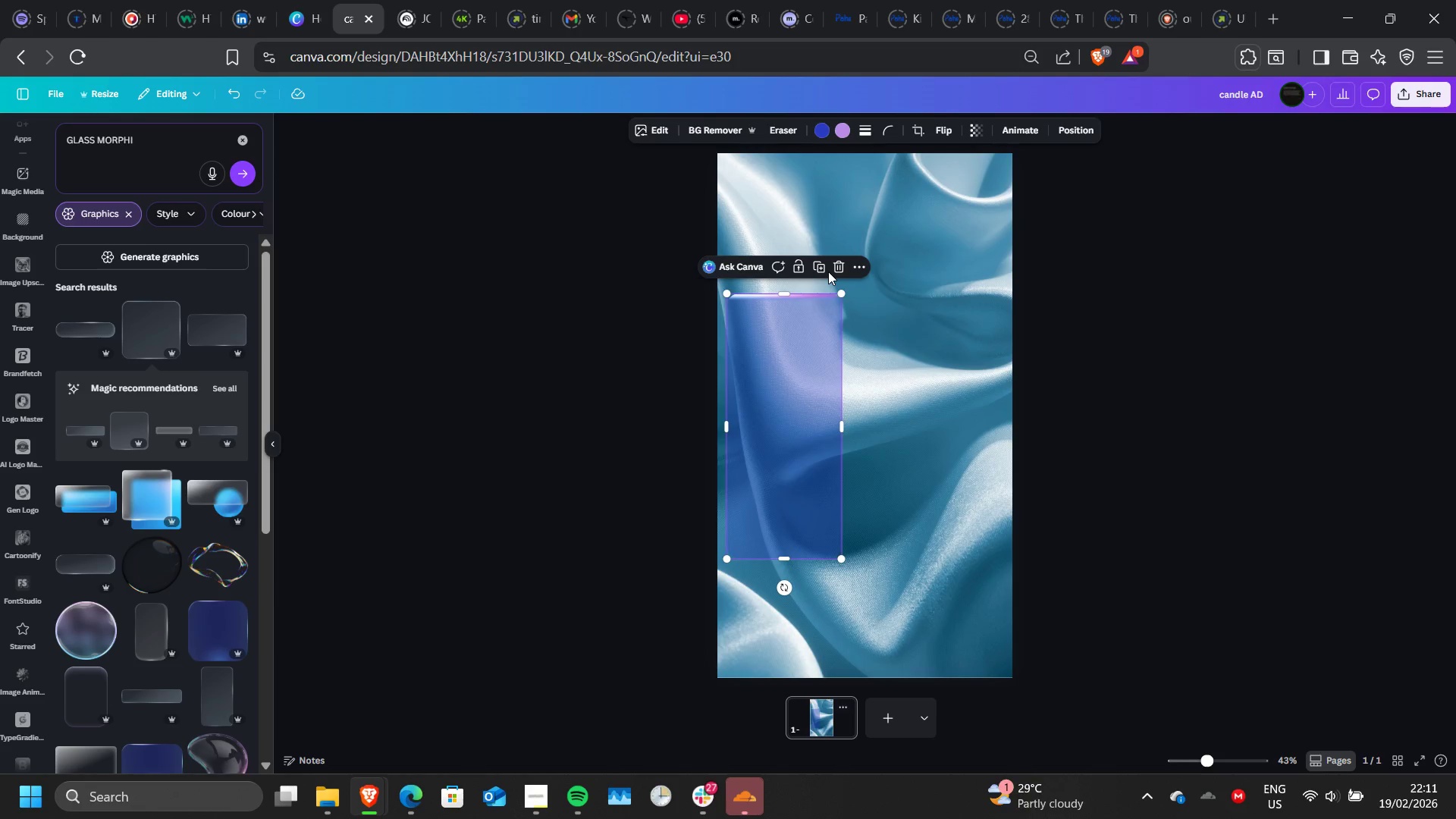 
left_click([828, 271])
 